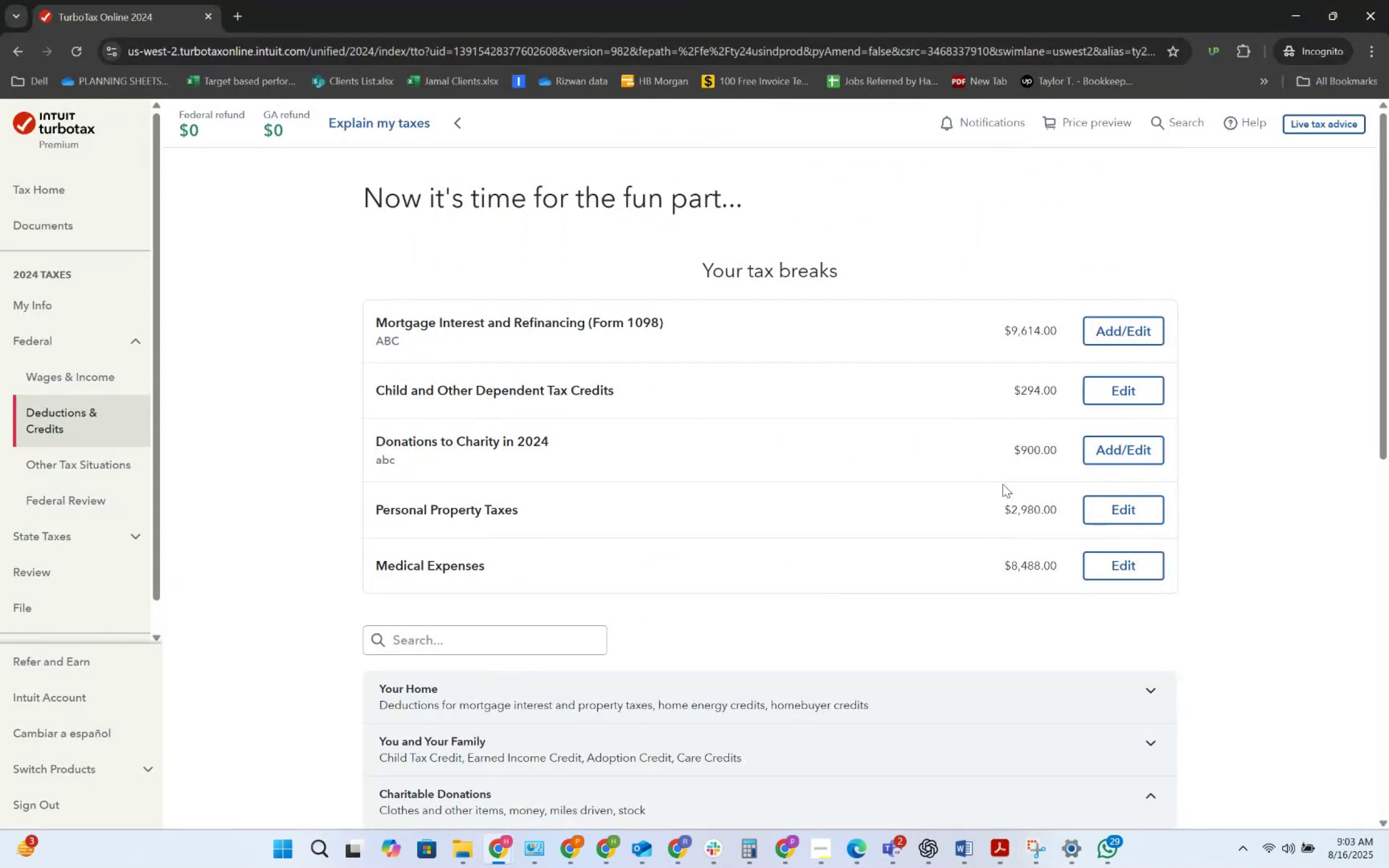 
key(Alt+Tab)
 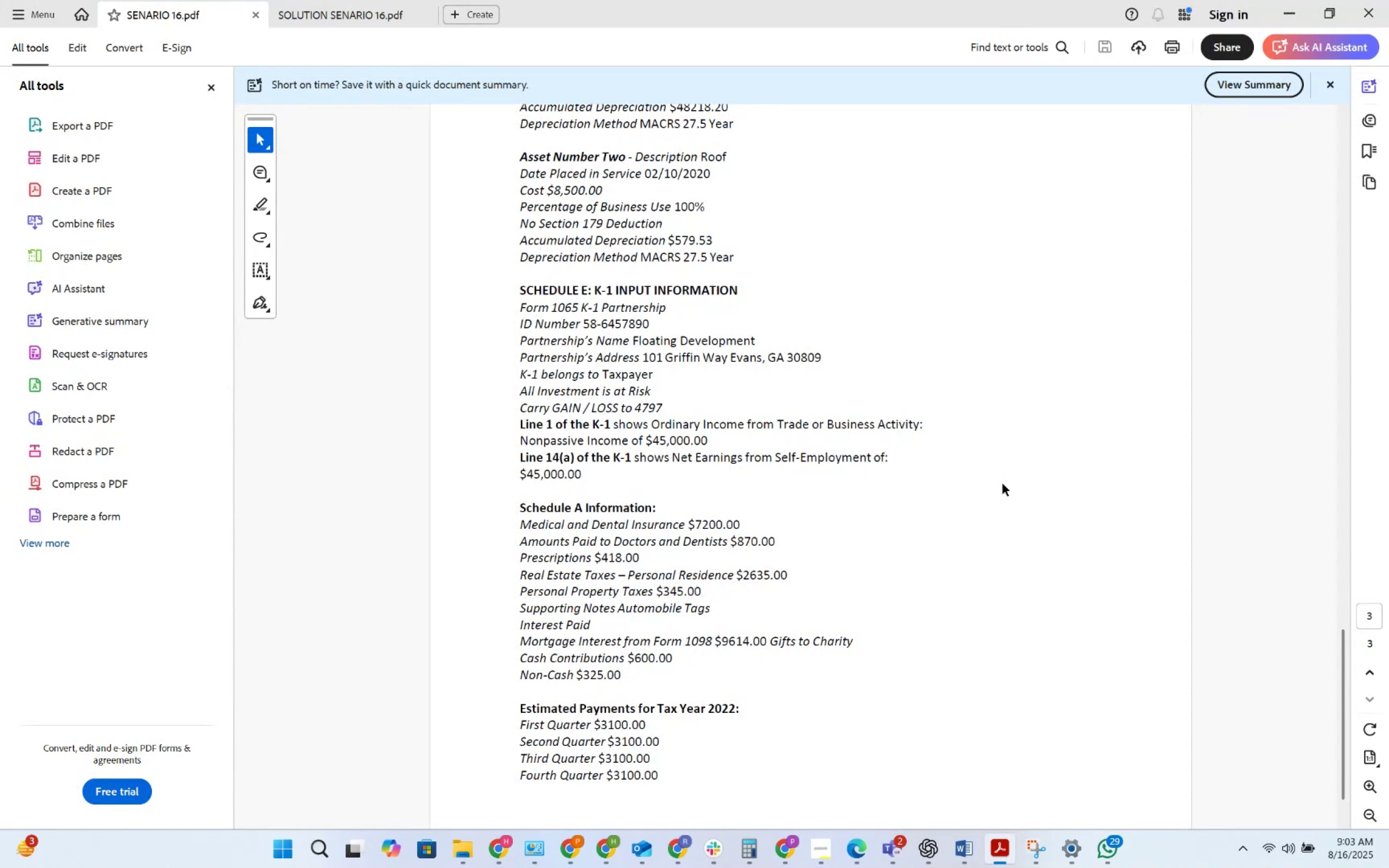 
wait(5.8)
 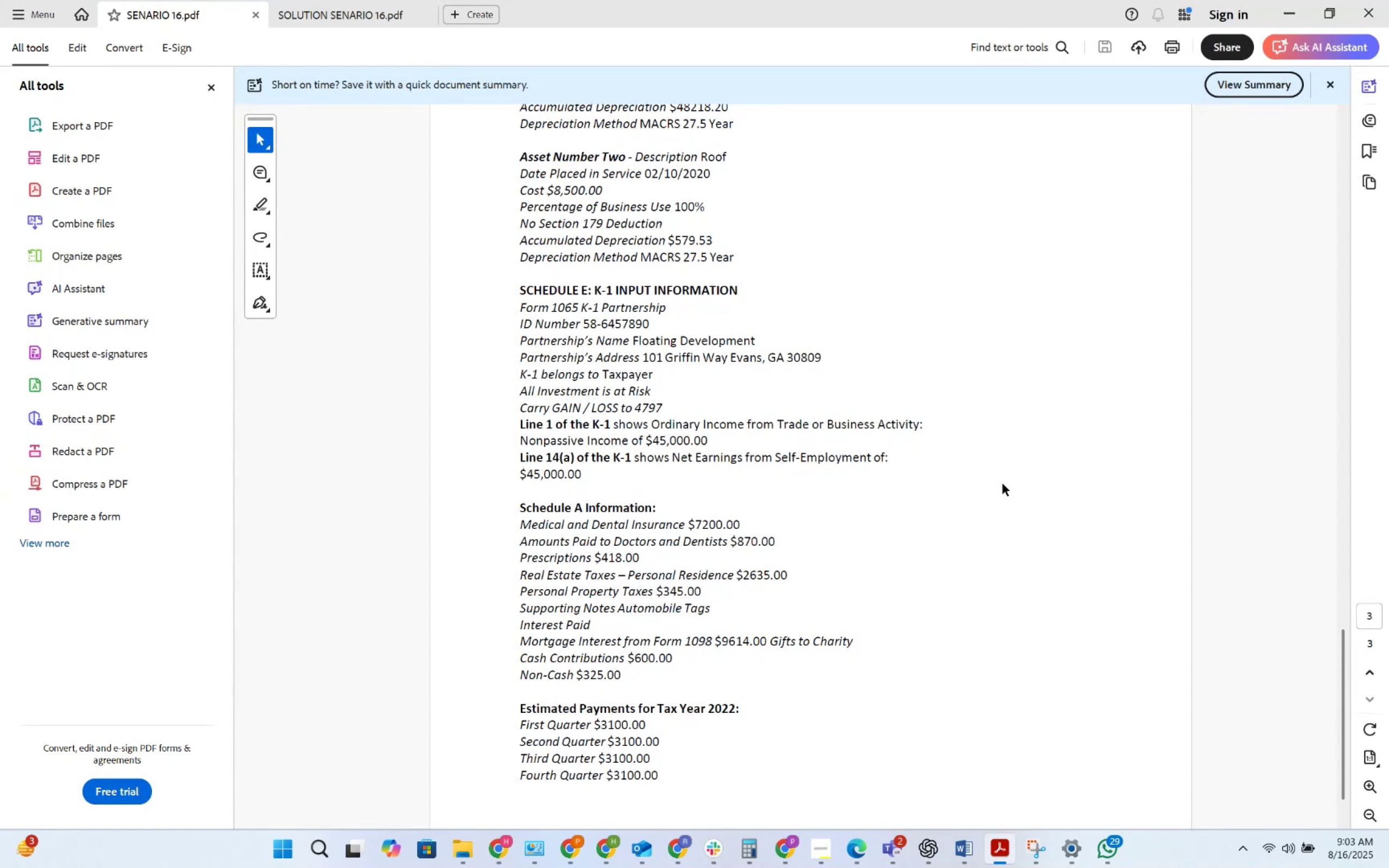 
key(Alt+AltLeft)
 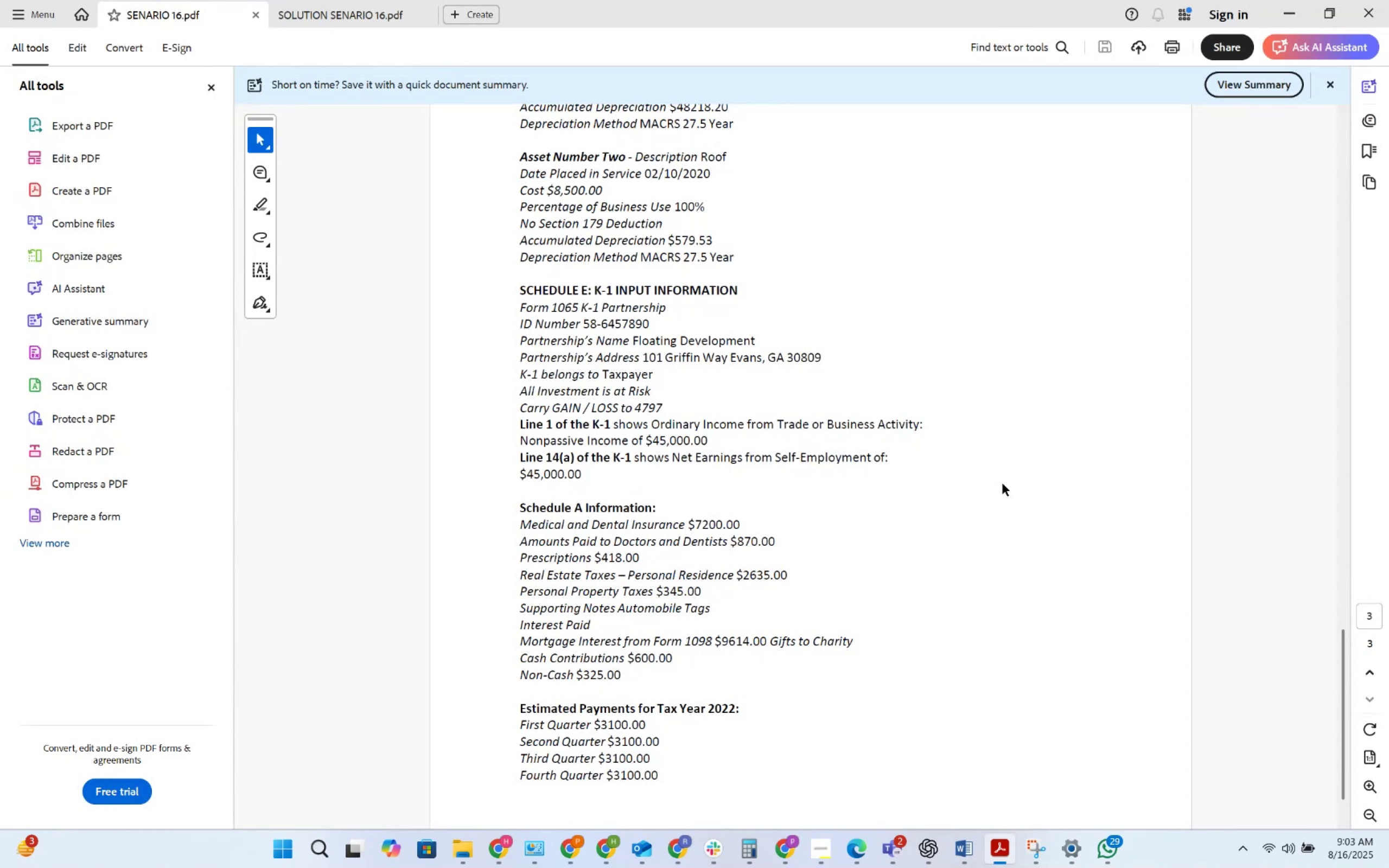 
key(Alt+Tab)
 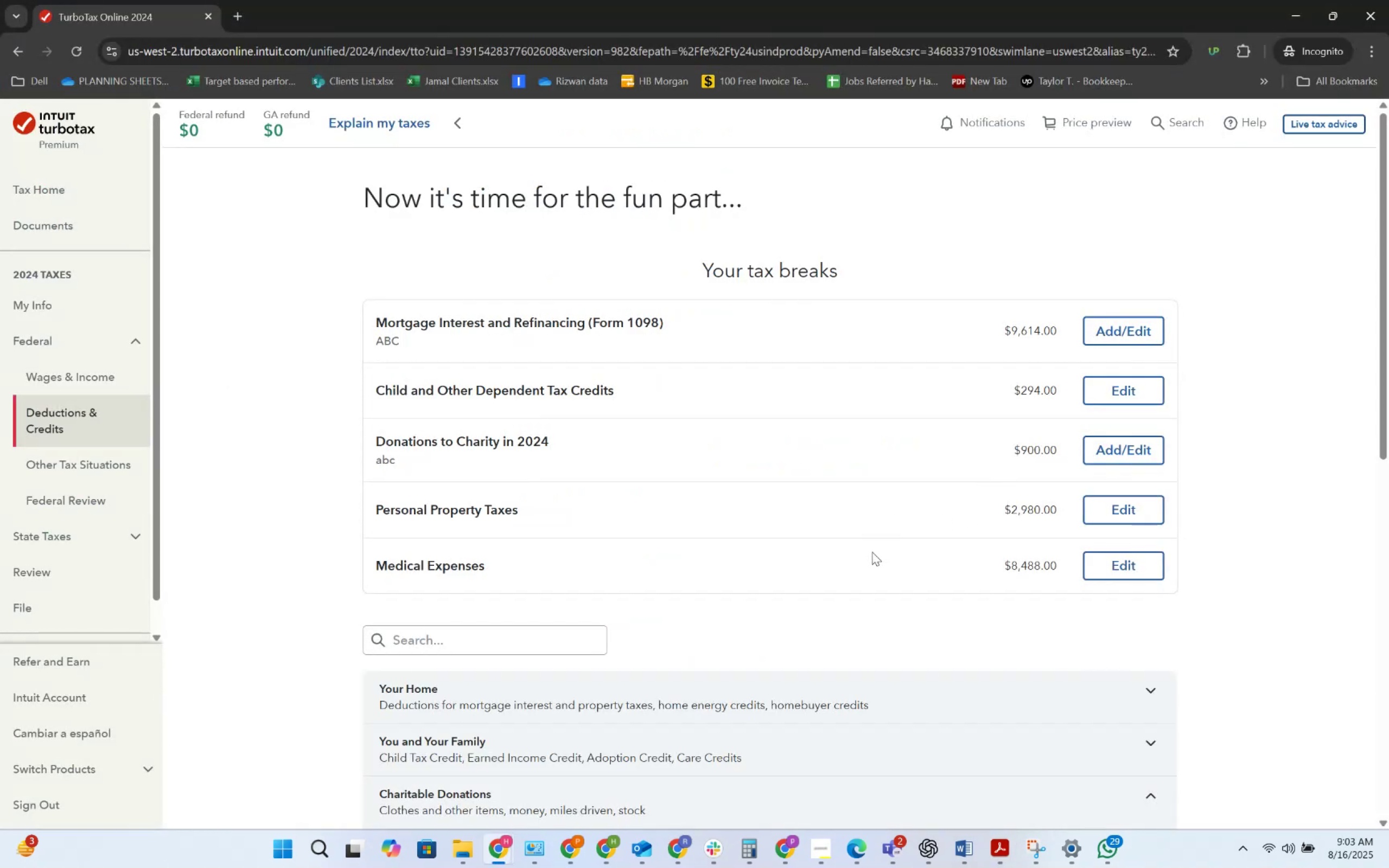 
key(Alt+AltLeft)
 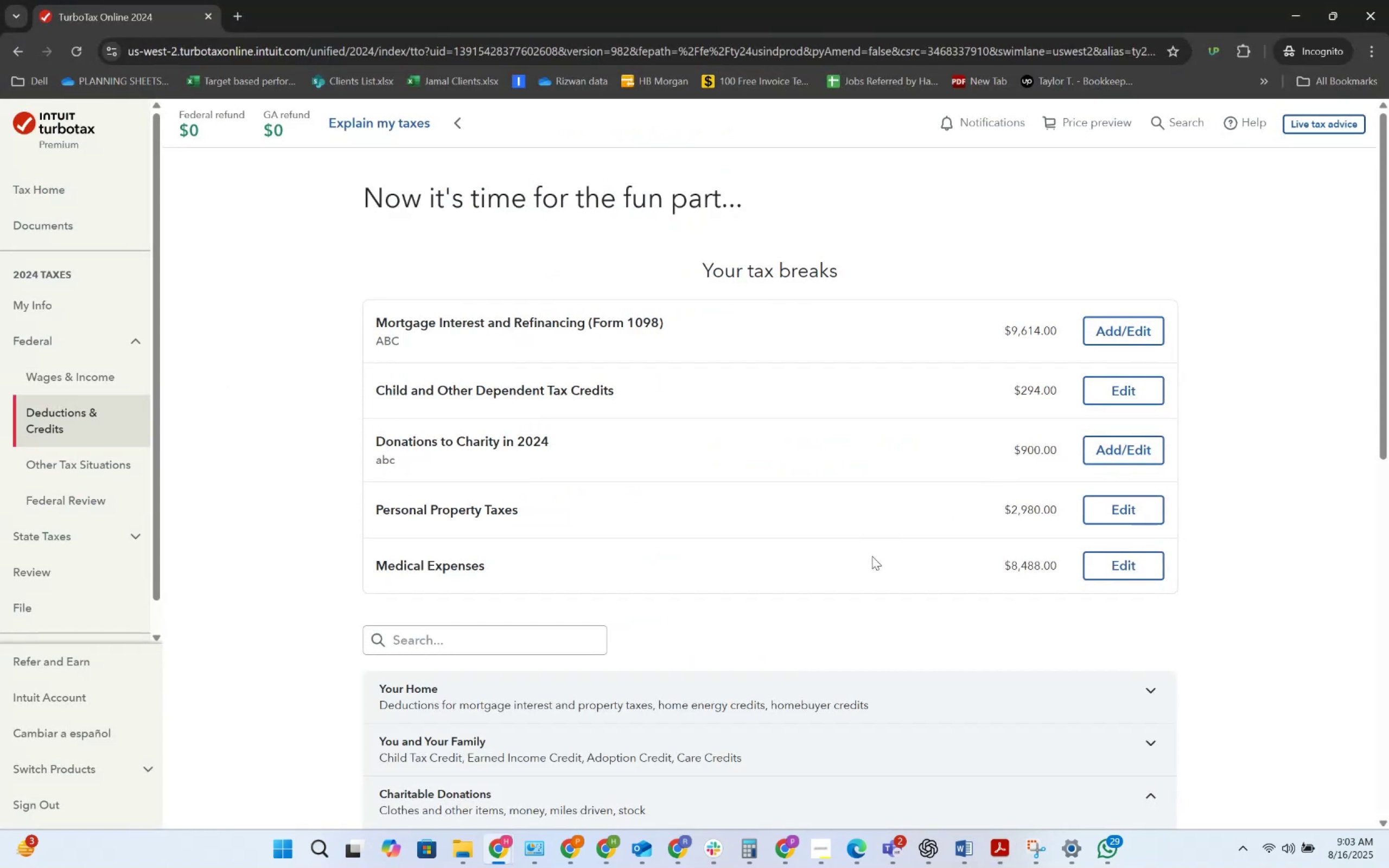 
key(Alt+Tab)
 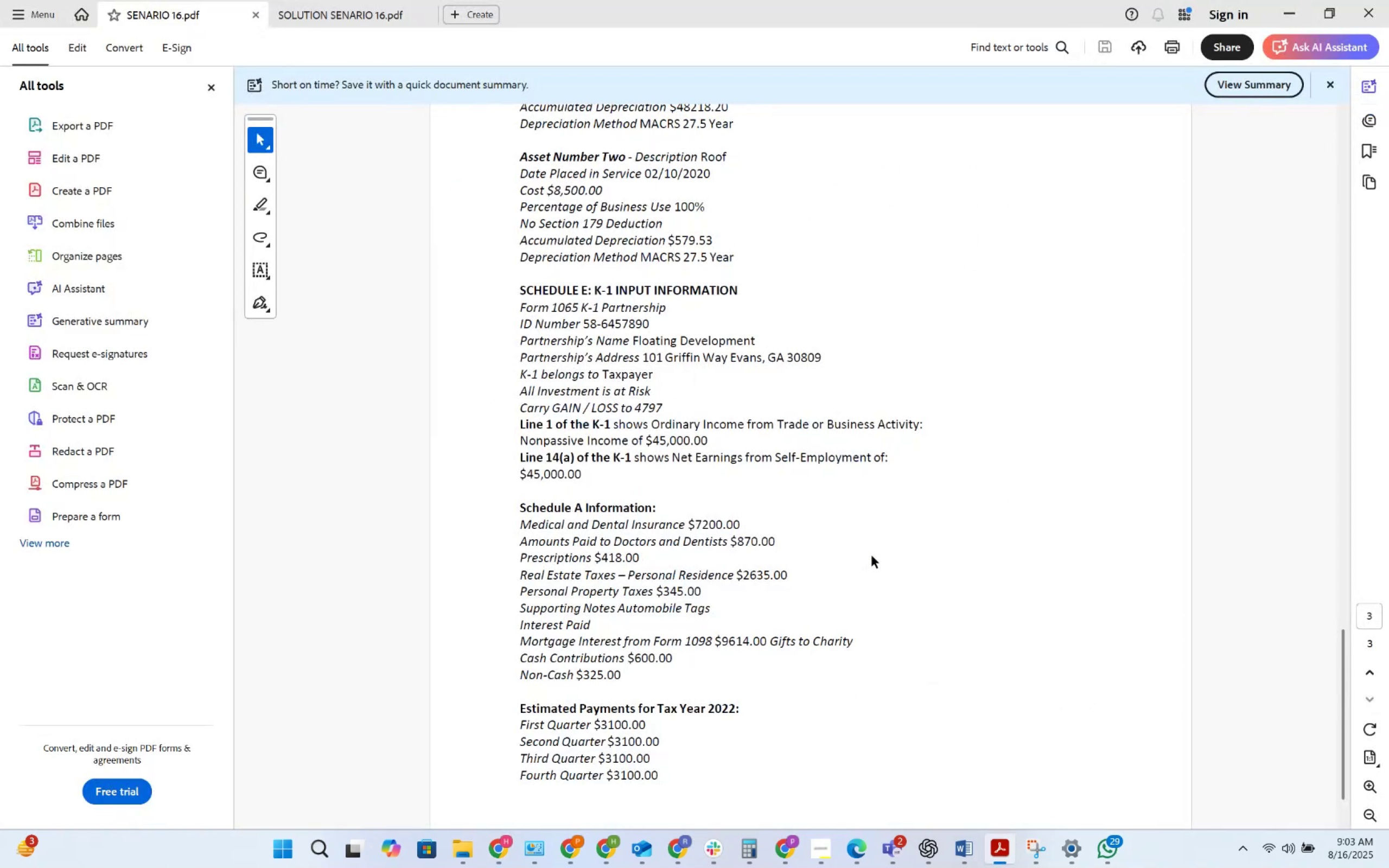 
key(Alt+AltLeft)
 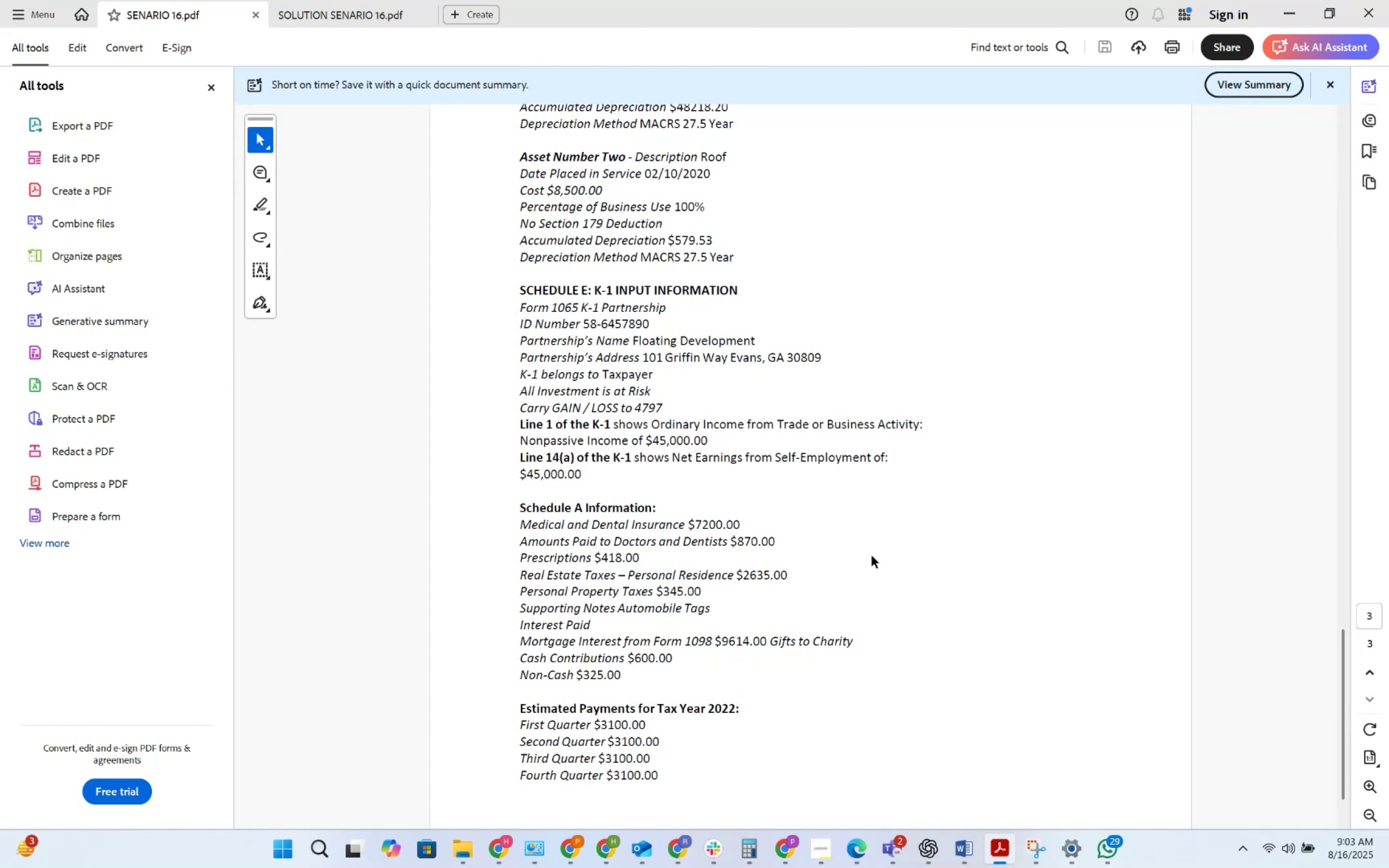 
key(Alt+Tab)
 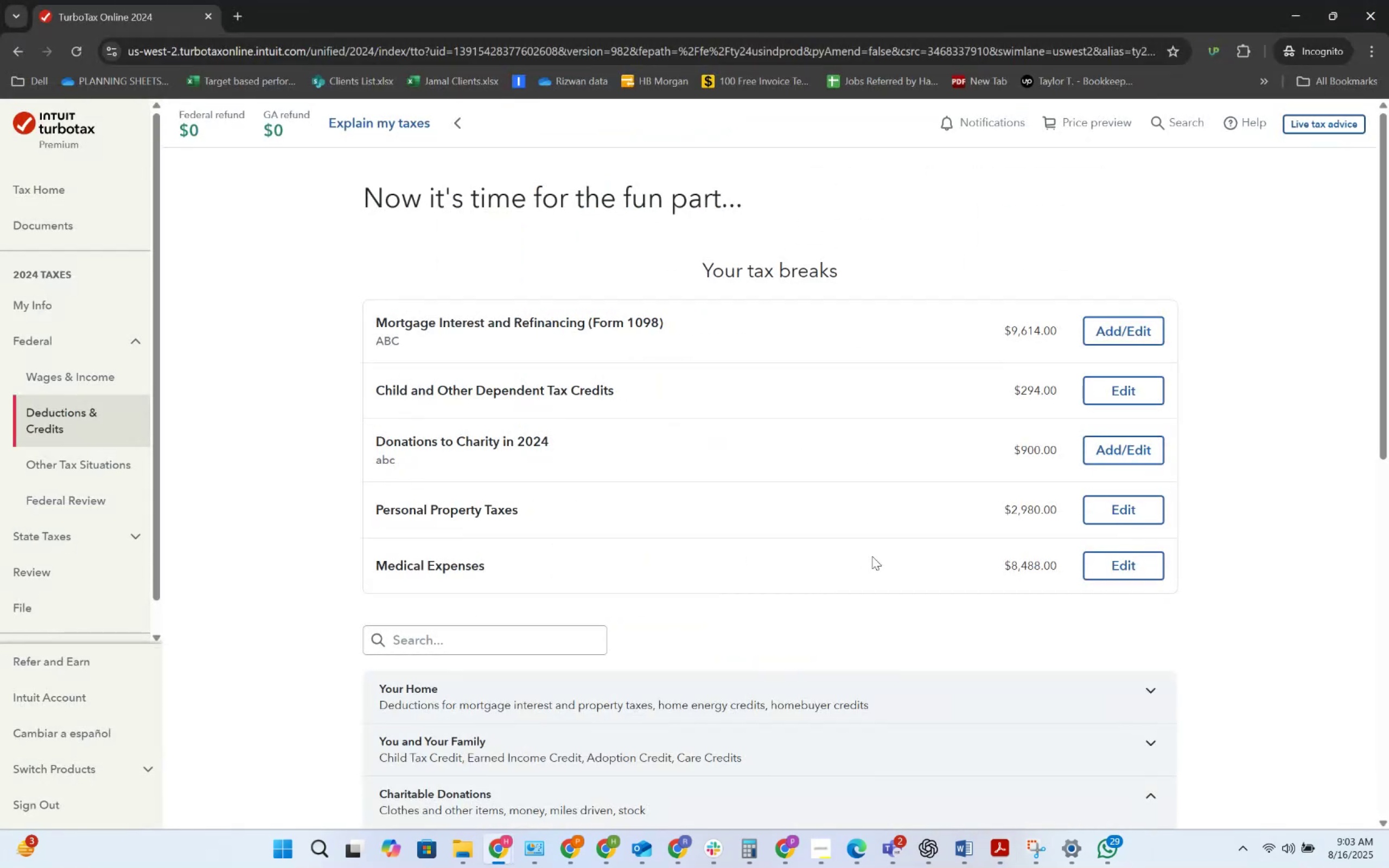 
key(Alt+AltLeft)
 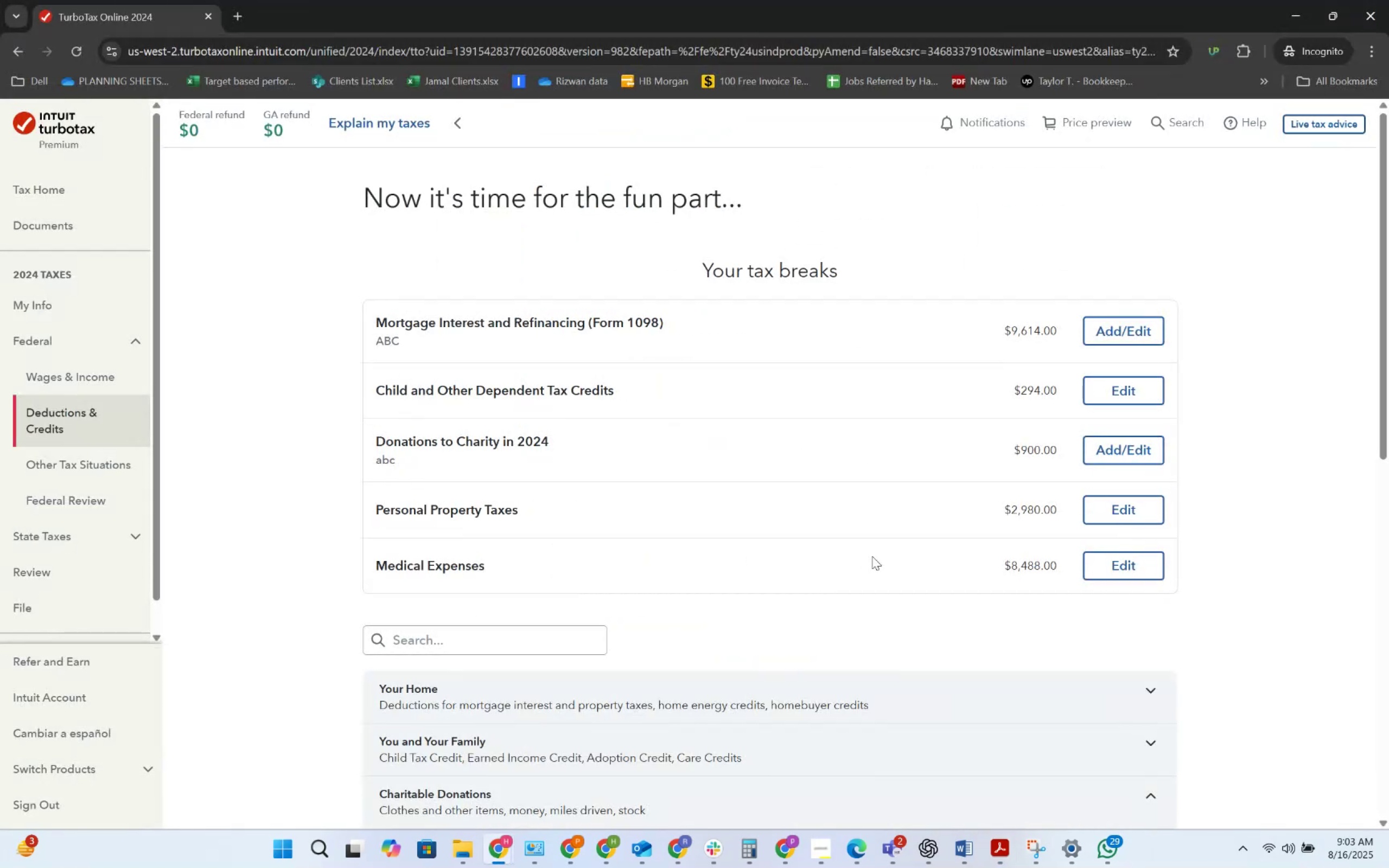 
key(Alt+Tab)
 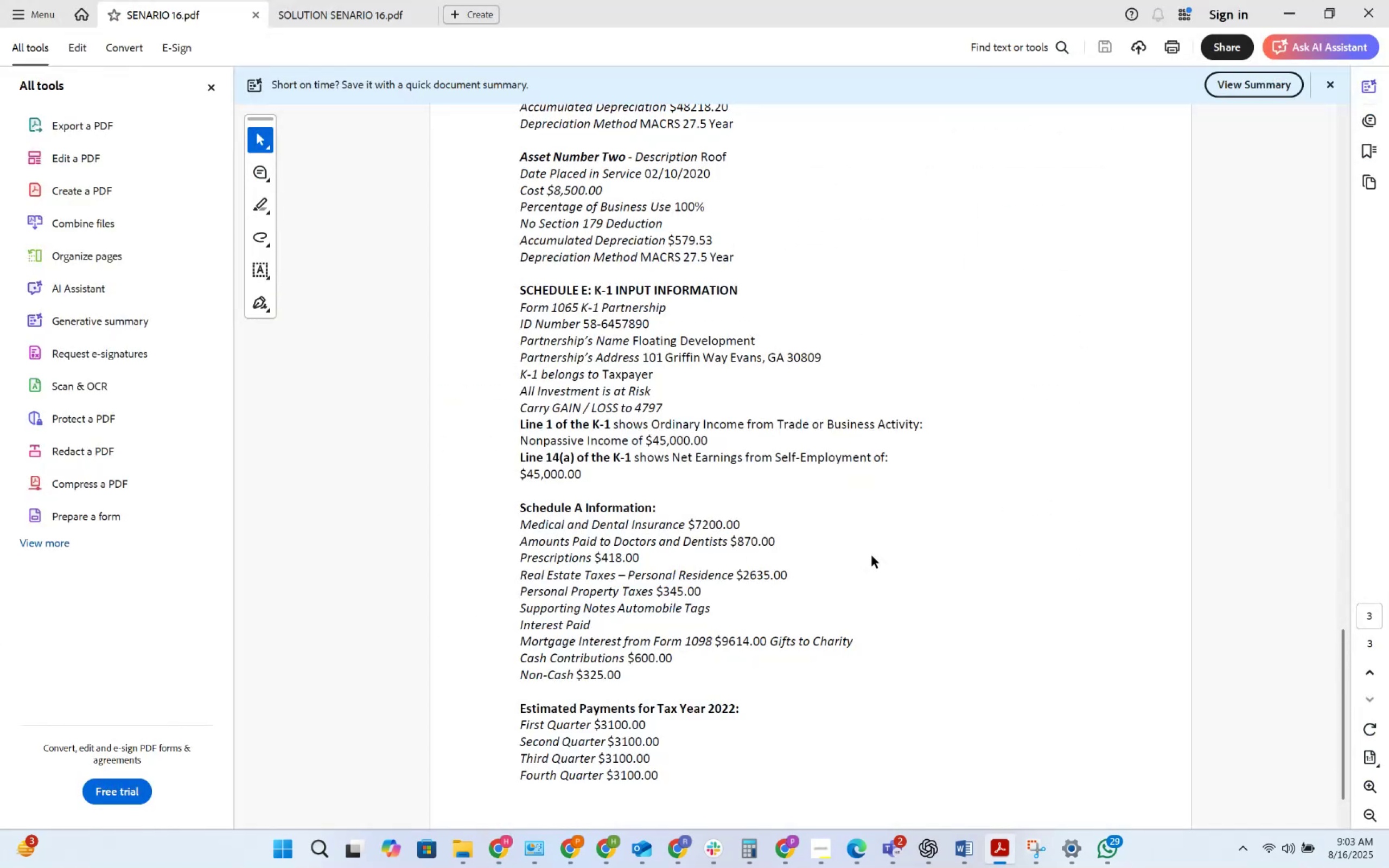 
key(Alt+AltLeft)
 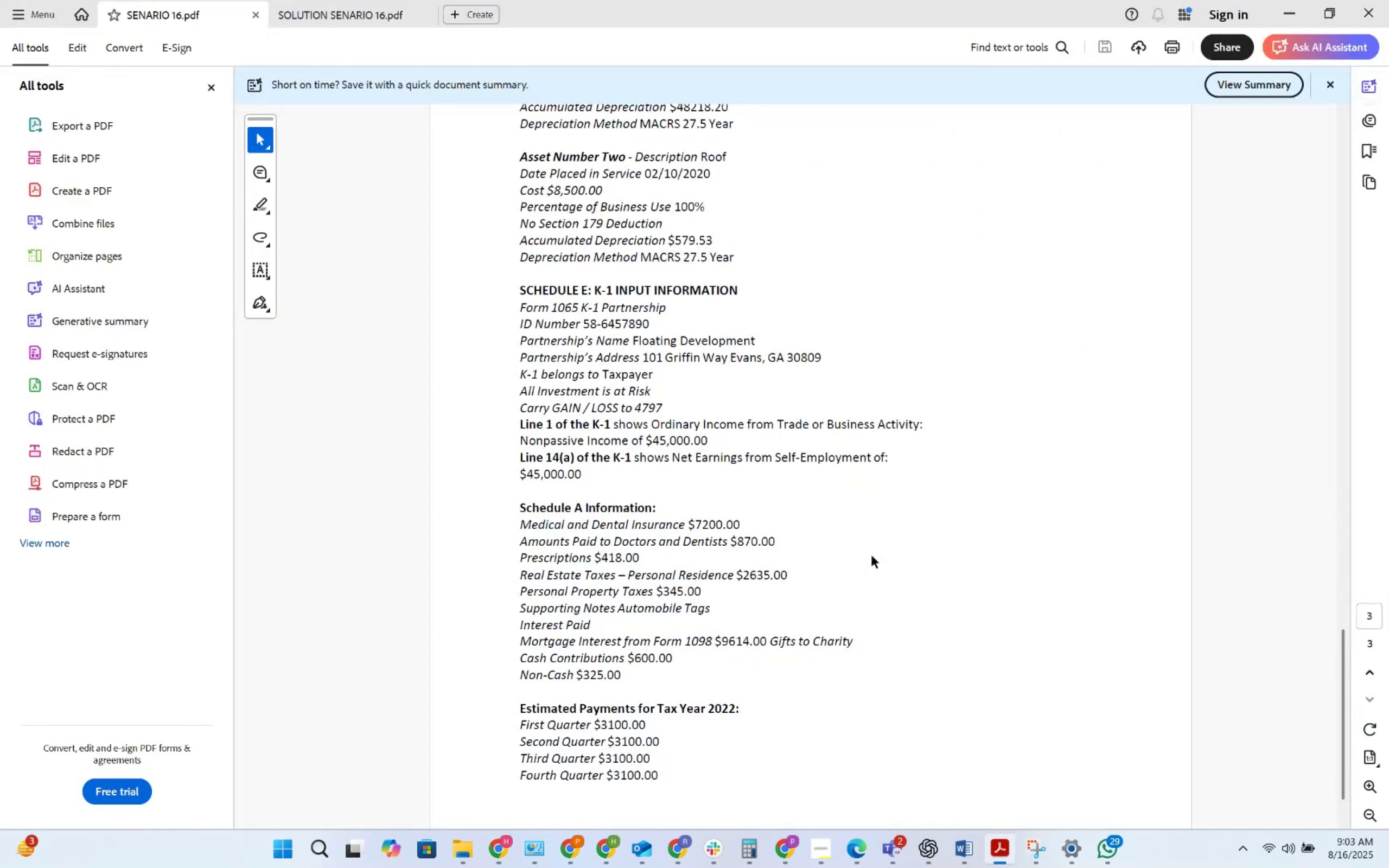 
key(Alt+Tab)
 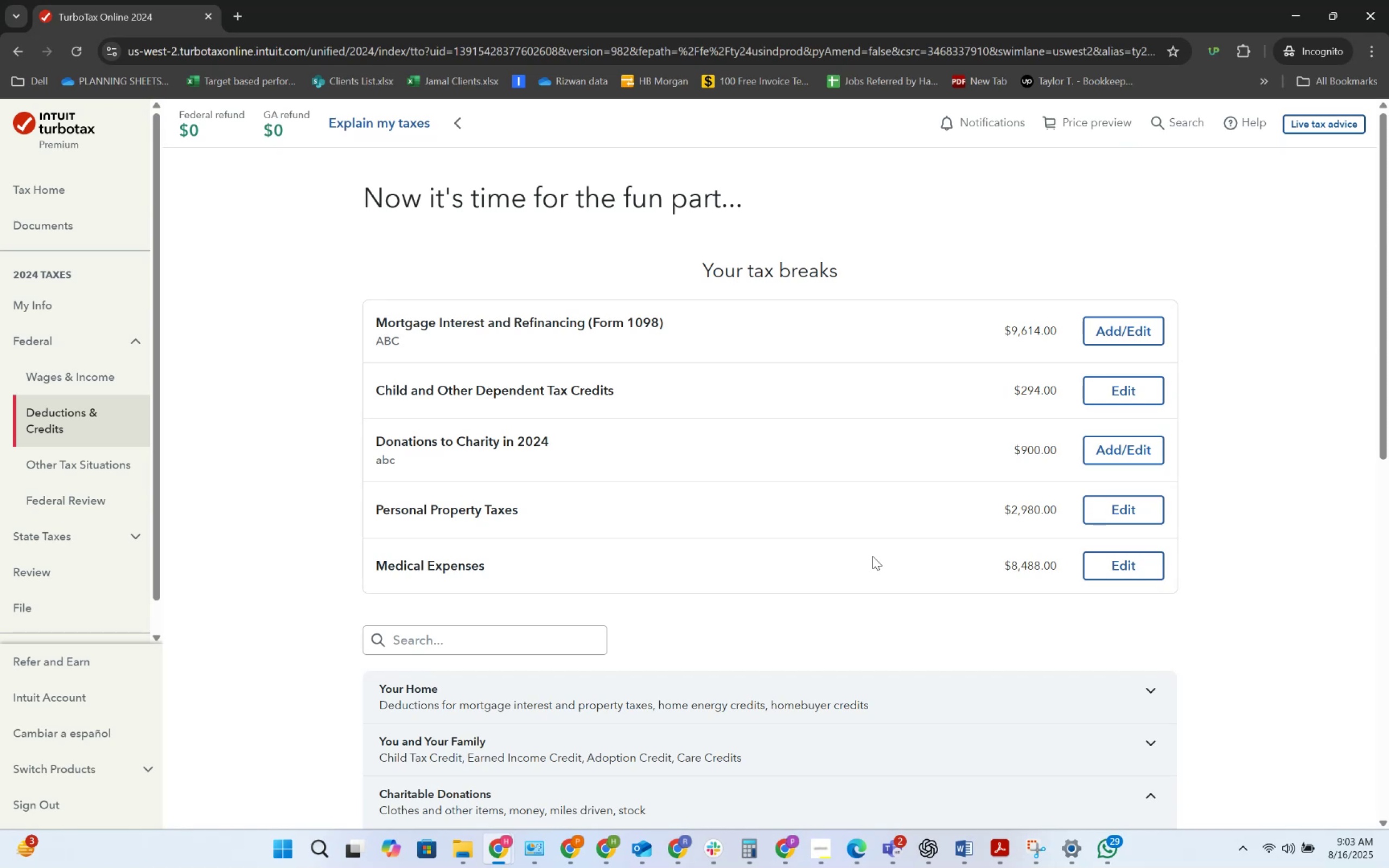 
wait(30.37)
 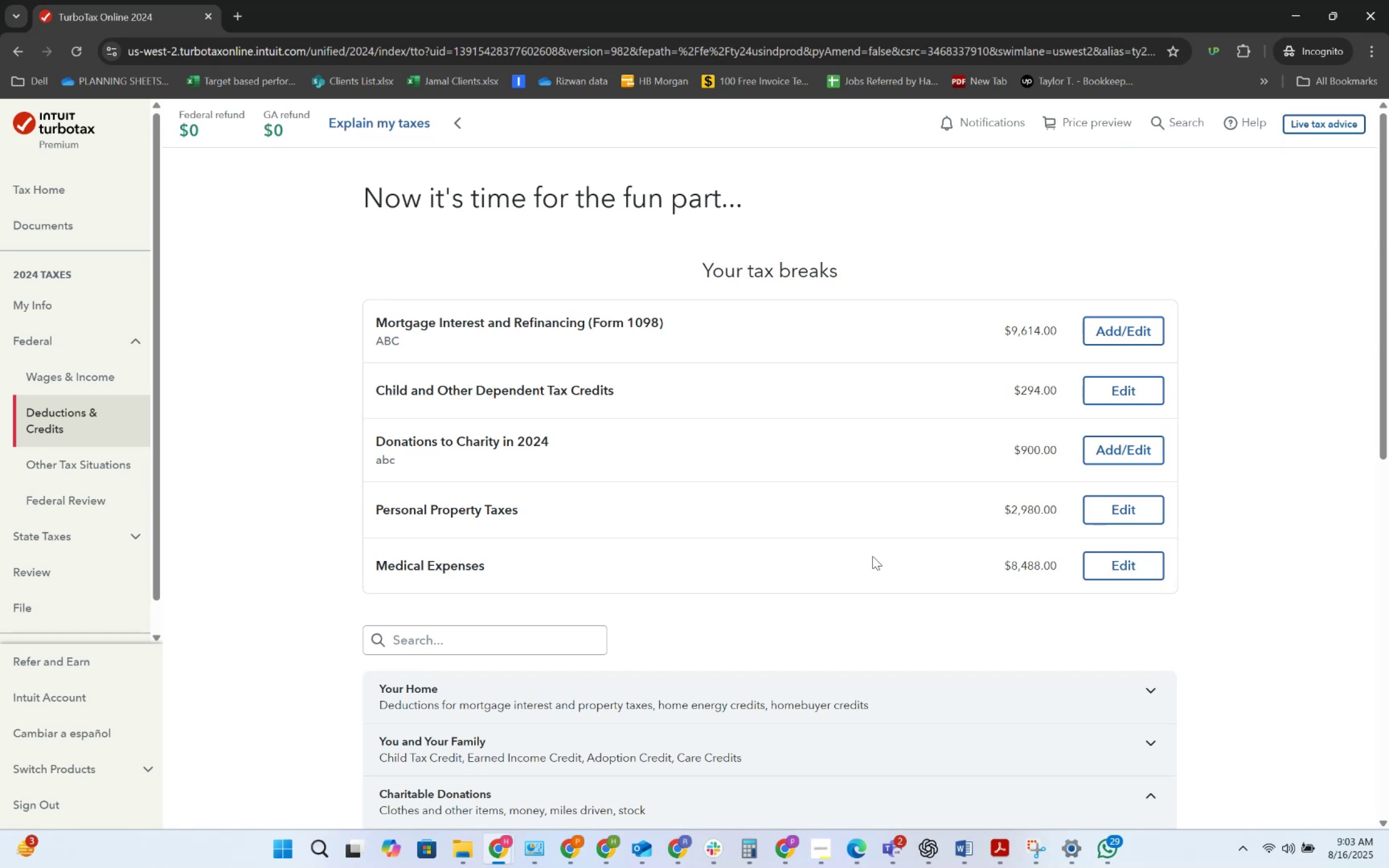 
scroll: coordinate [691, 600], scroll_direction: down, amount: 2.0
 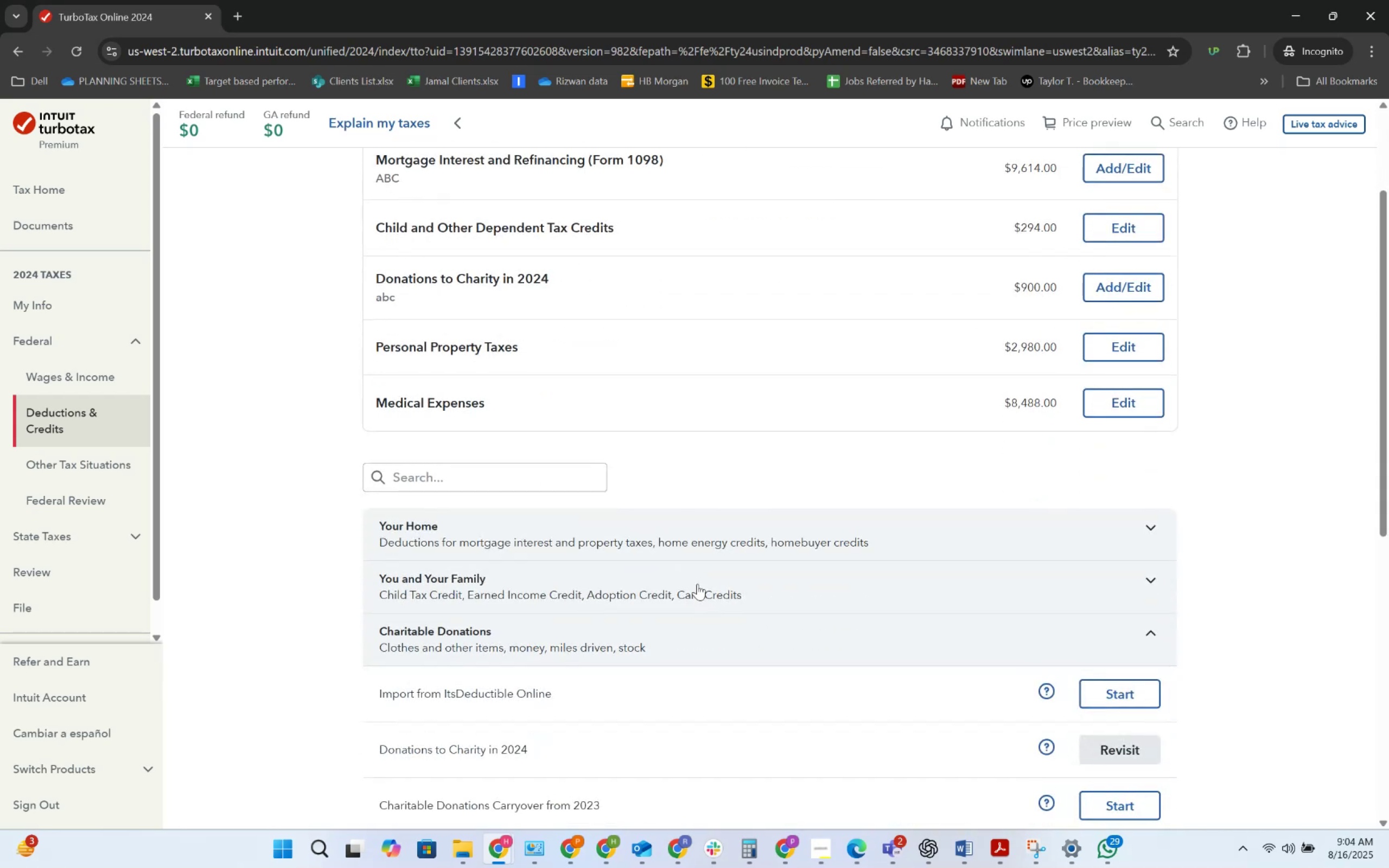 
key(Alt+AltLeft)
 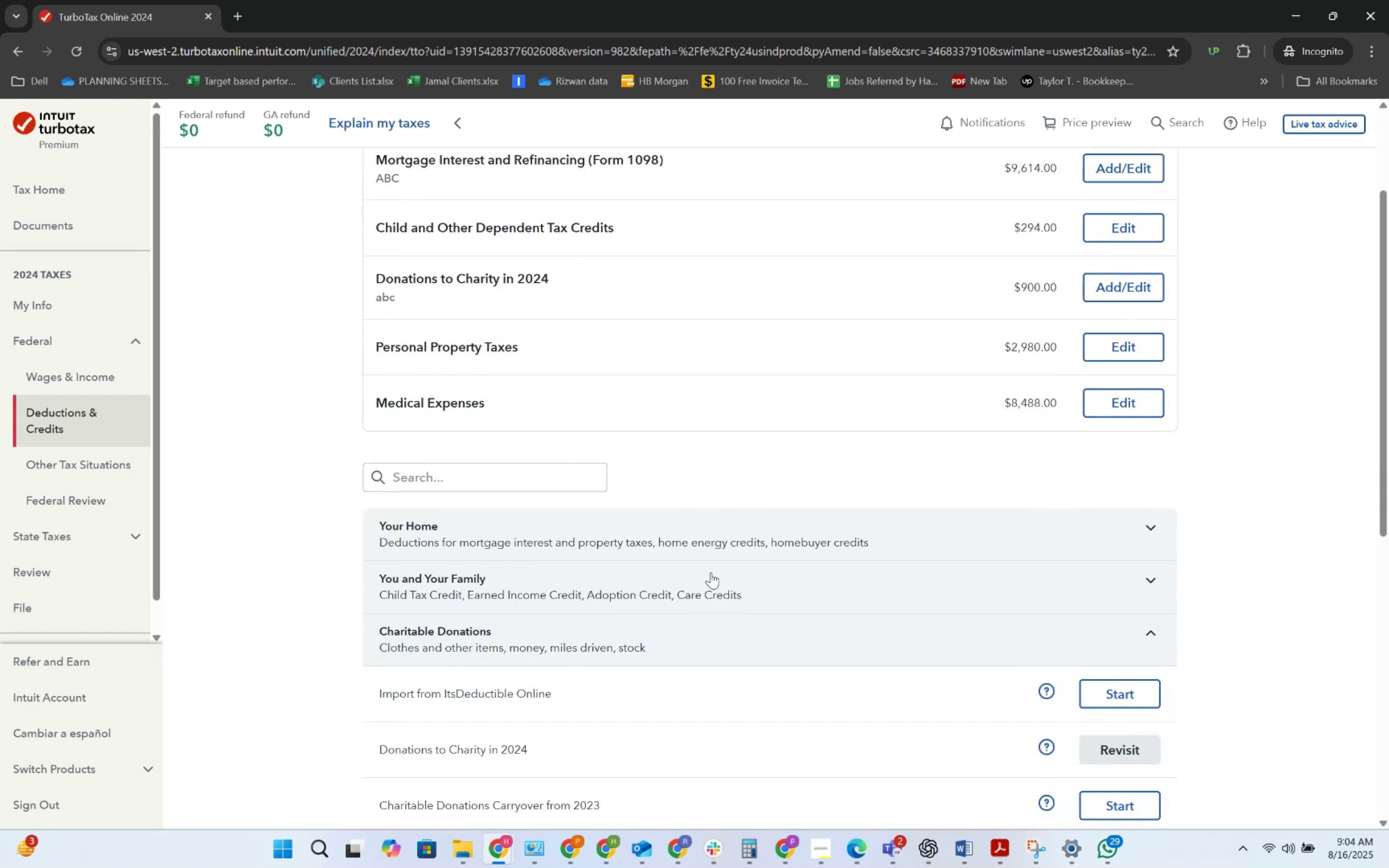 
key(Alt+Tab)
 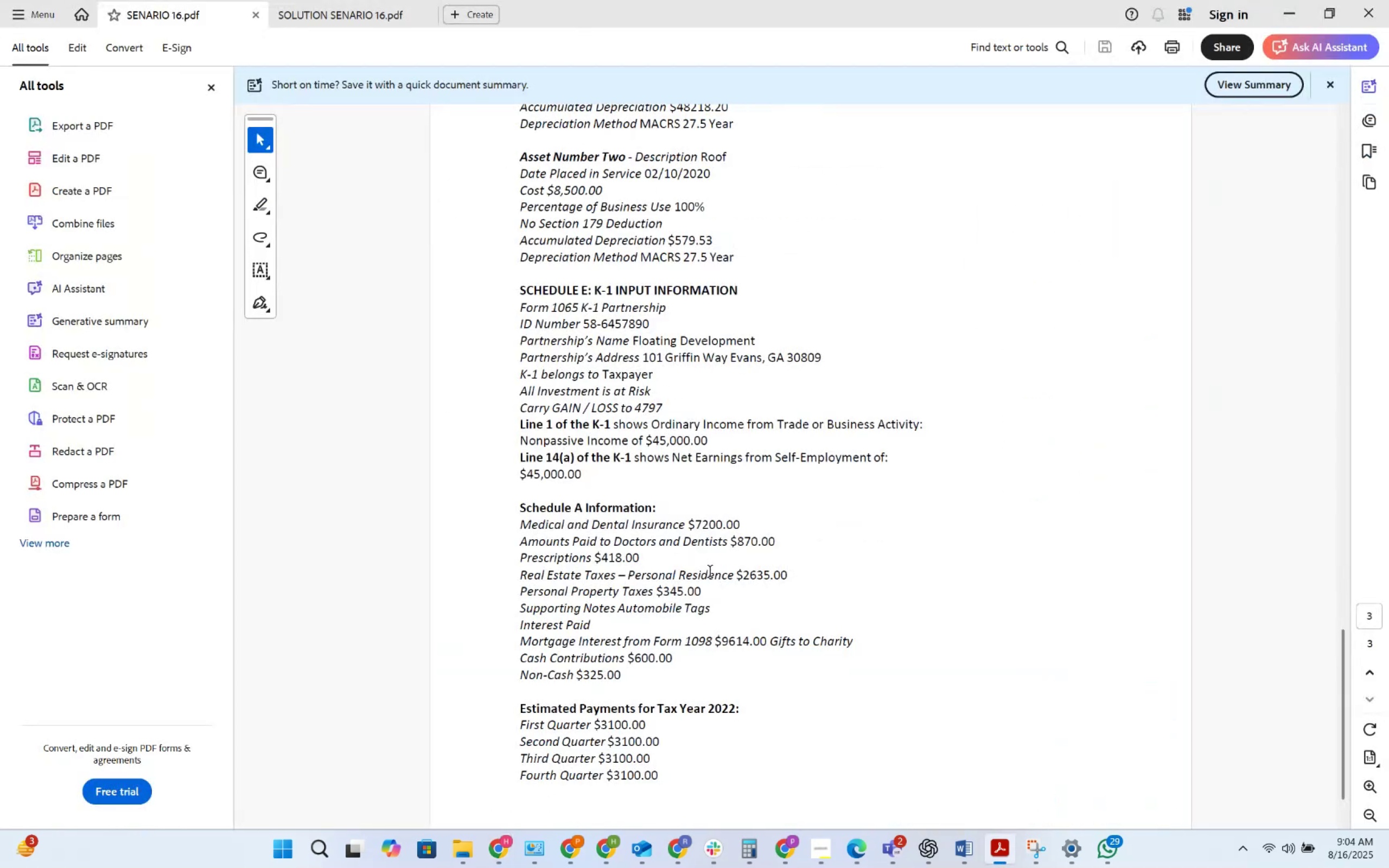 
key(Alt+AltLeft)
 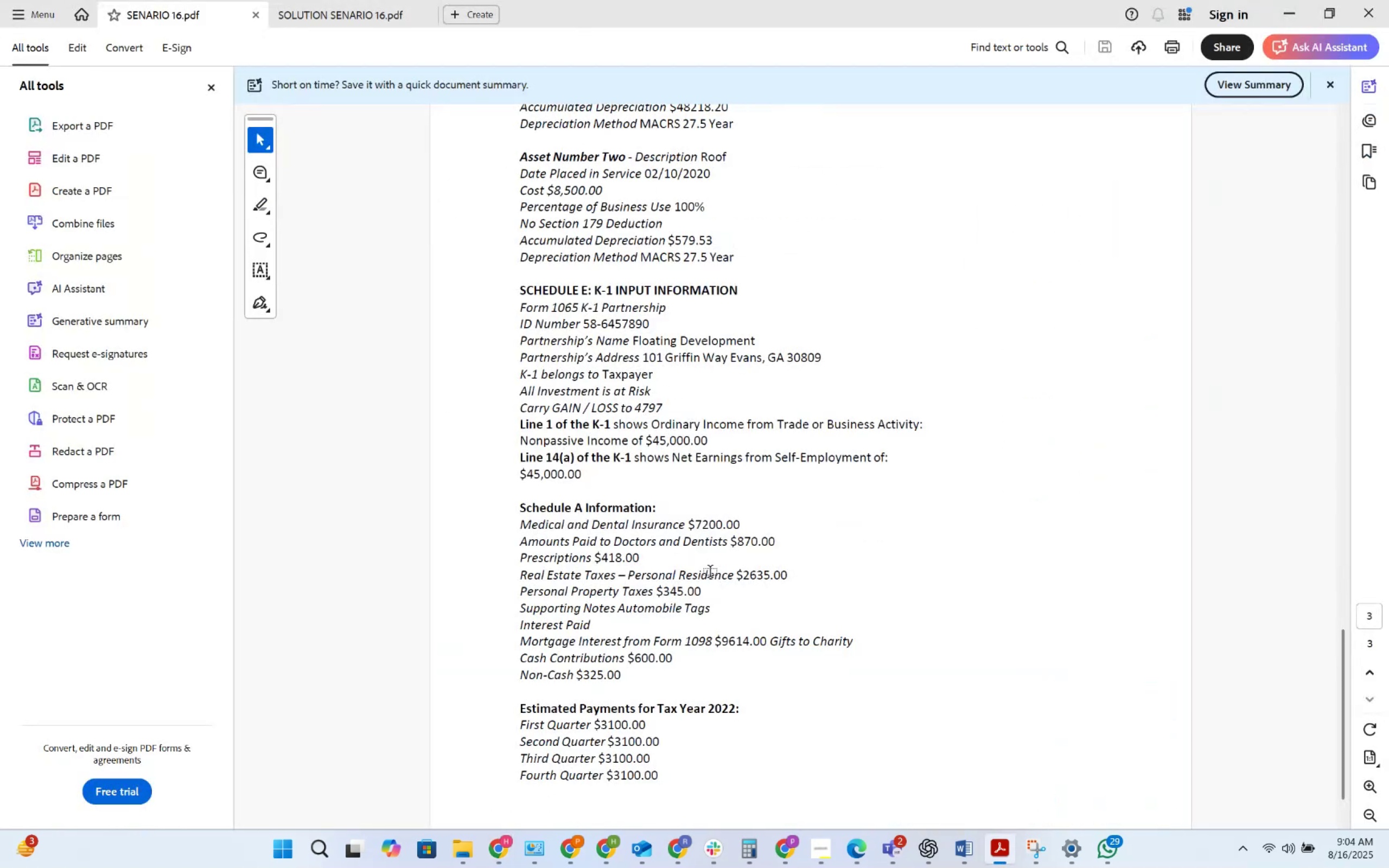 
key(Alt+Tab)
 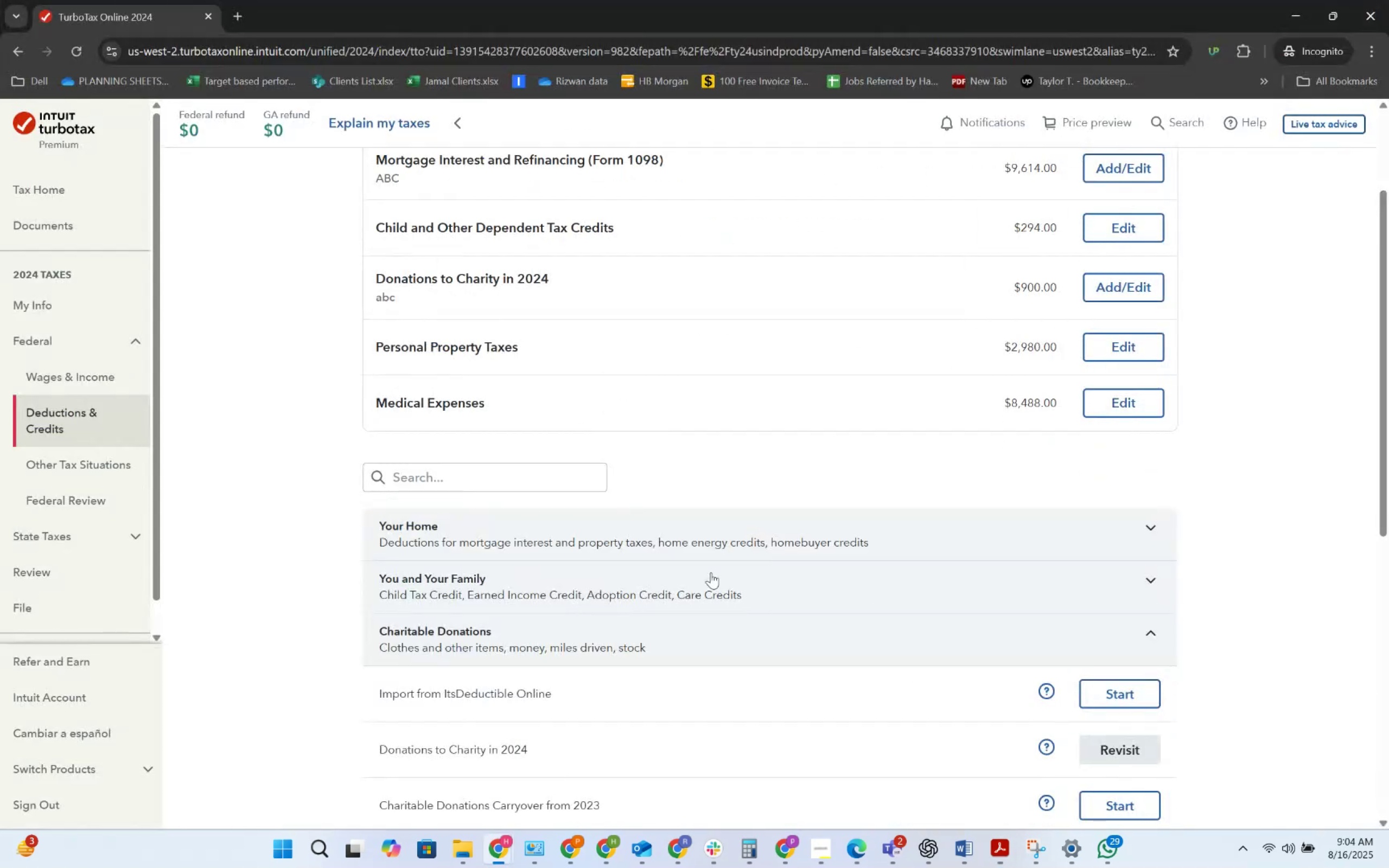 
key(Alt+AltLeft)
 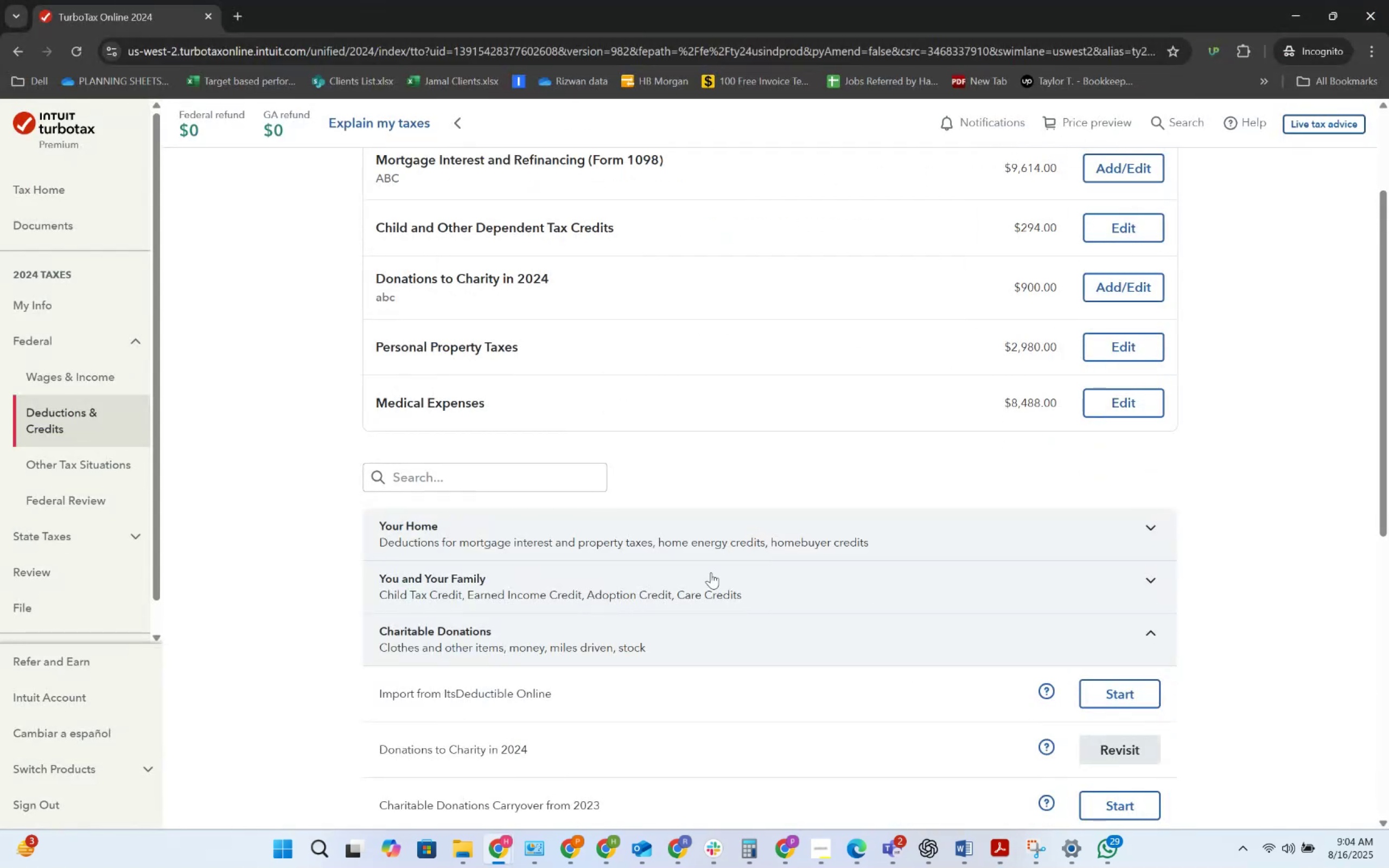 
key(Alt+Tab)
 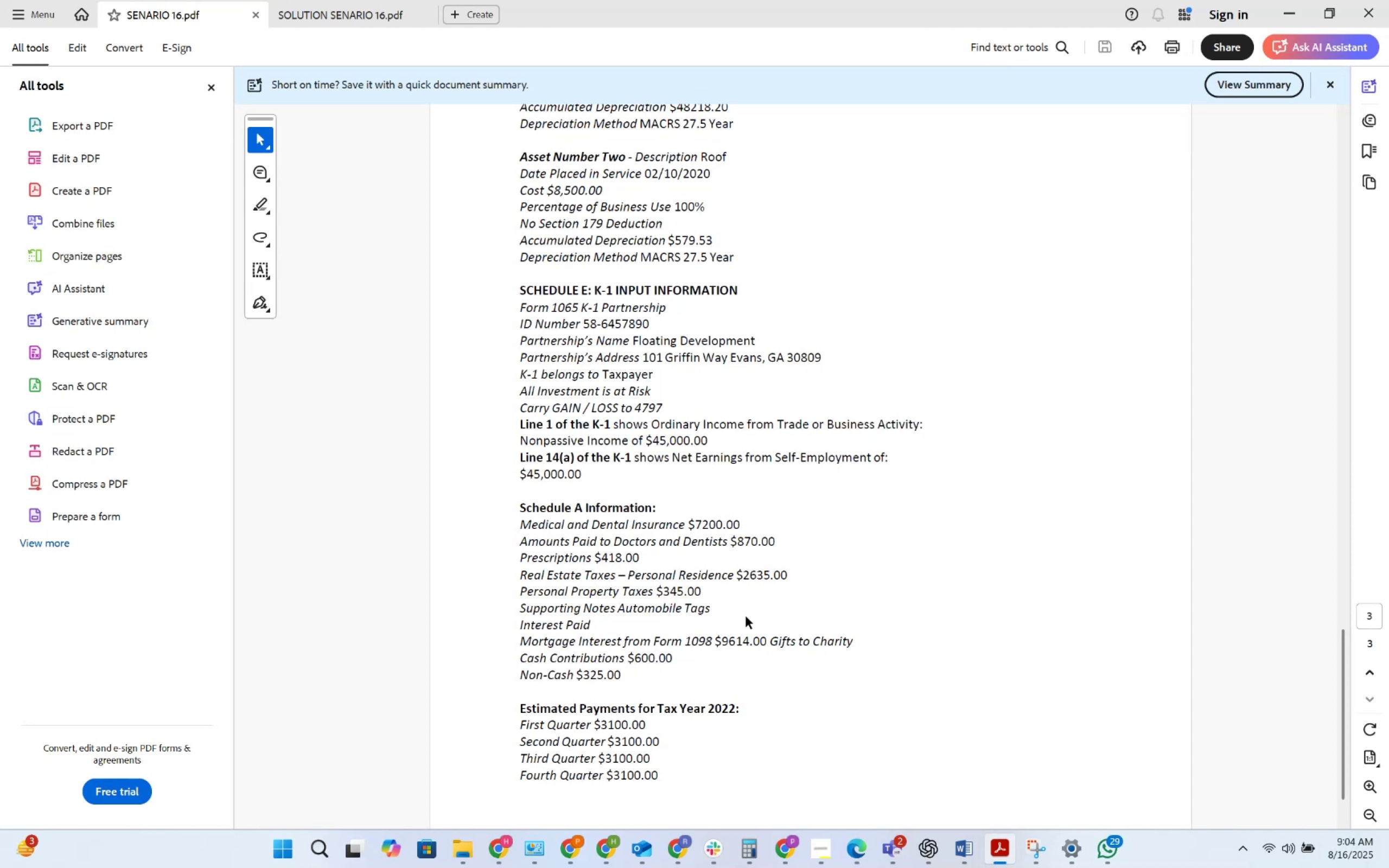 
key(Alt+AltLeft)
 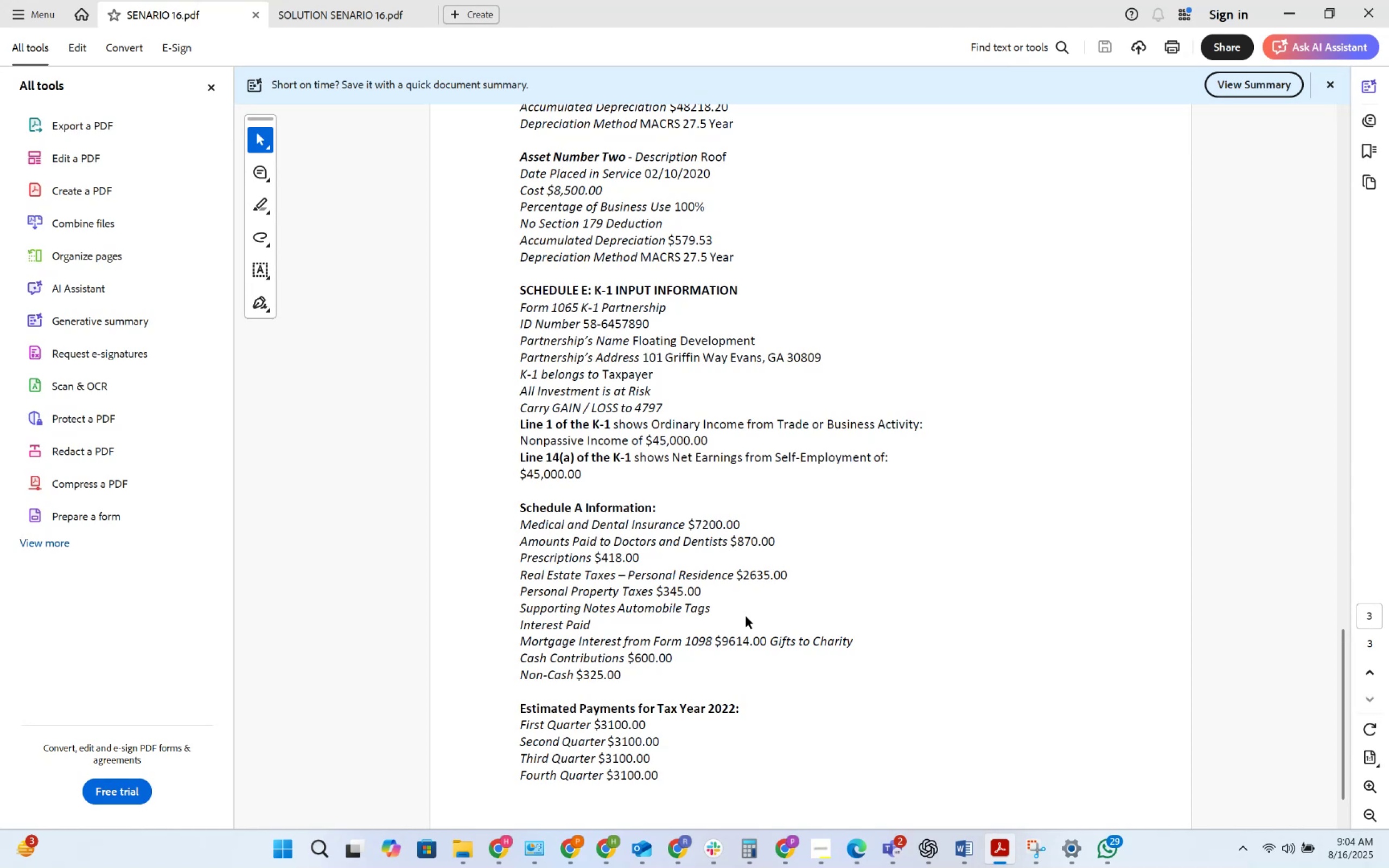 
key(Alt+Tab)
 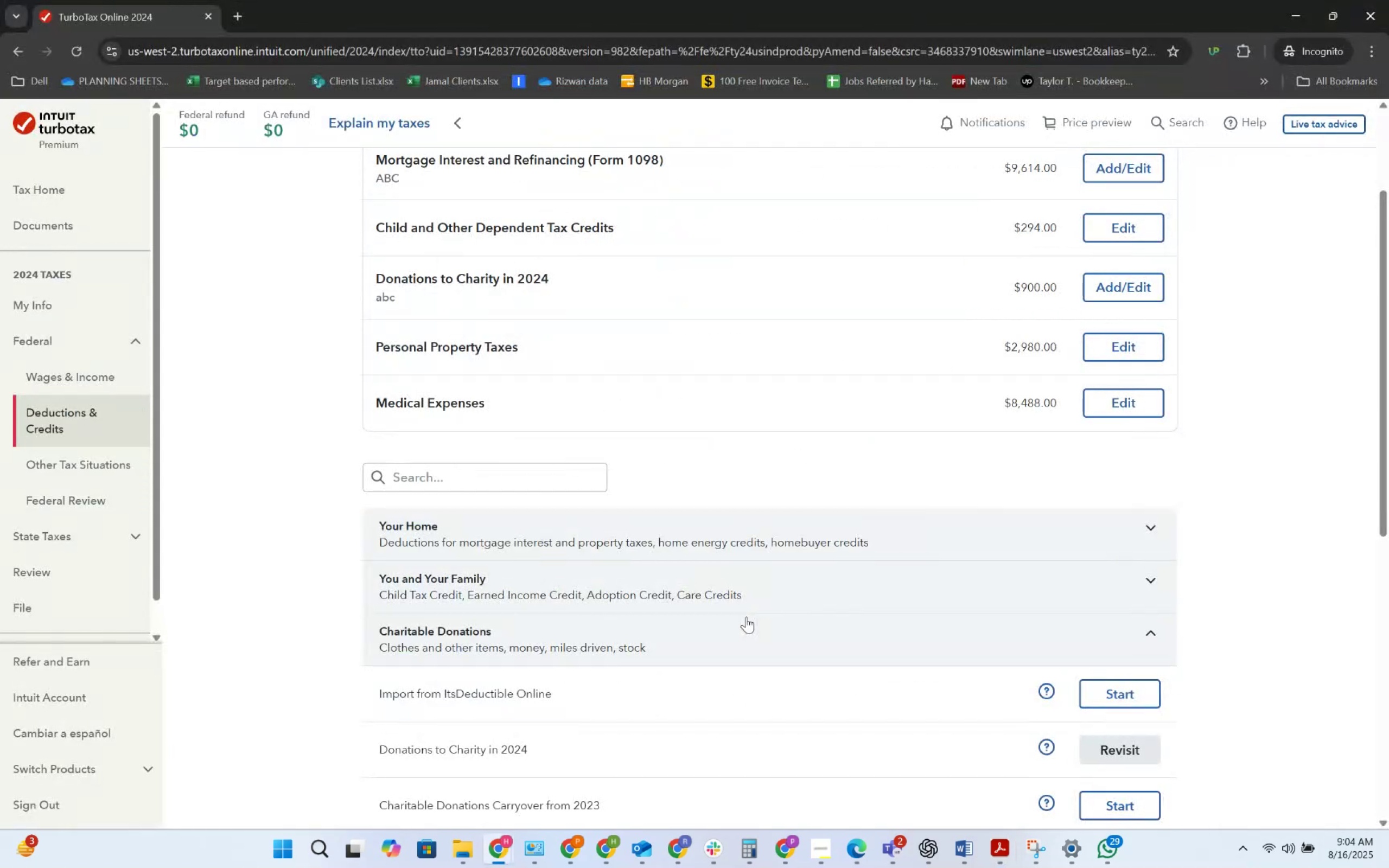 
key(Alt+AltLeft)
 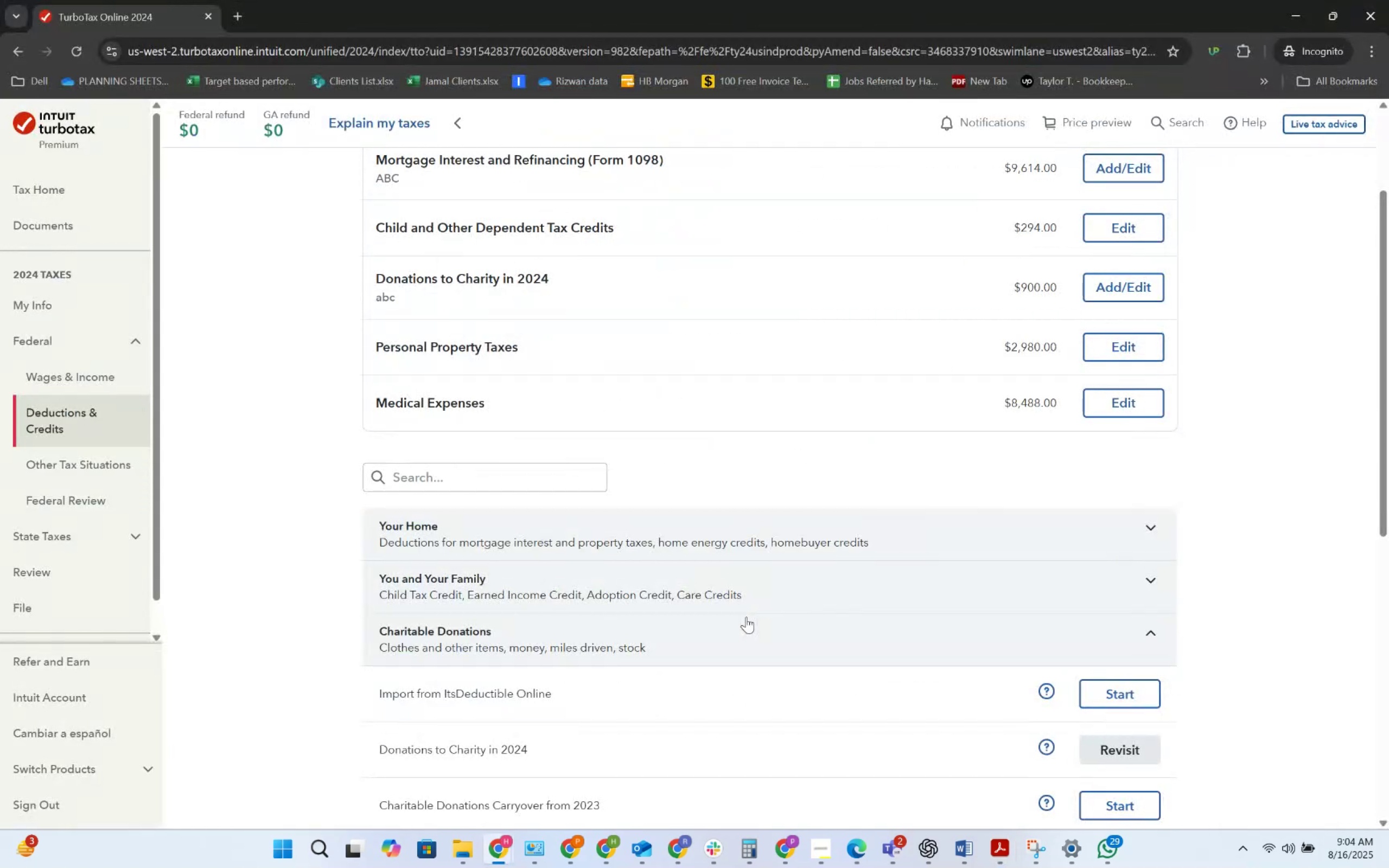 
key(Alt+Tab)
 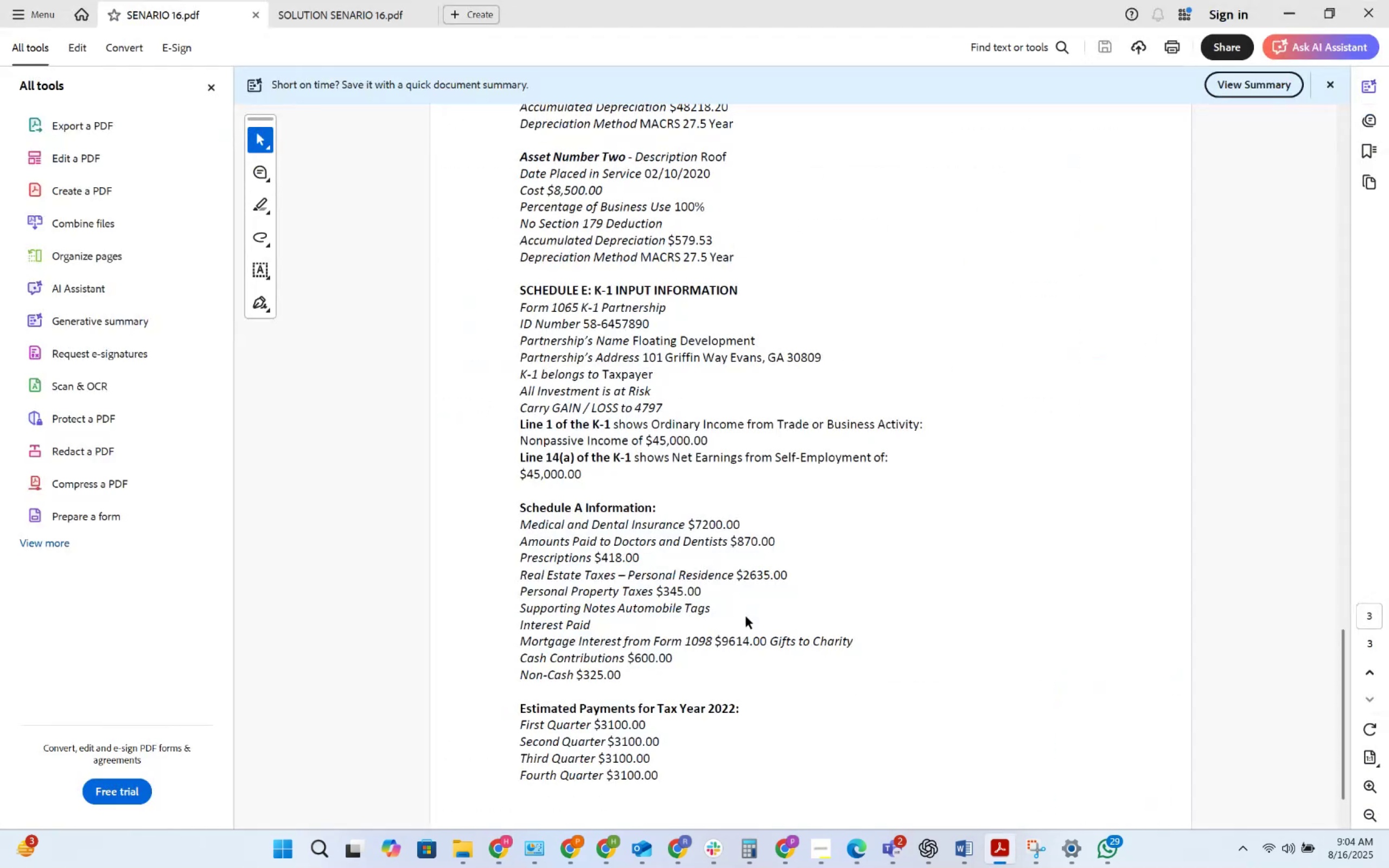 
key(Alt+AltLeft)
 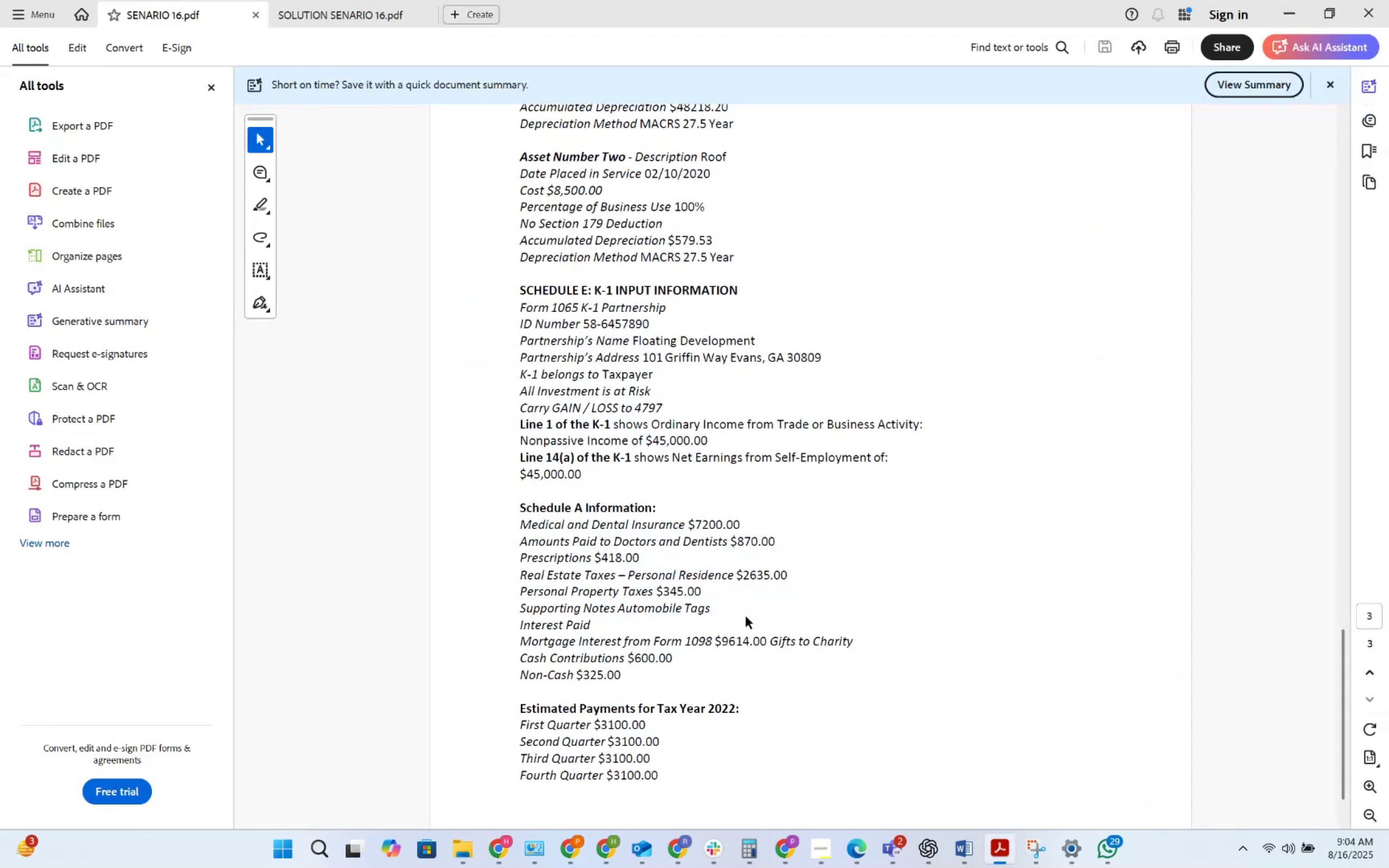 
key(Alt+Tab)
 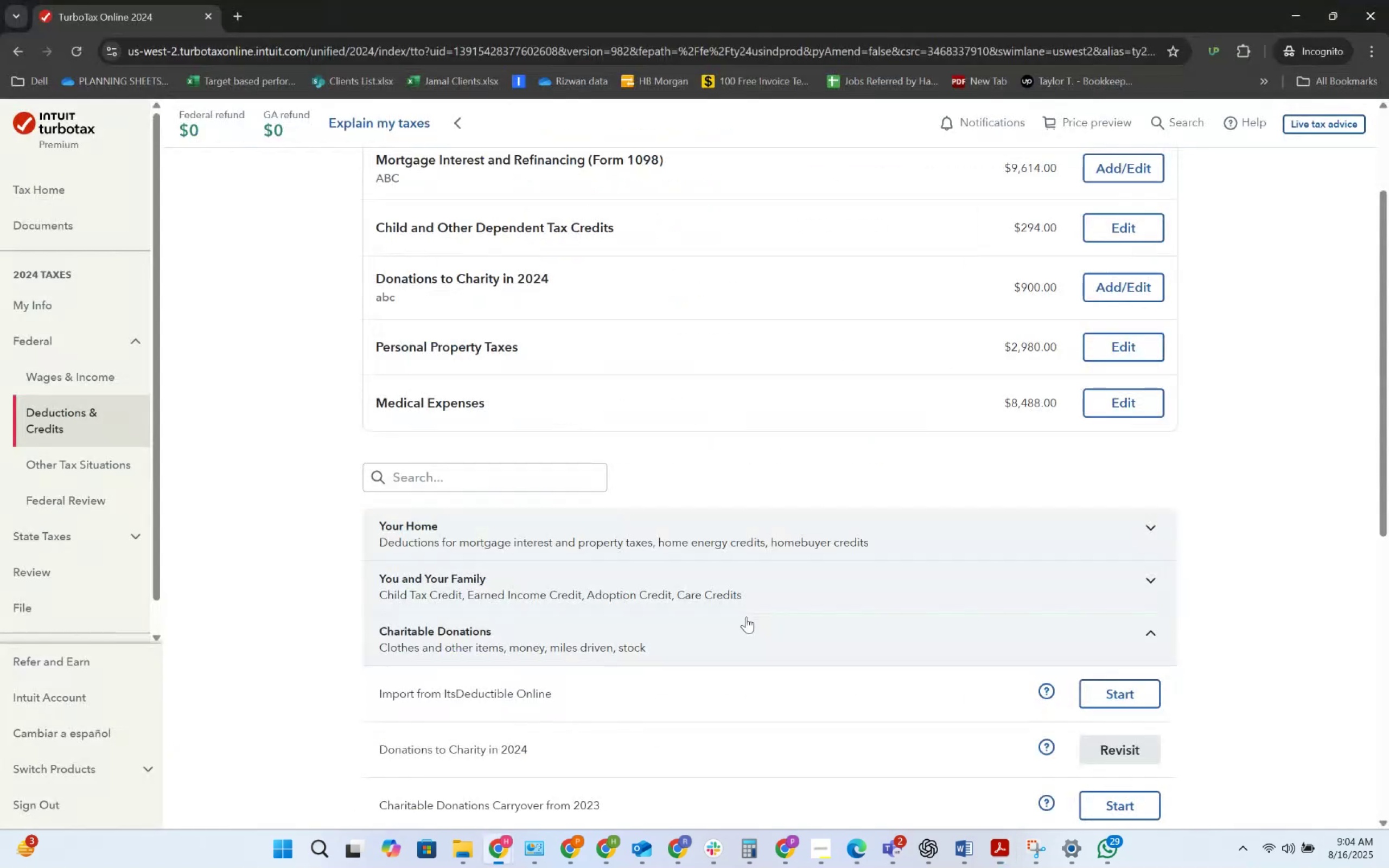 
scroll: coordinate [746, 617], scroll_direction: down, amount: 2.0
 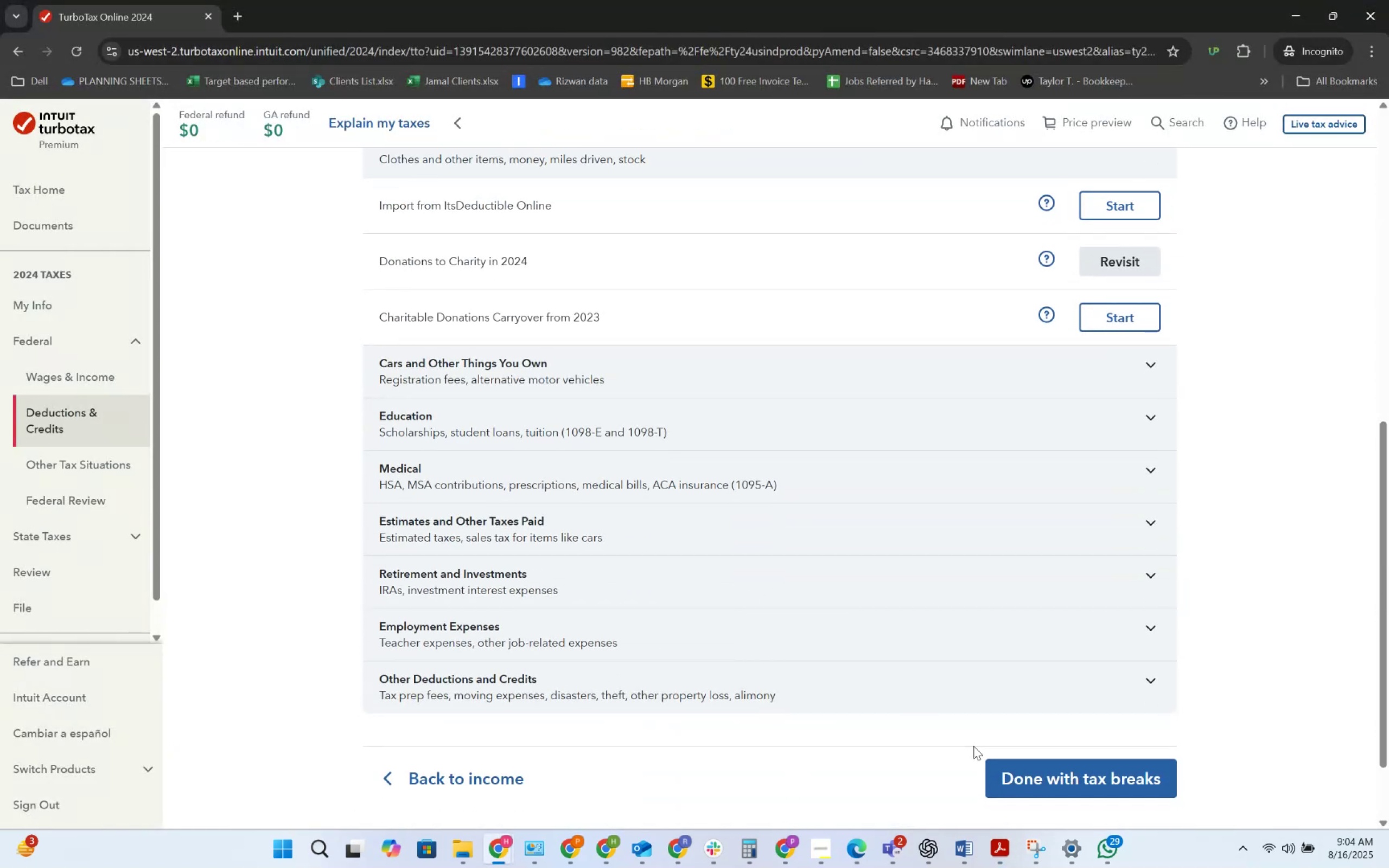 
left_click([1033, 769])
 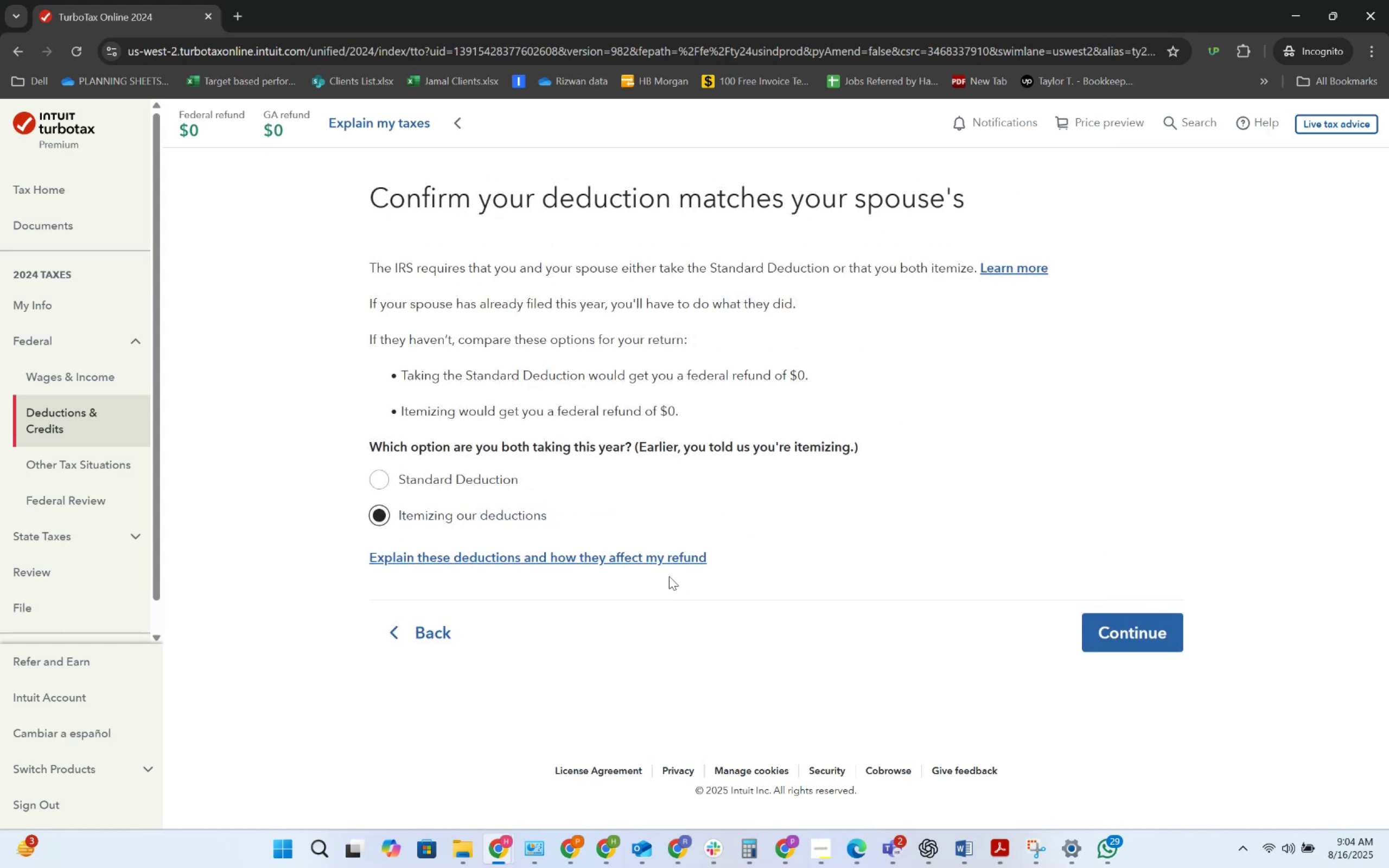 
left_click([1100, 623])
 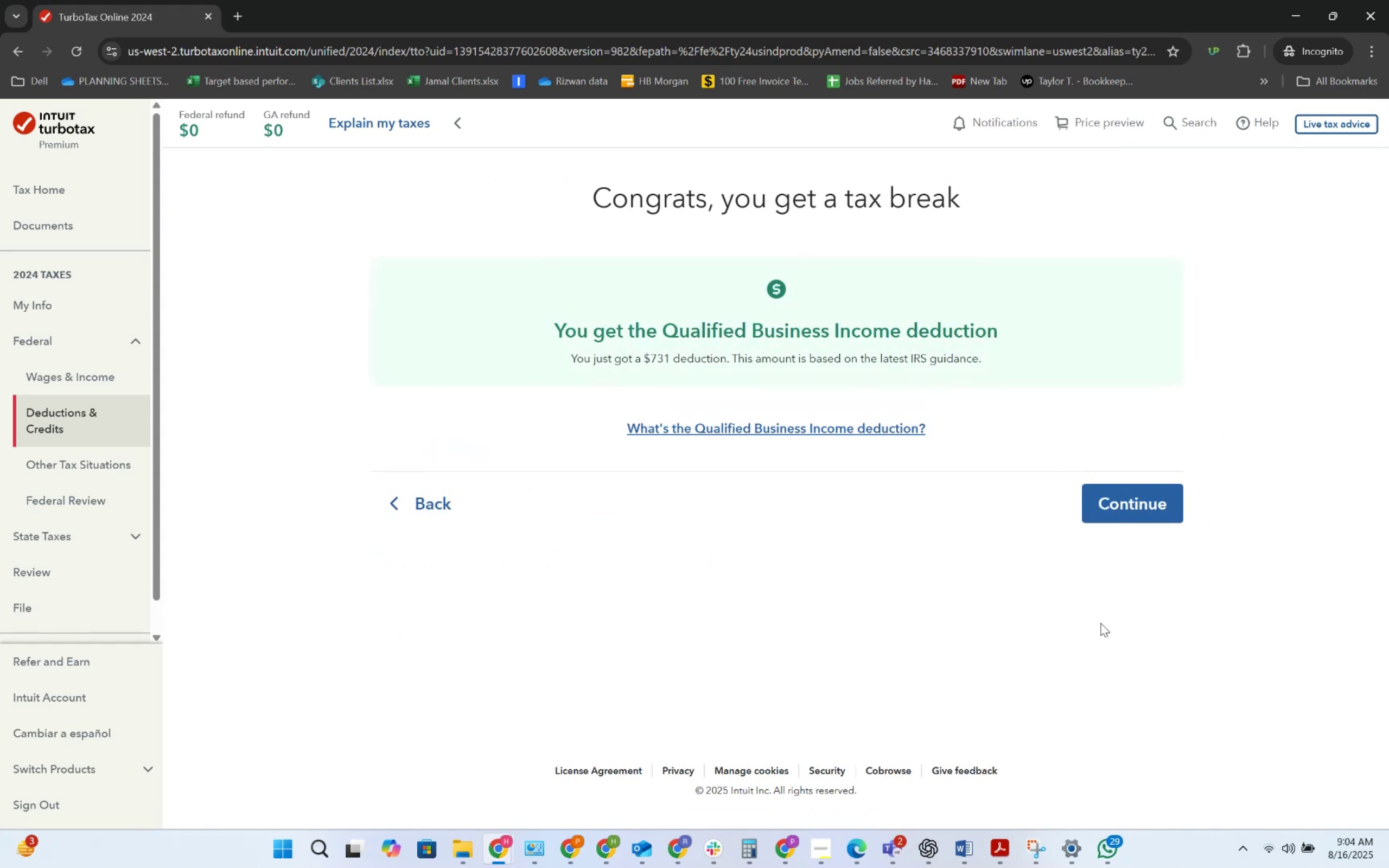 
left_click([1138, 508])
 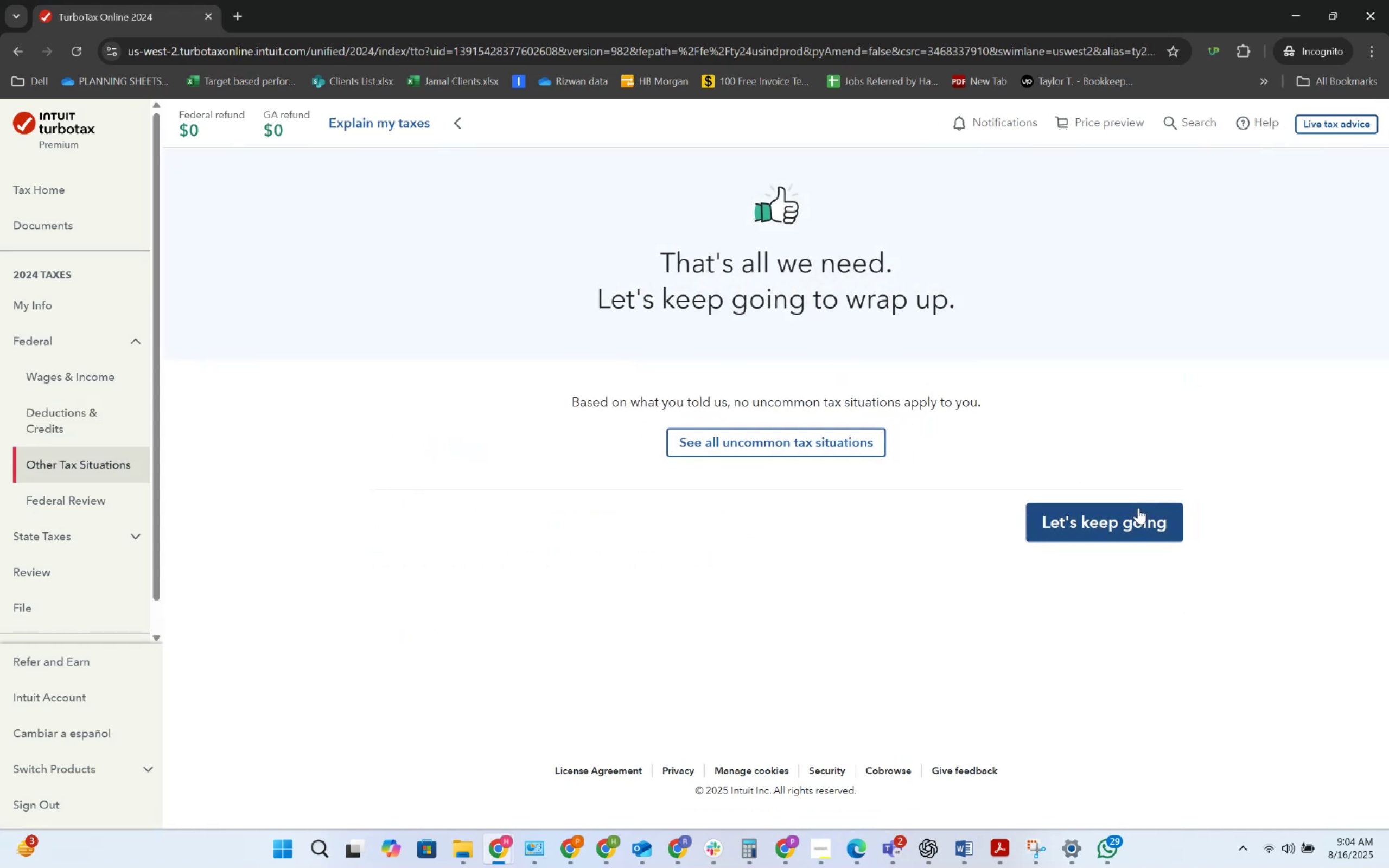 
left_click([1132, 513])
 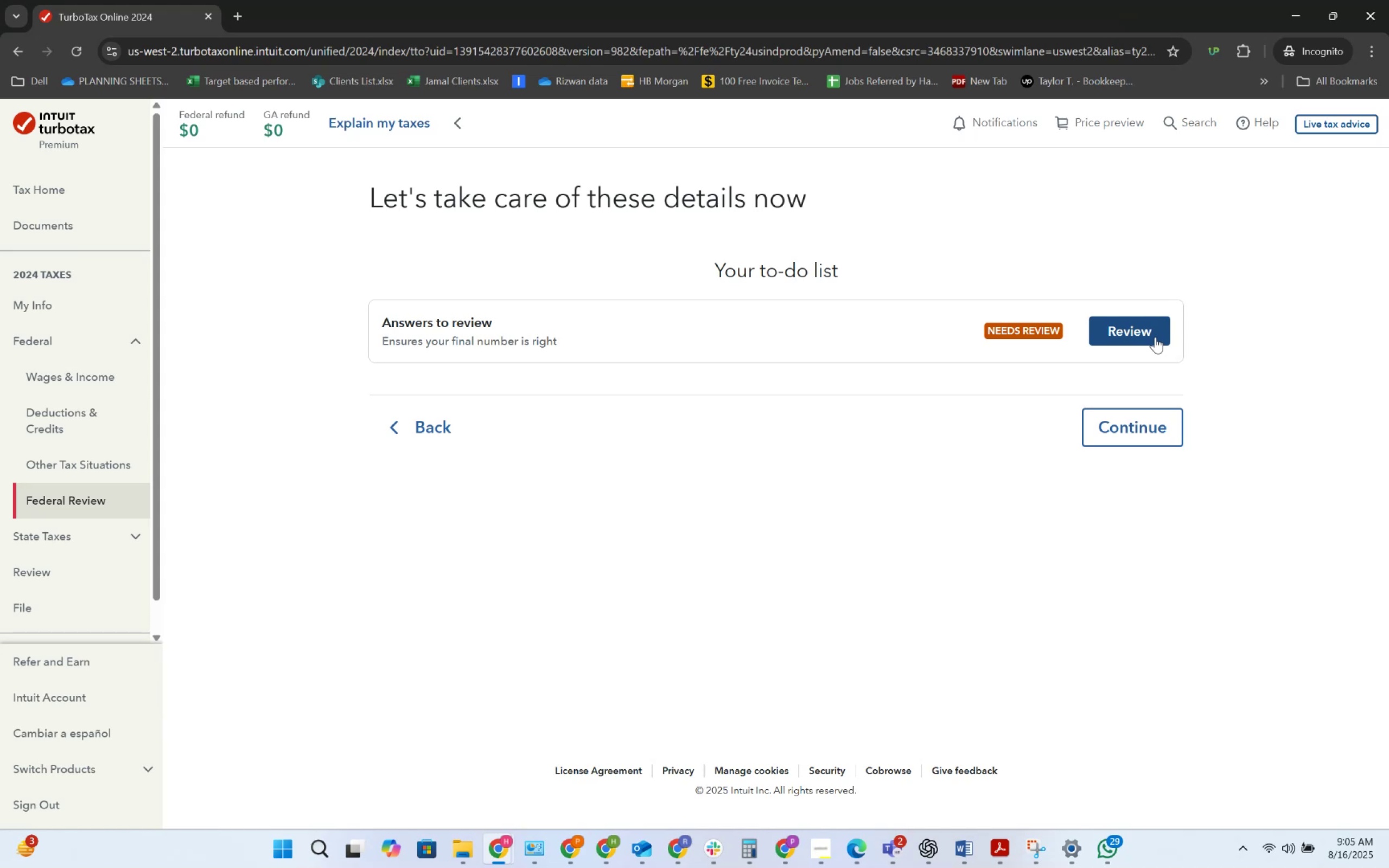 
wait(58.58)
 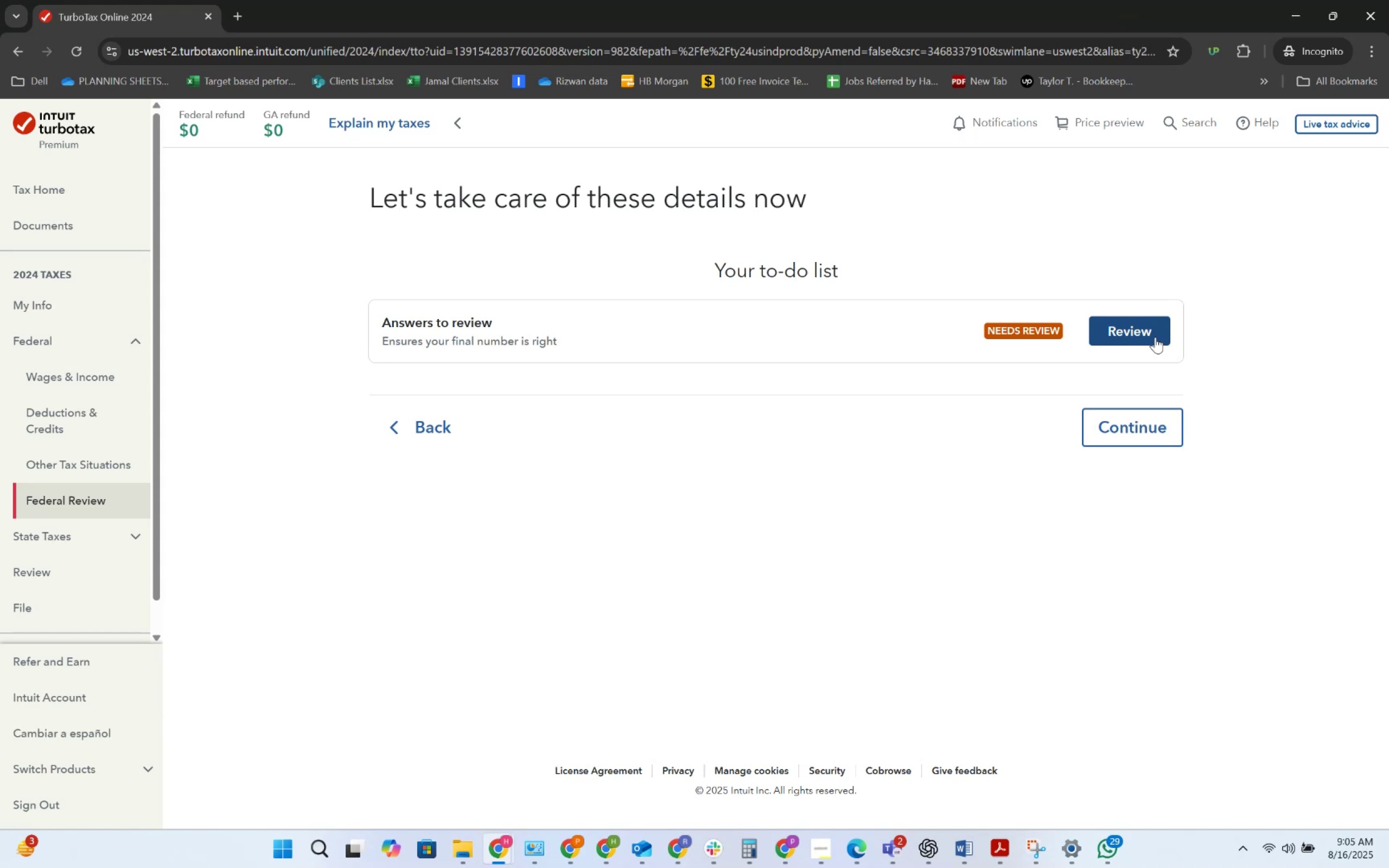 
left_click([1145, 337])
 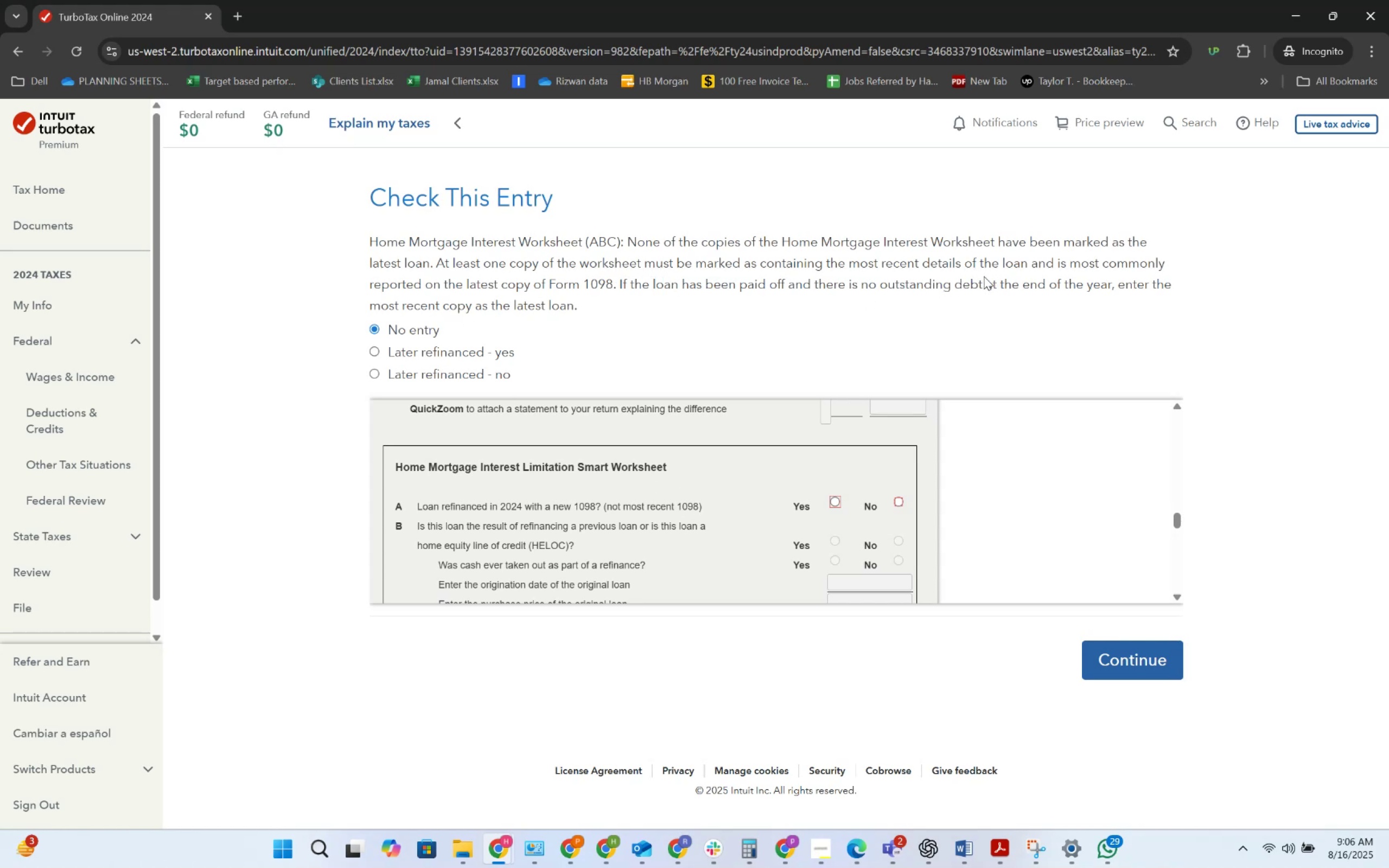 
wait(65.61)
 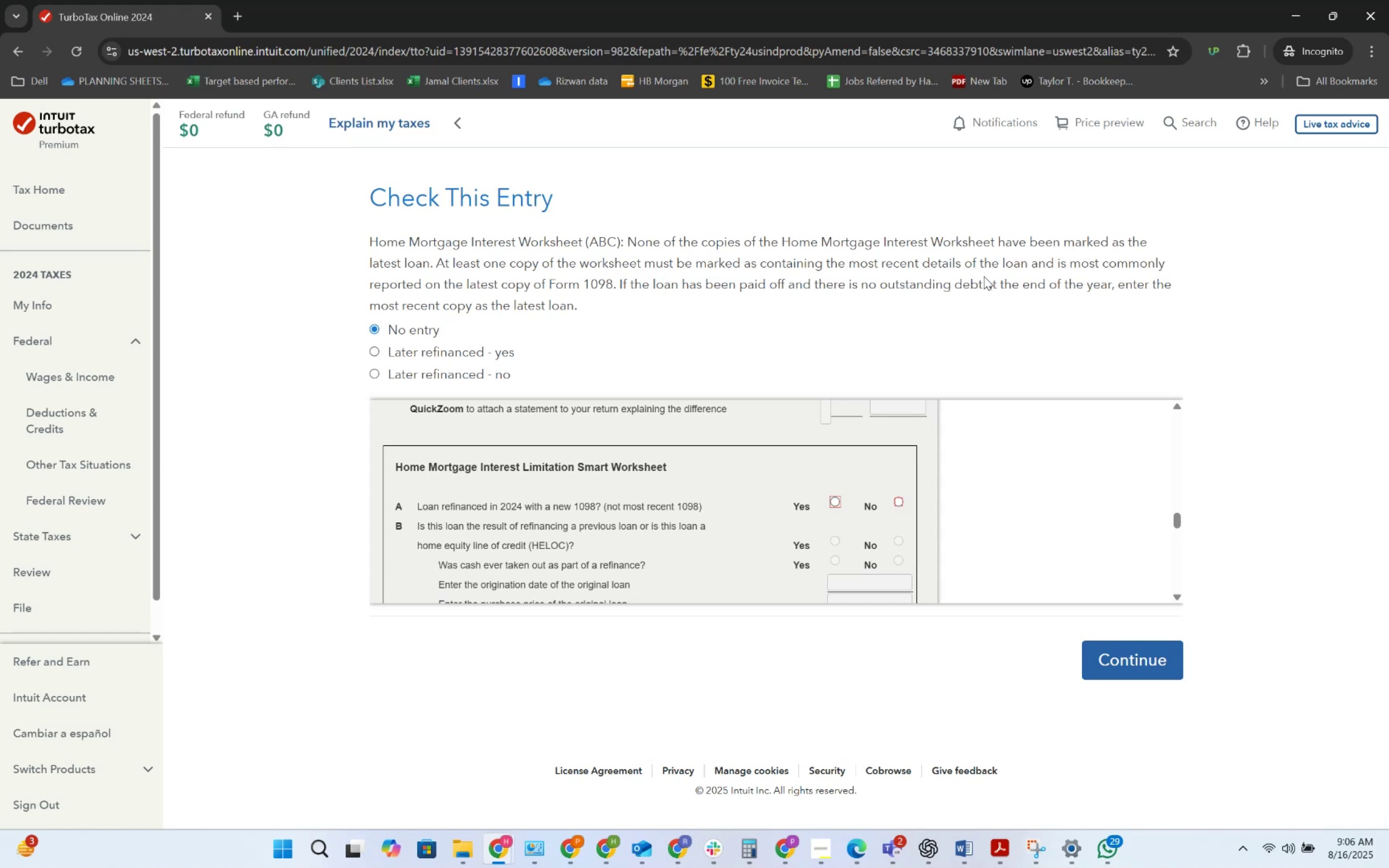 
scroll: coordinate [664, 500], scroll_direction: down, amount: 1.0
 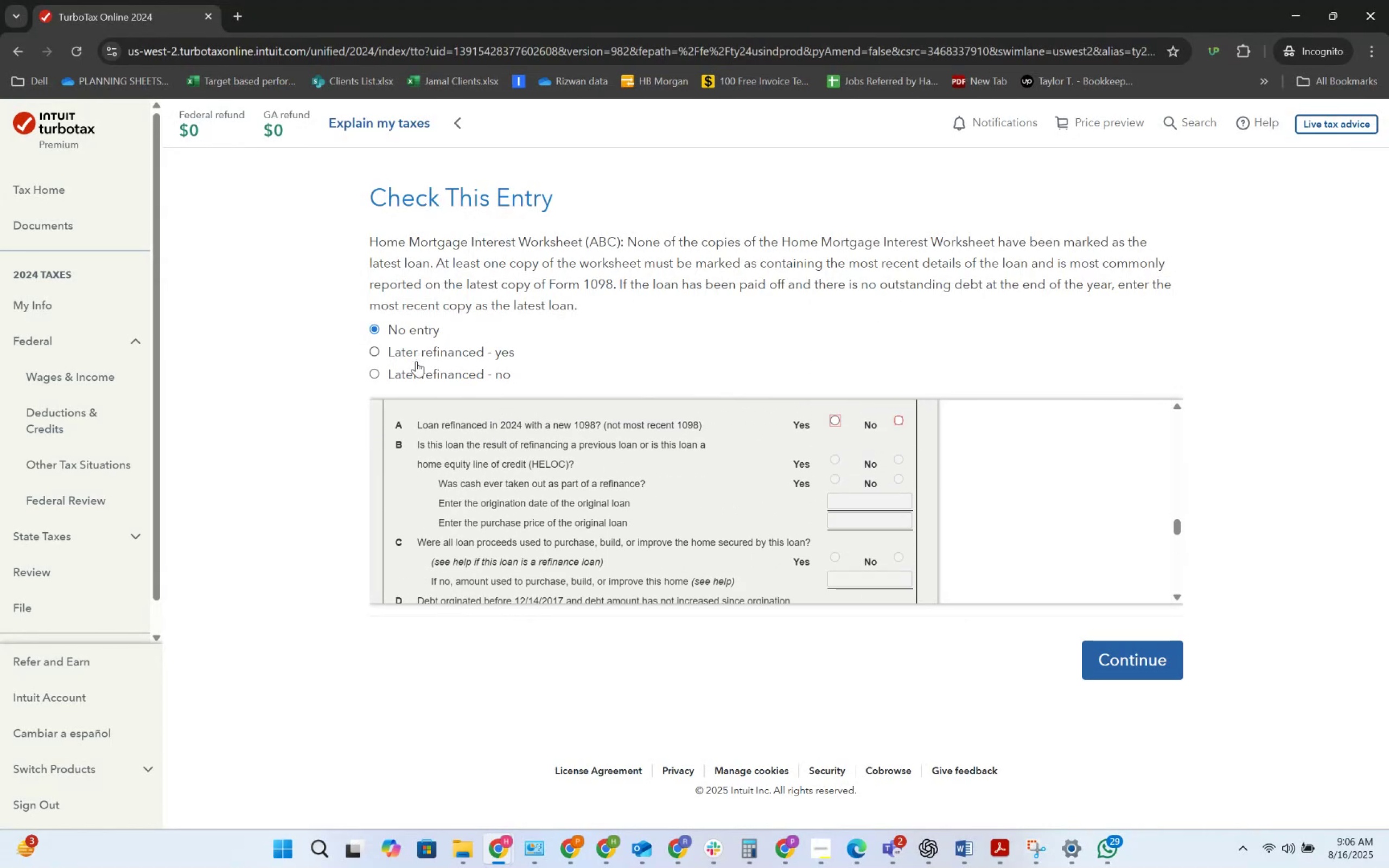 
left_click([410, 374])
 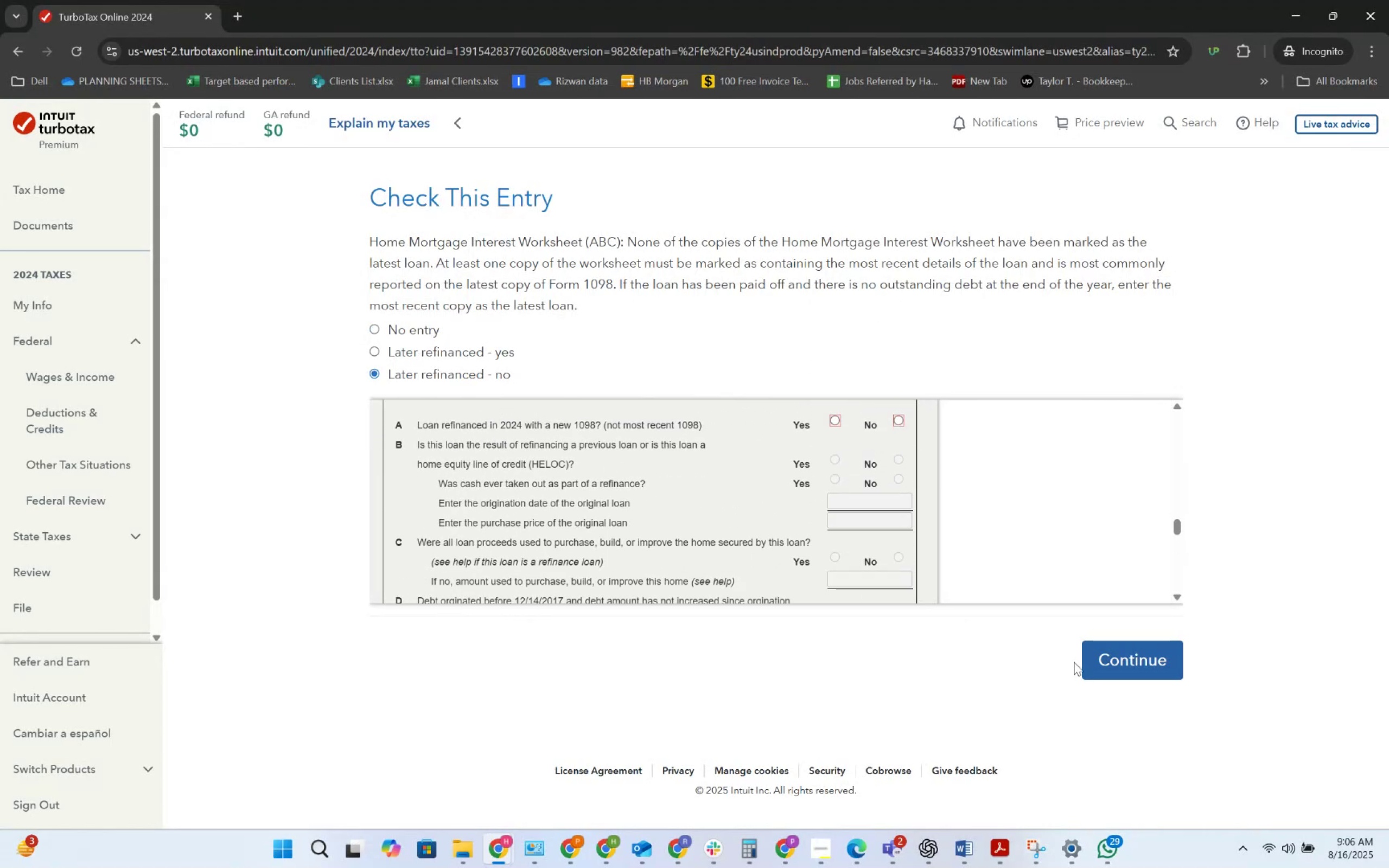 
left_click([1104, 658])
 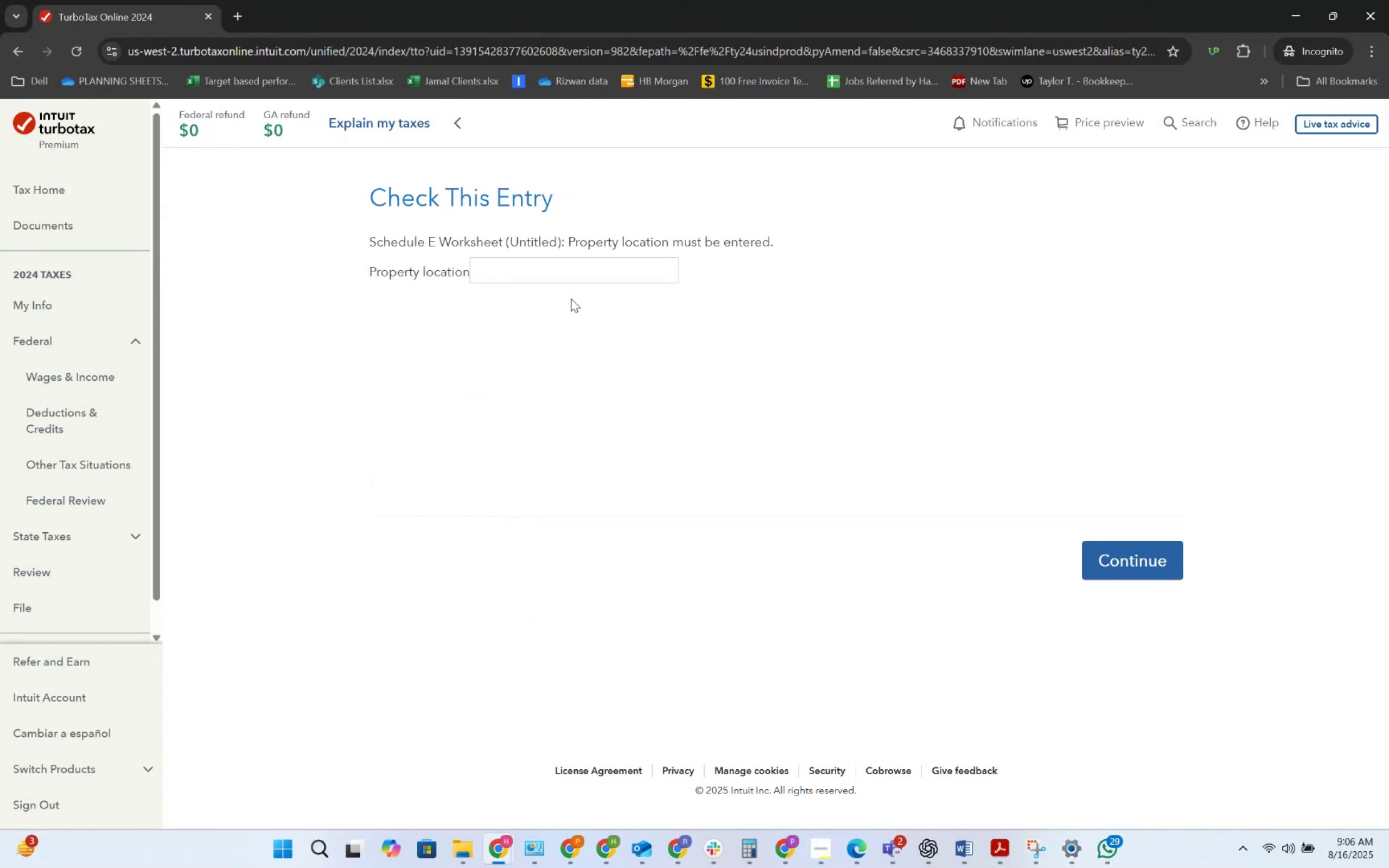 
left_click([571, 276])
 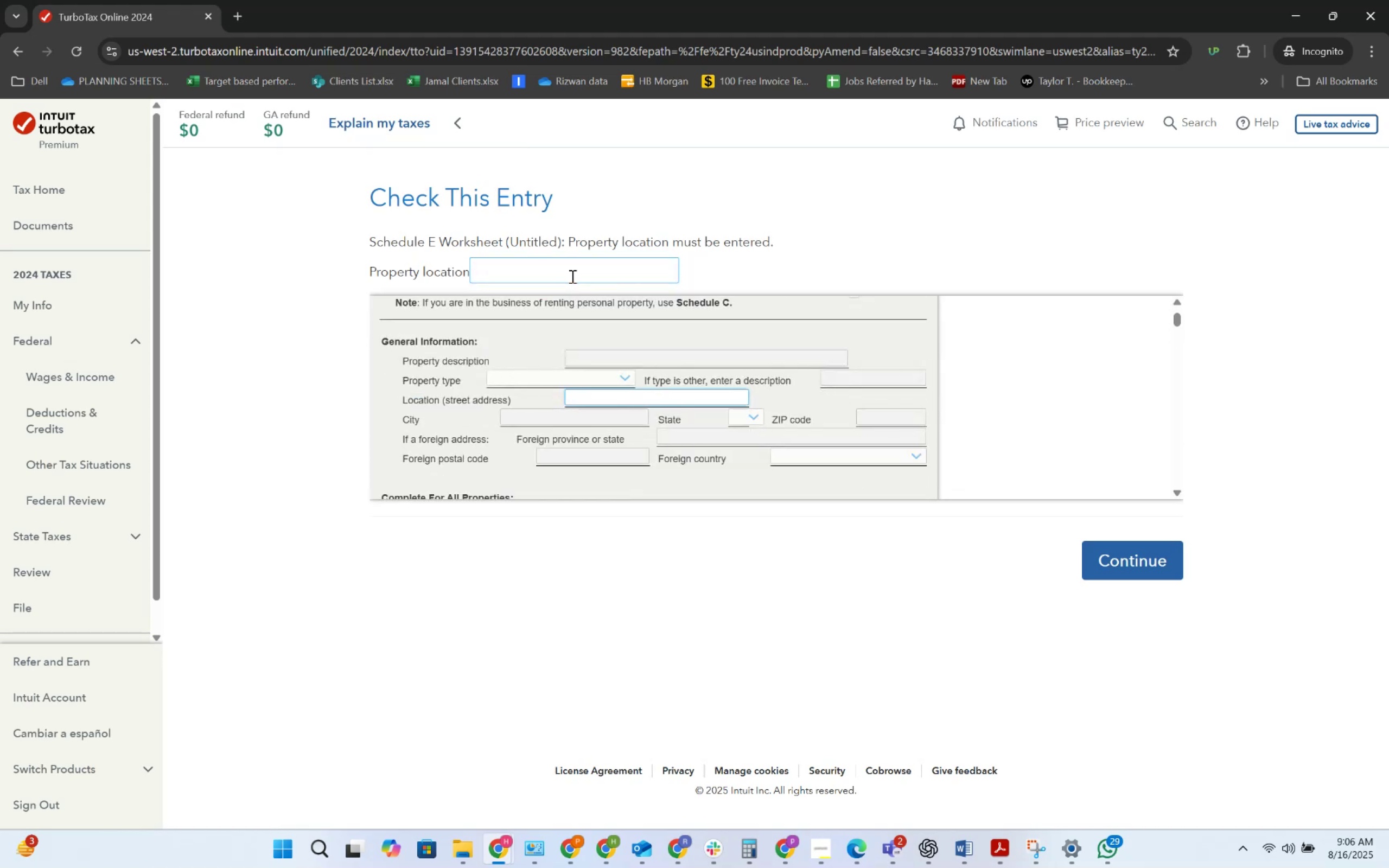 
key(Alt+AltLeft)
 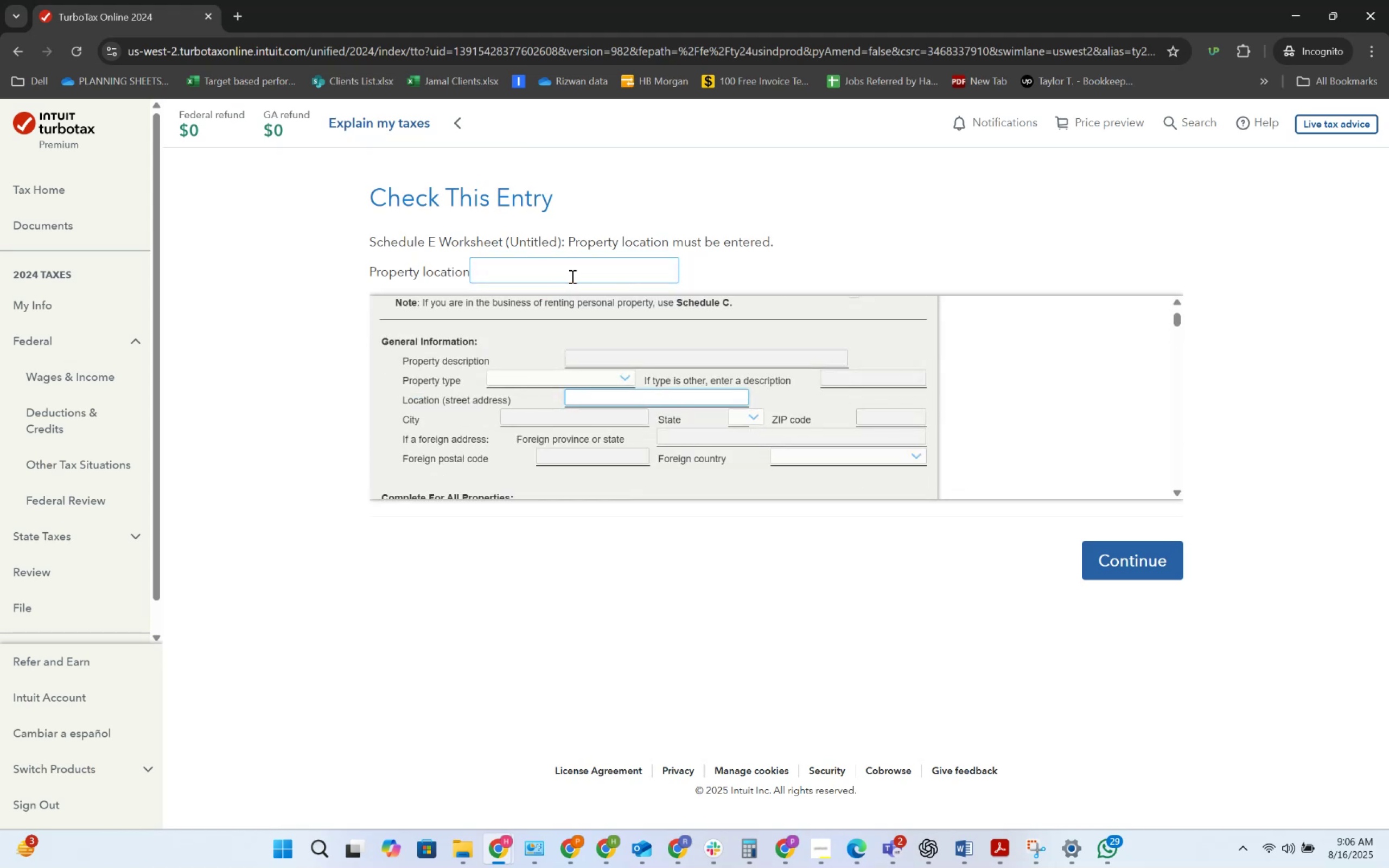 
key(Alt+Tab)
 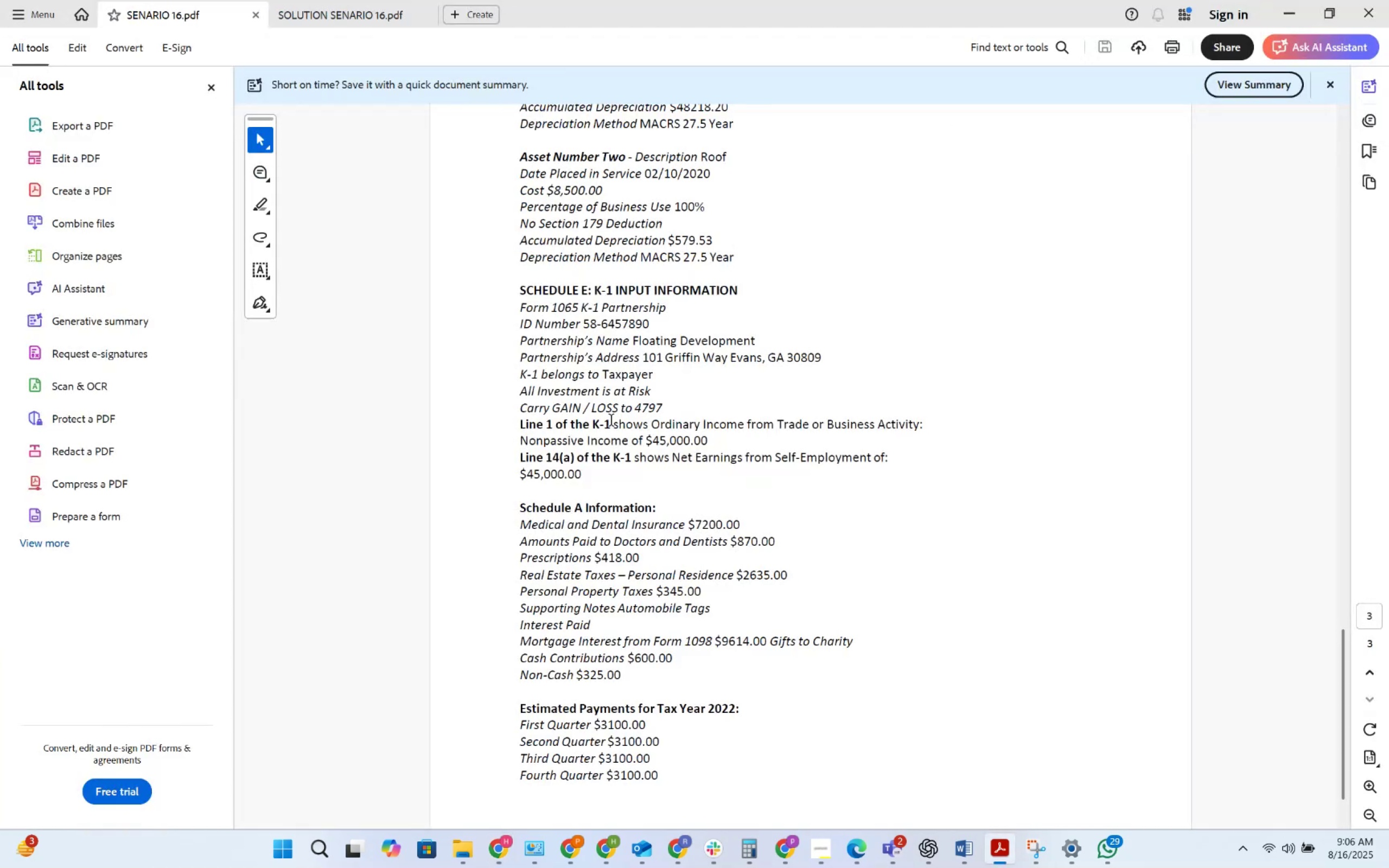 
scroll: coordinate [613, 424], scroll_direction: up, amount: 17.0
 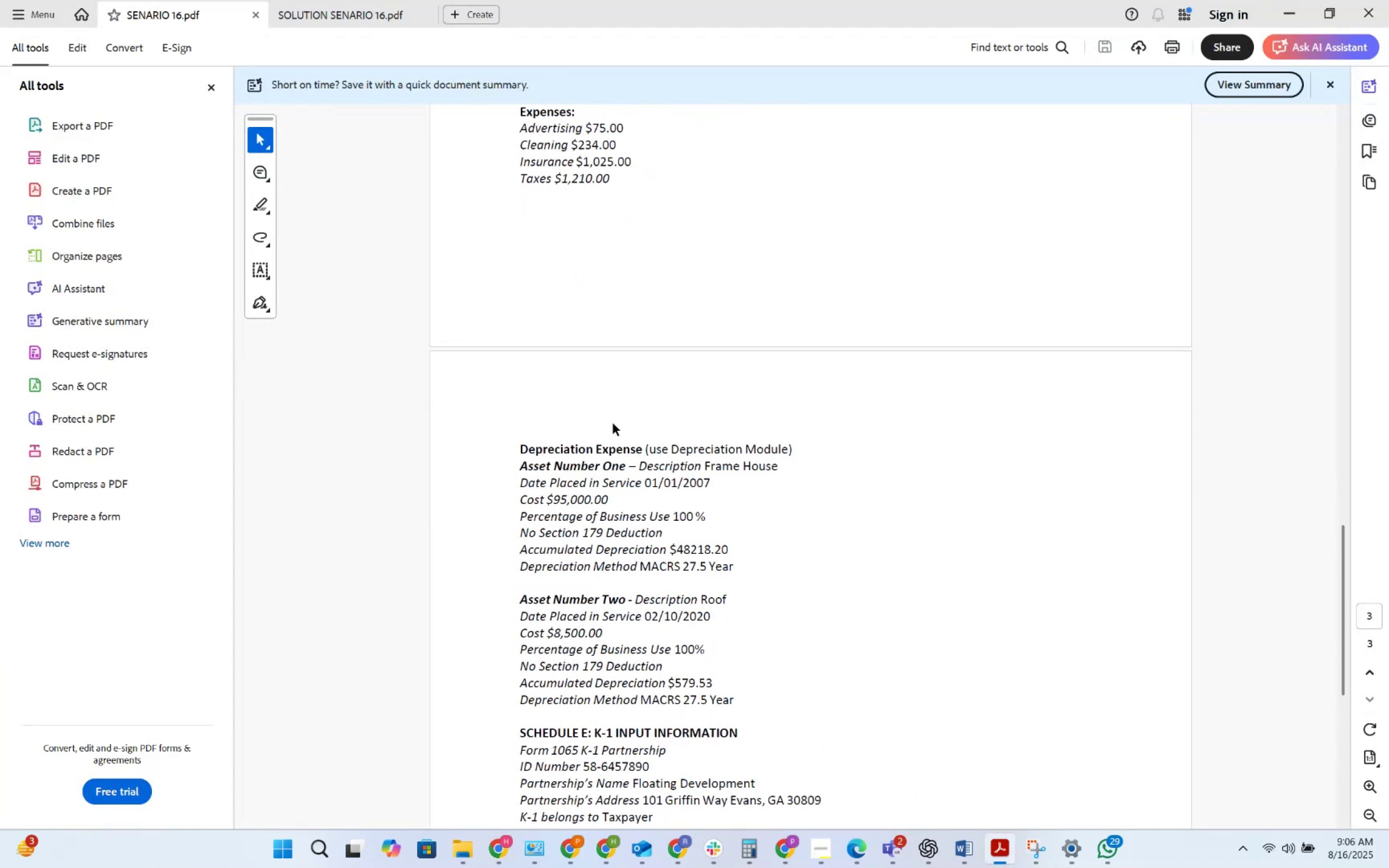 
scroll: coordinate [613, 424], scroll_direction: down, amount: 13.0
 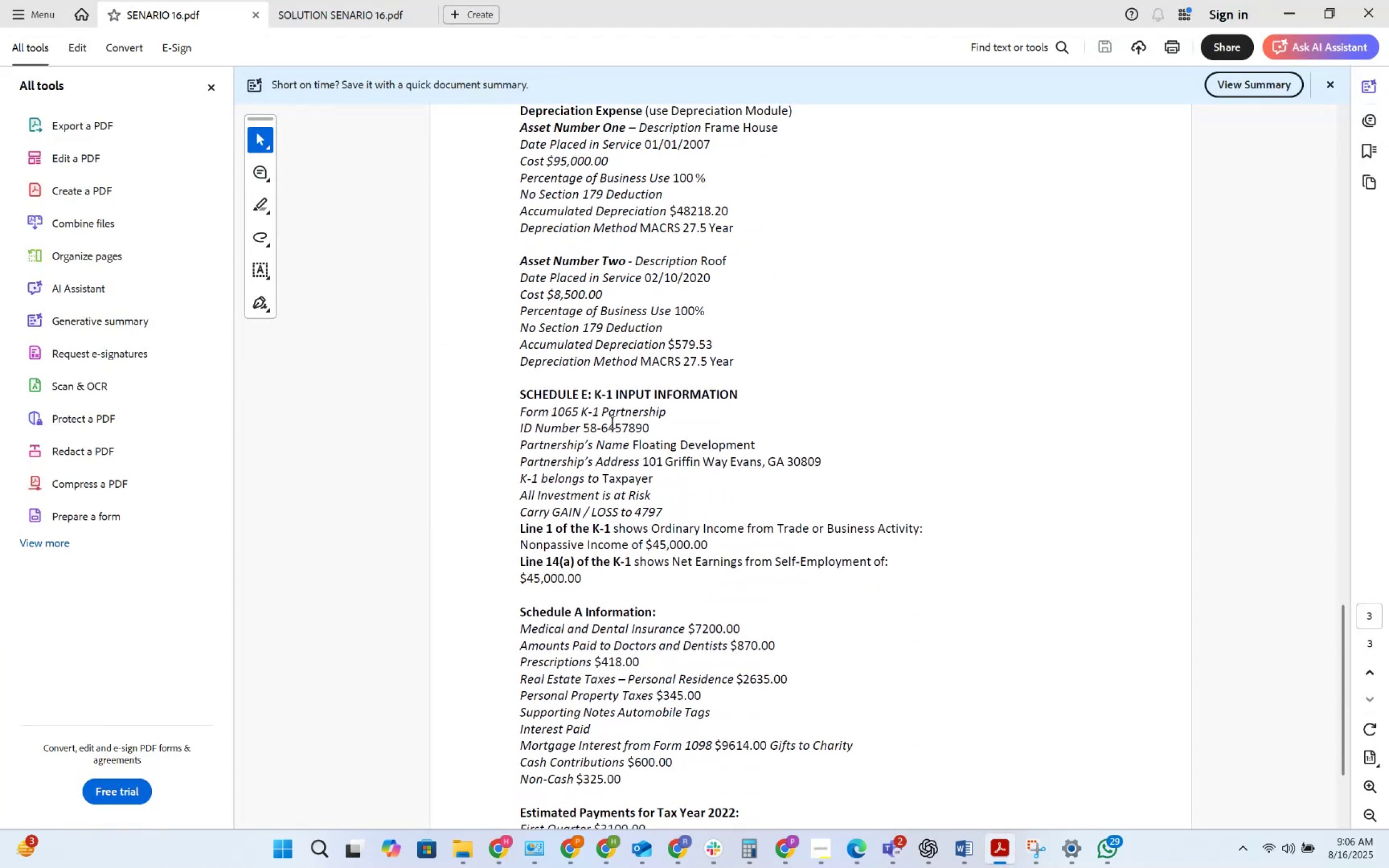 
scroll: coordinate [613, 424], scroll_direction: up, amount: 4.0
 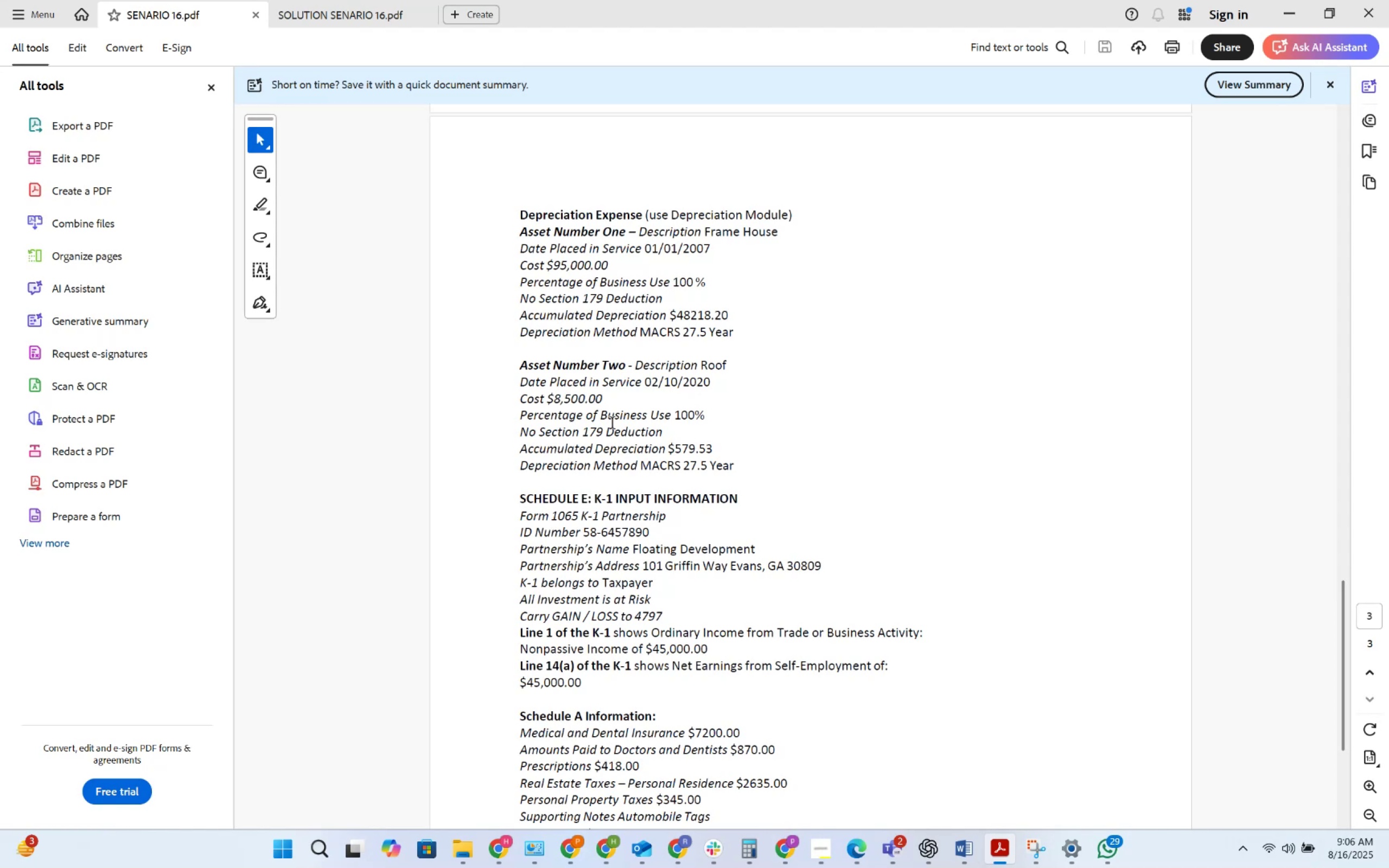 
wait(5.22)
 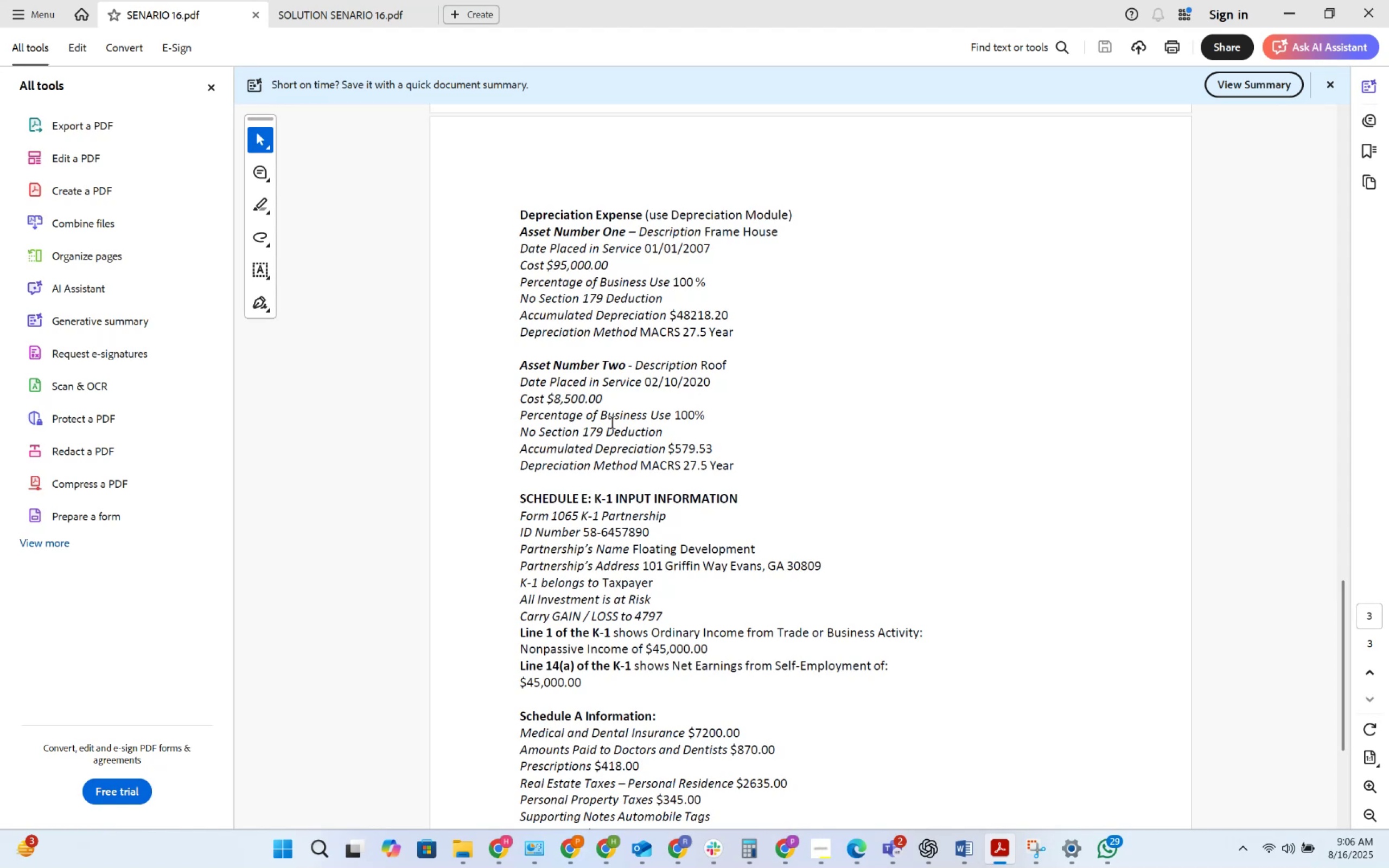 
scroll: coordinate [613, 424], scroll_direction: down, amount: 12.0
 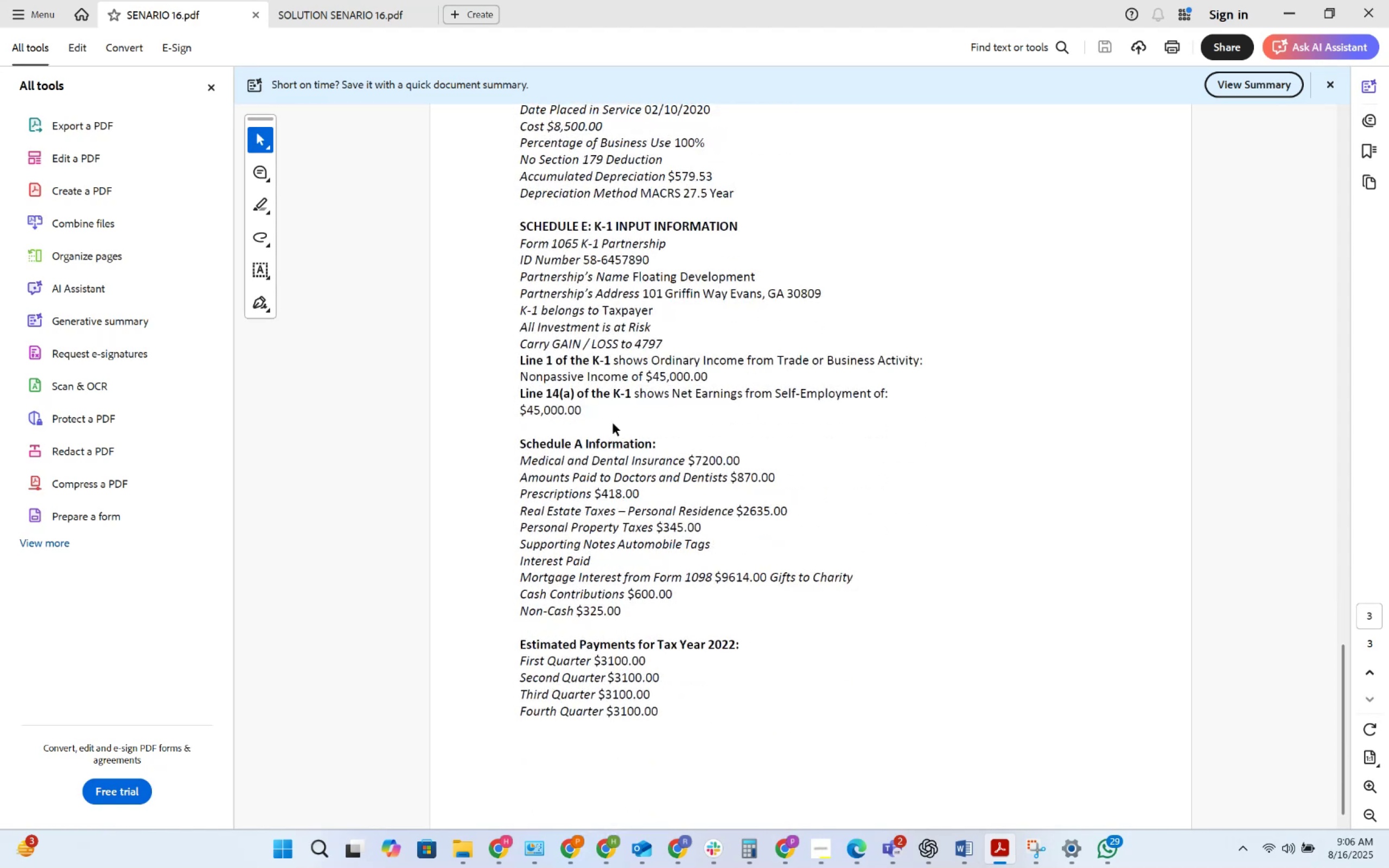 
scroll: coordinate [613, 424], scroll_direction: up, amount: 31.0
 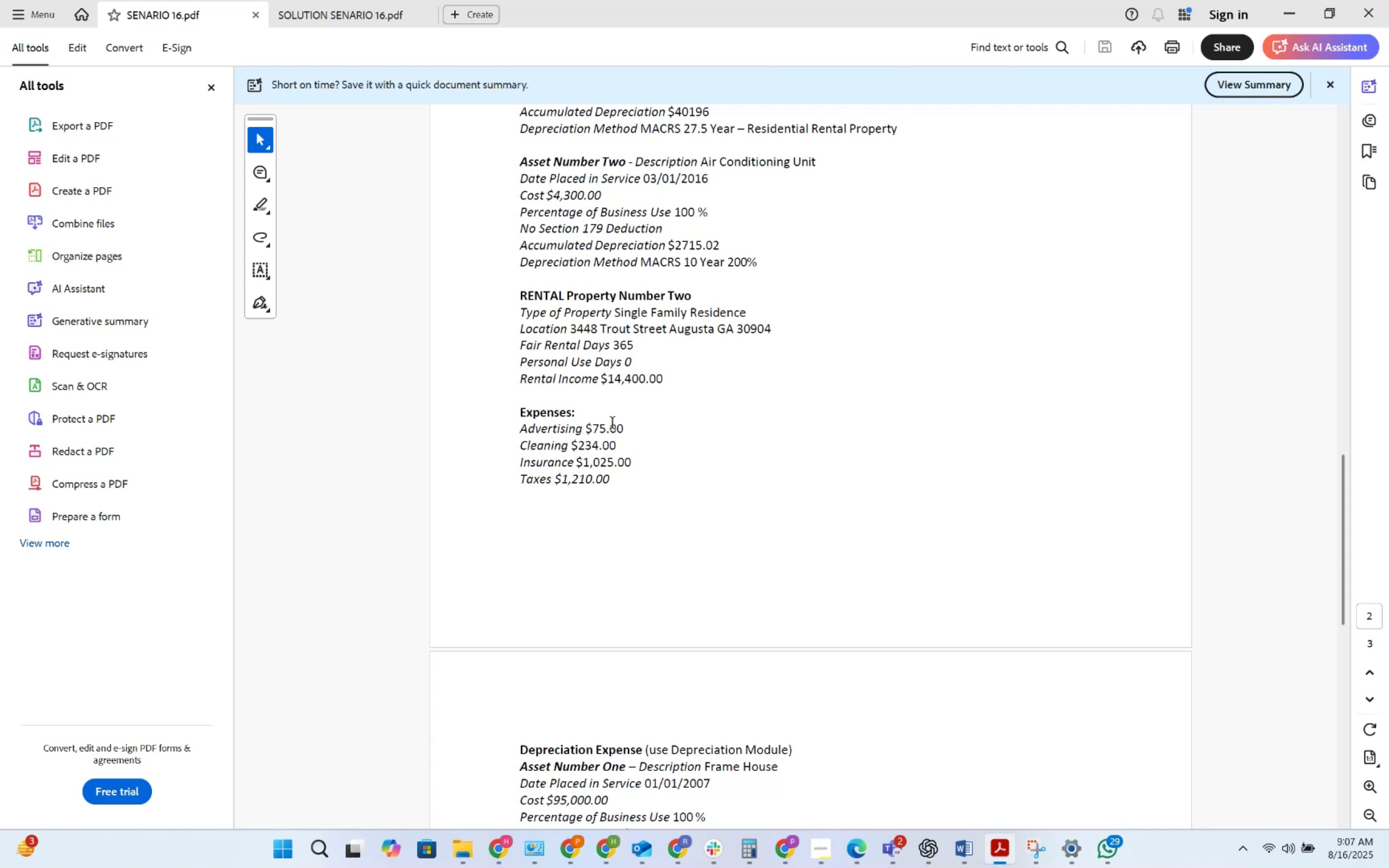 
scroll: coordinate [613, 424], scroll_direction: down, amount: 13.0
 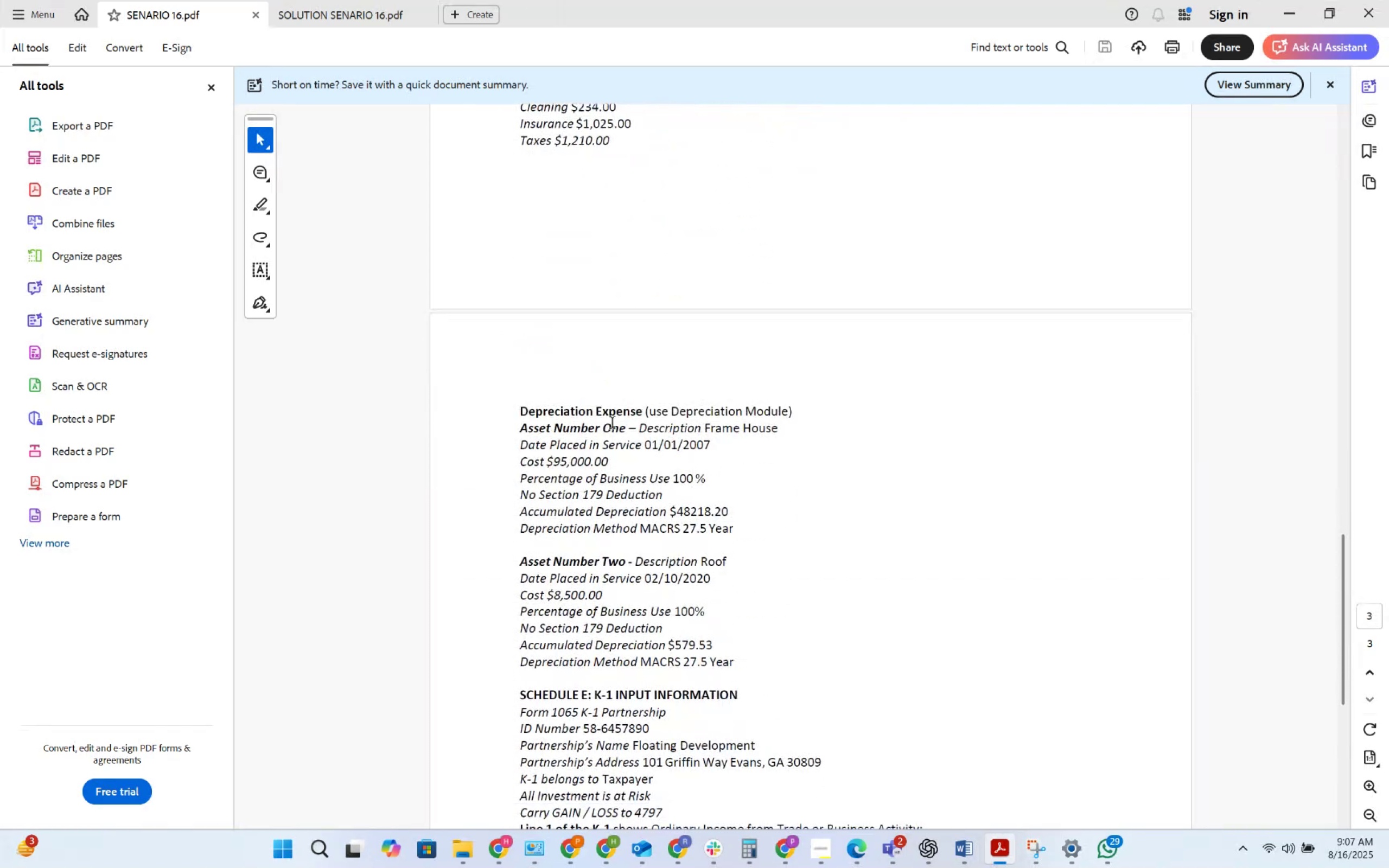 
scroll: coordinate [613, 424], scroll_direction: up, amount: 19.0
 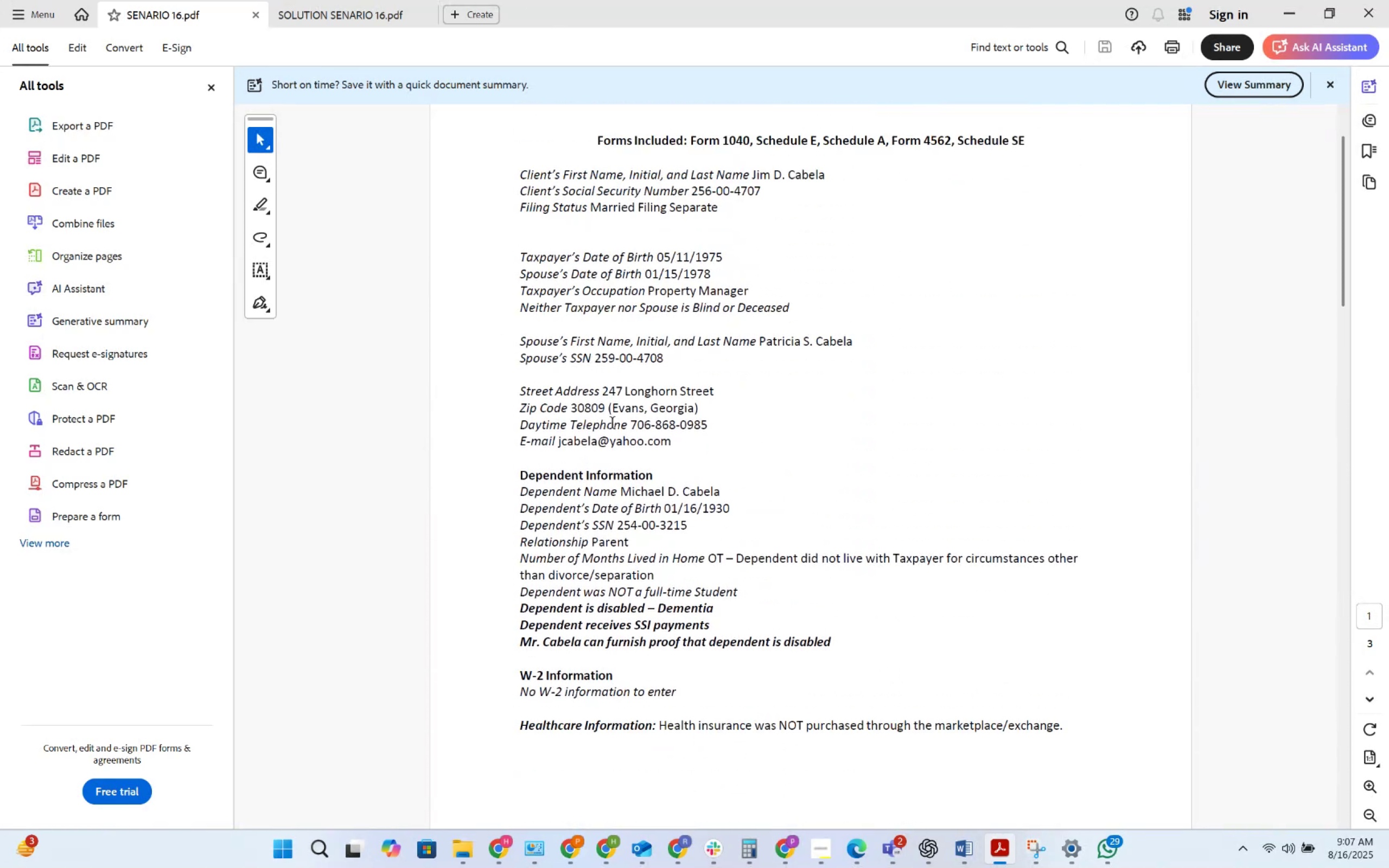 
scroll: coordinate [613, 424], scroll_direction: down, amount: 75.0
 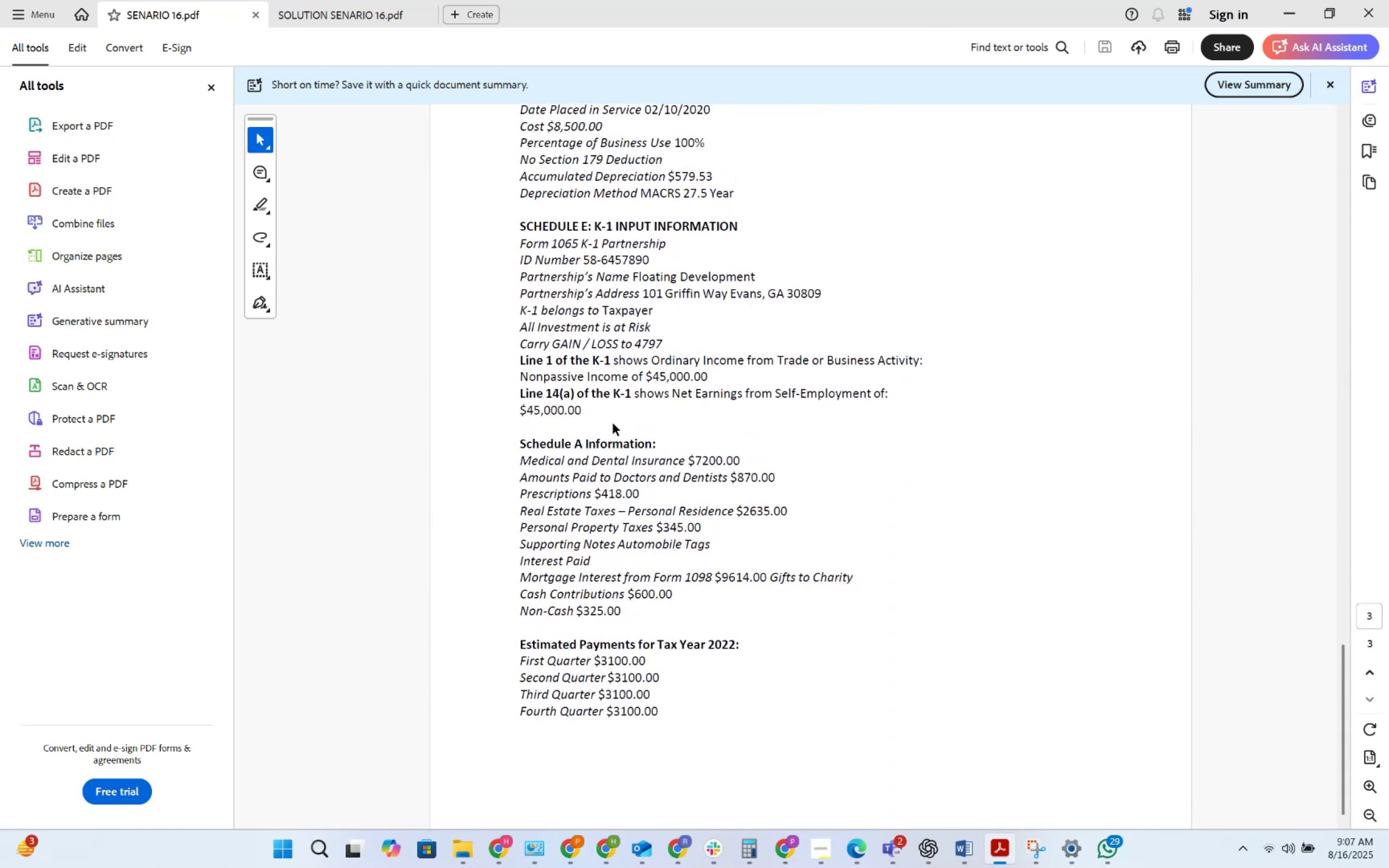 
scroll: coordinate [613, 424], scroll_direction: up, amount: 6.0
 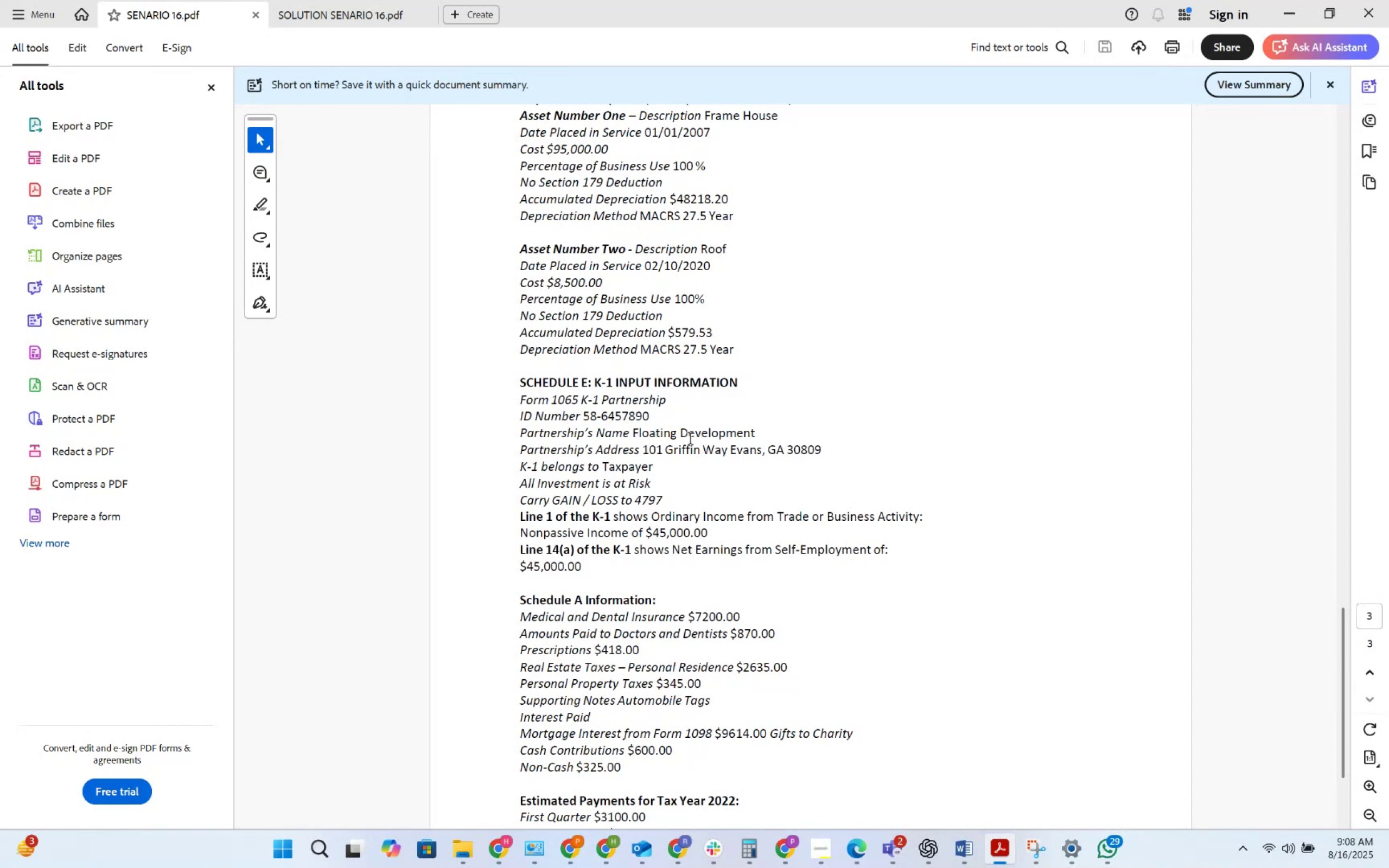 
wait(49.83)
 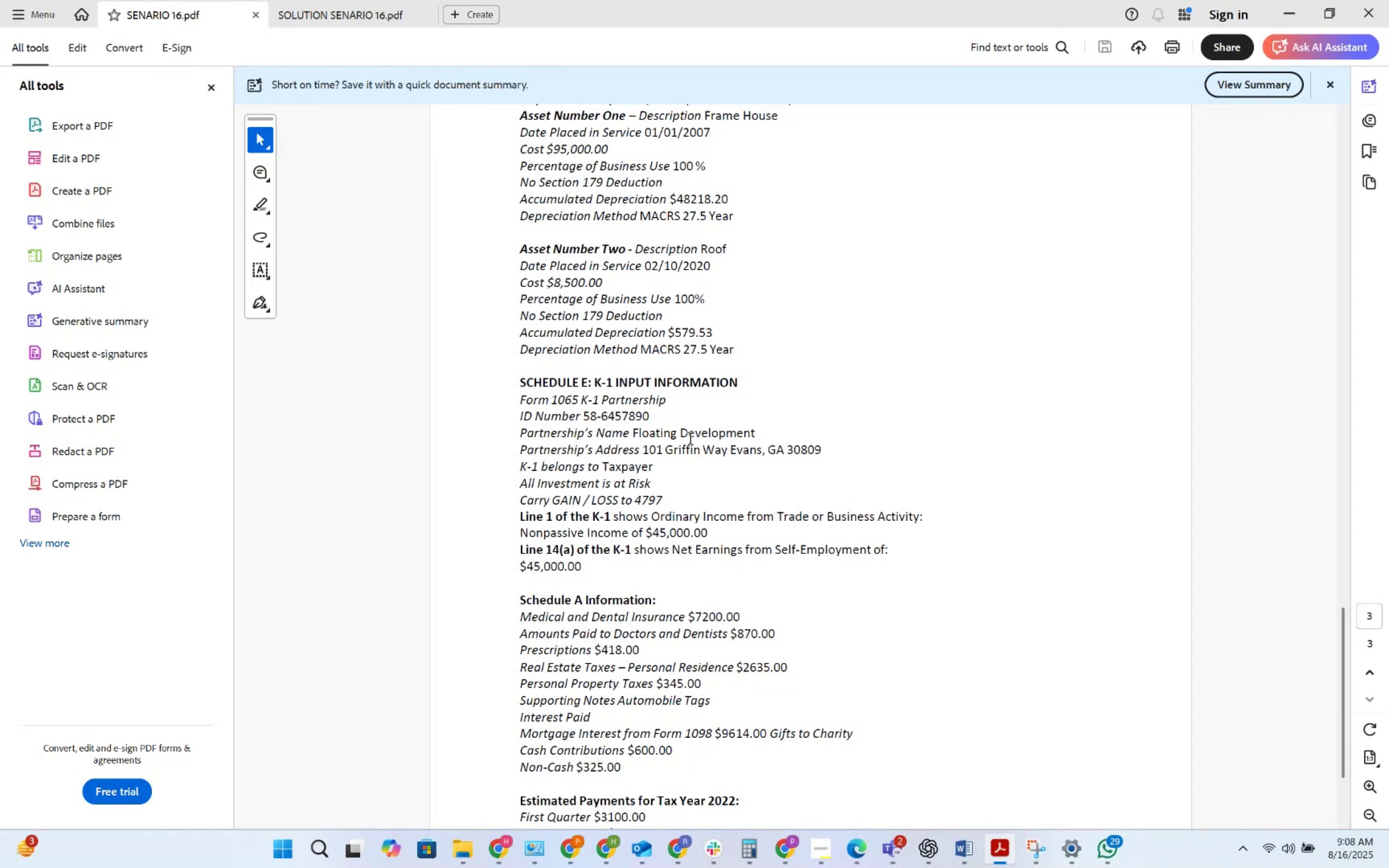 
scroll: coordinate [649, 413], scroll_direction: up, amount: 47.0
 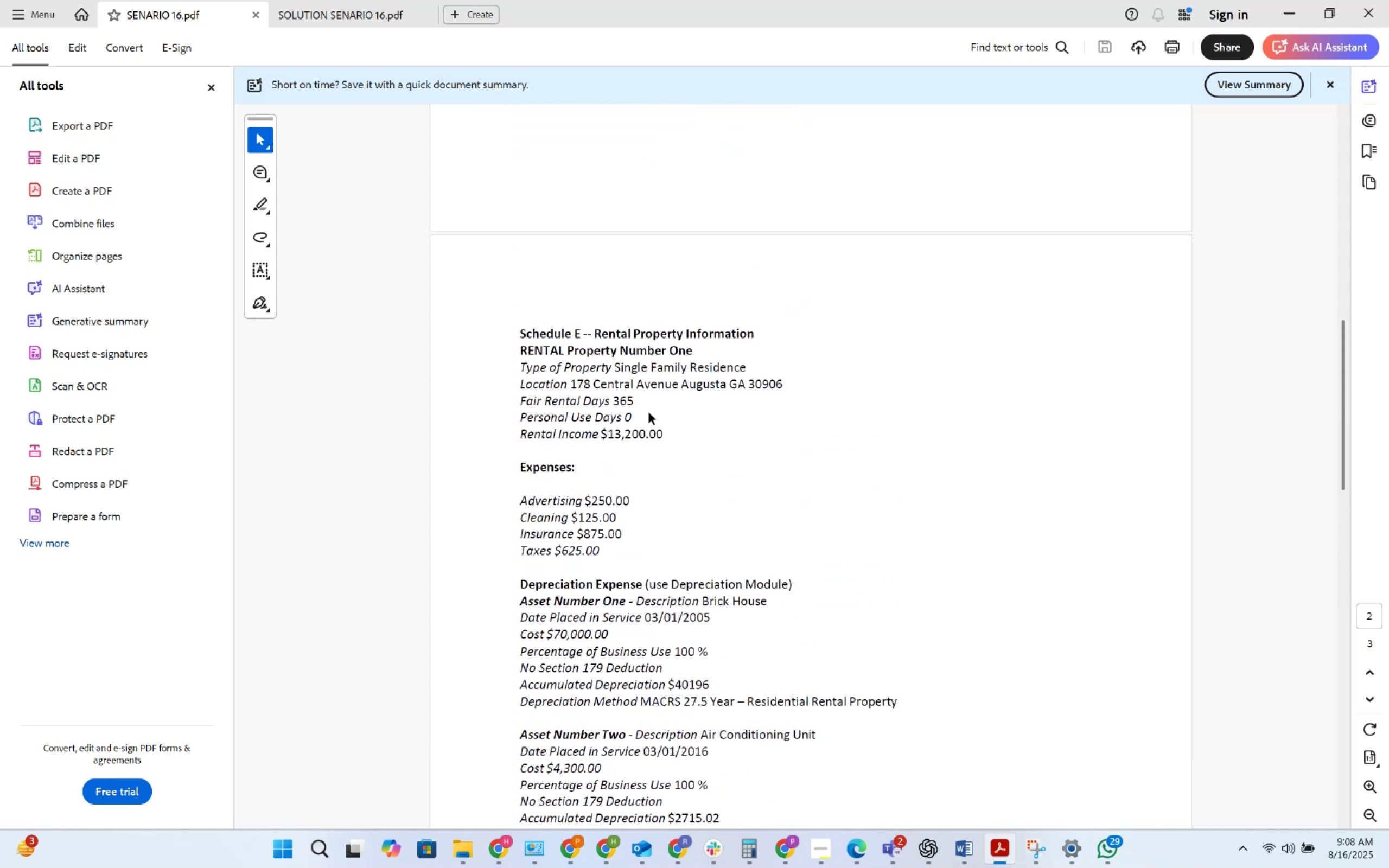 
scroll: coordinate [649, 413], scroll_direction: down, amount: 8.0
 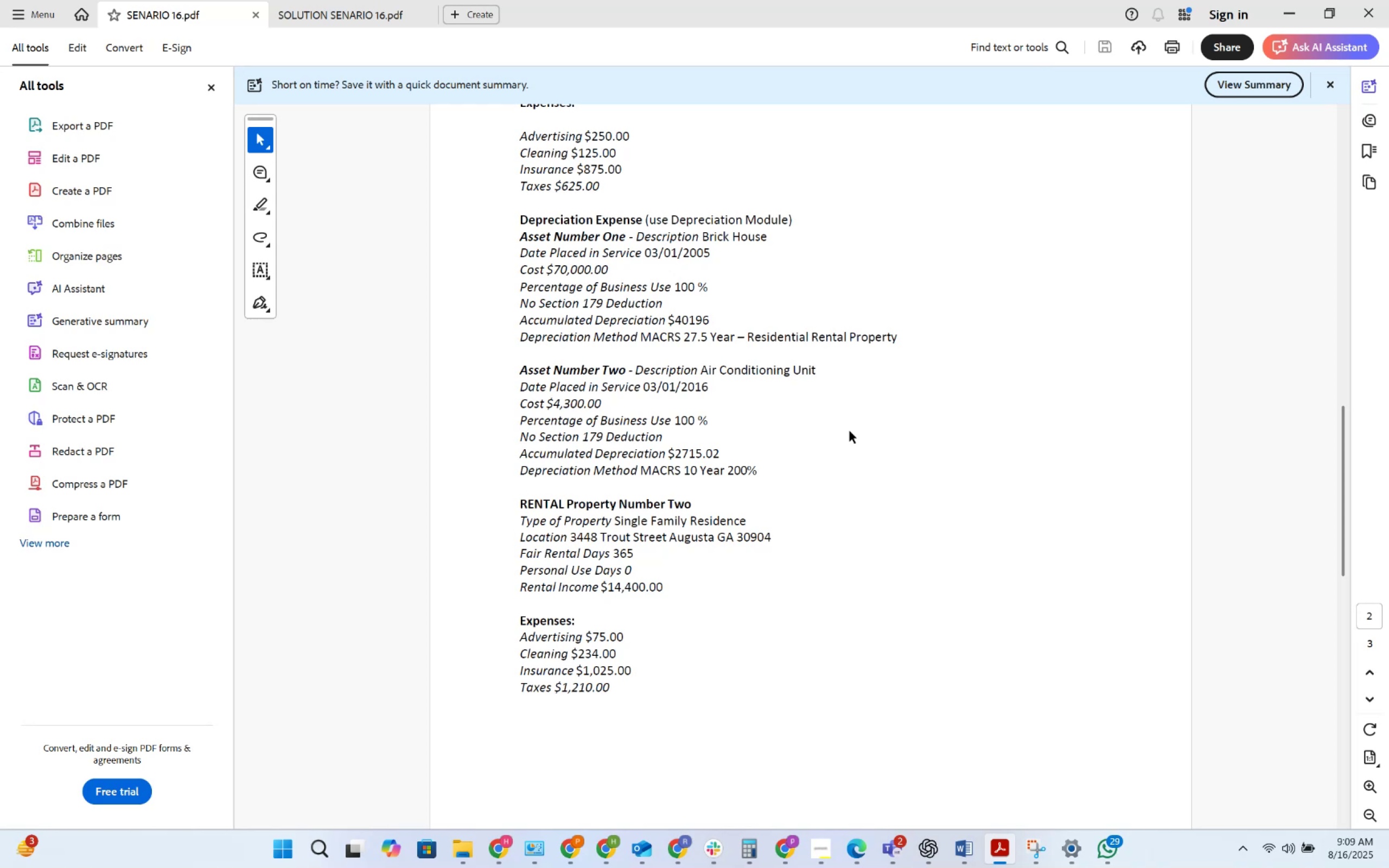 
wait(55.03)
 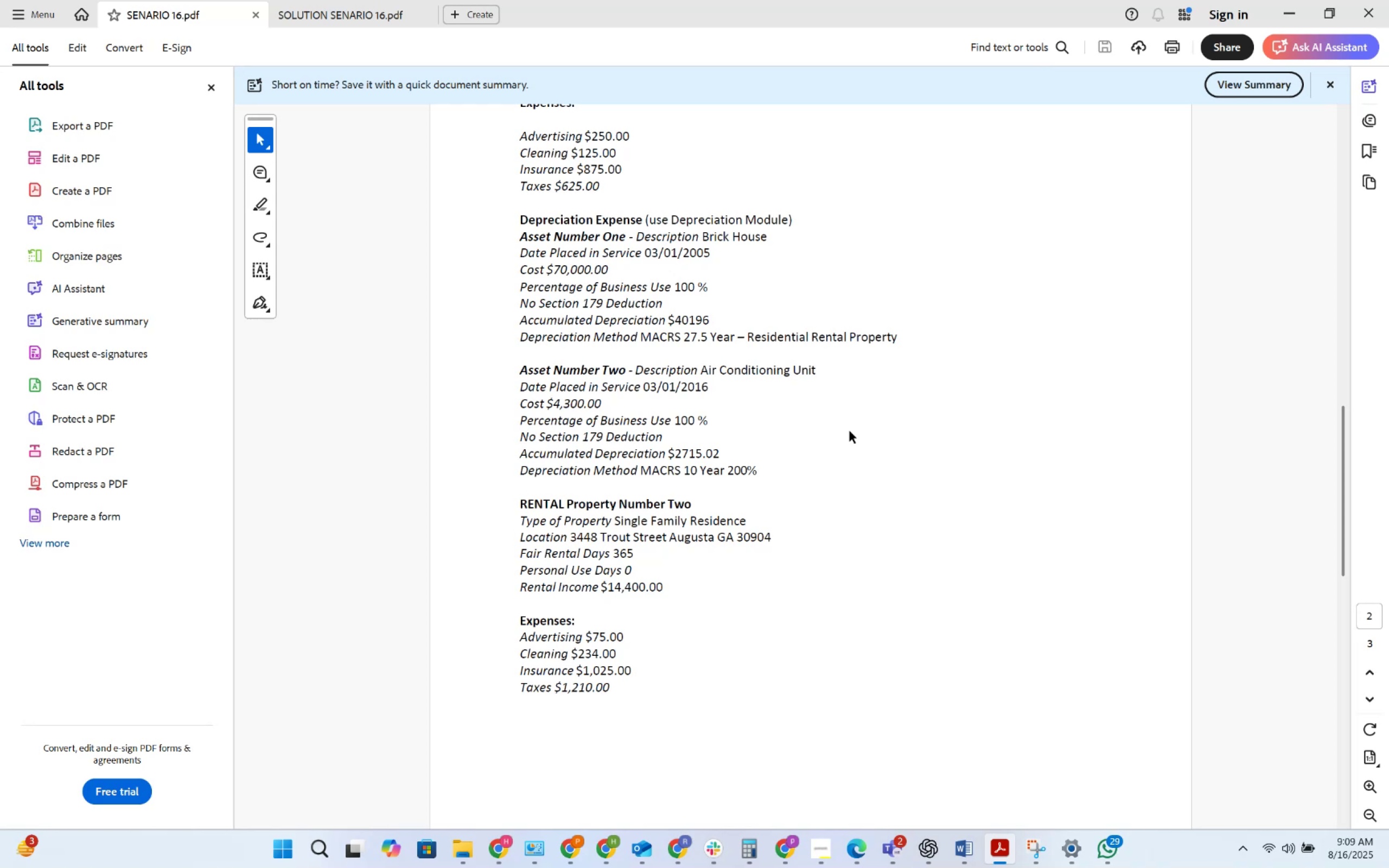 
key(Alt+Tab)
 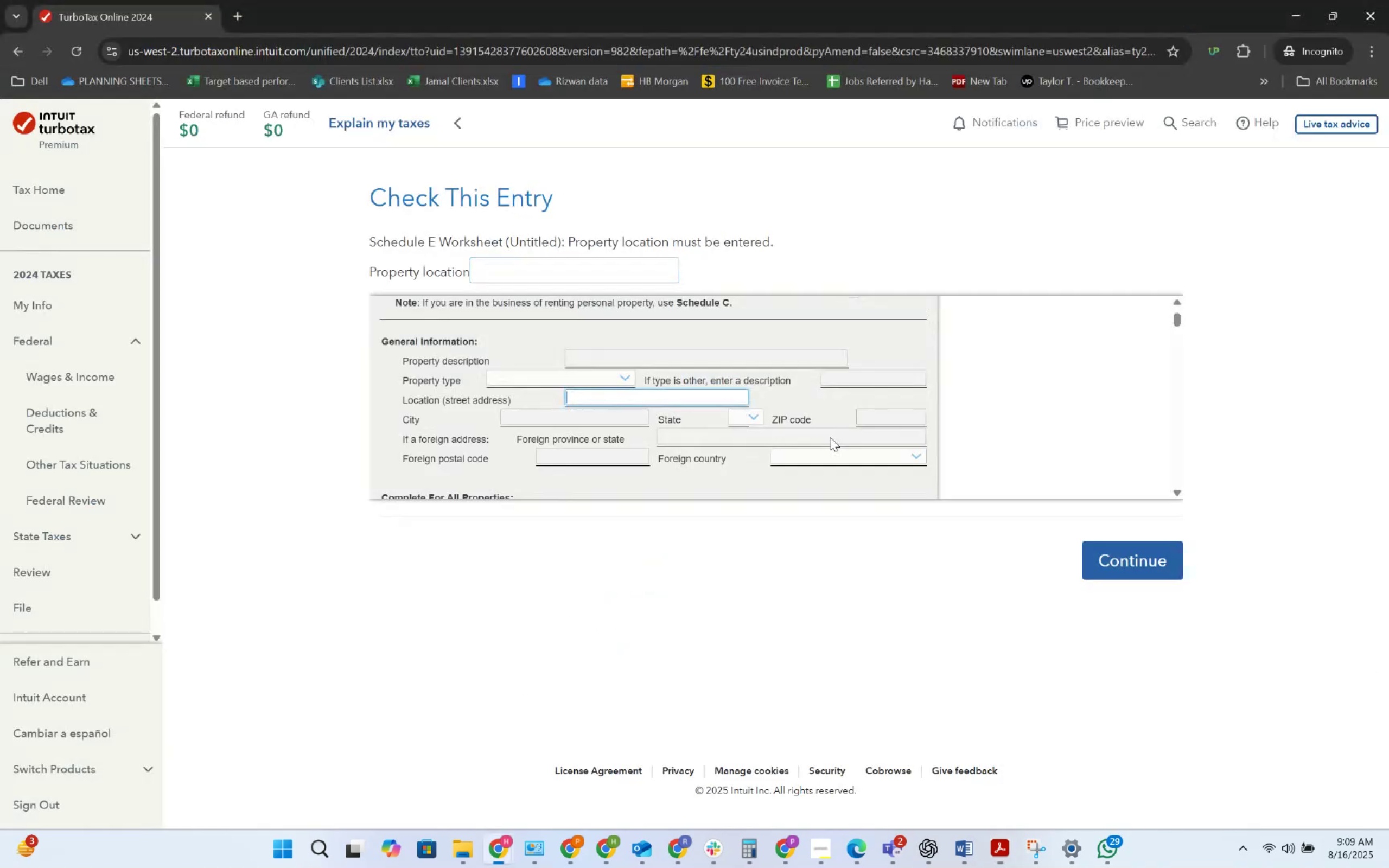 
key(Alt+AltLeft)
 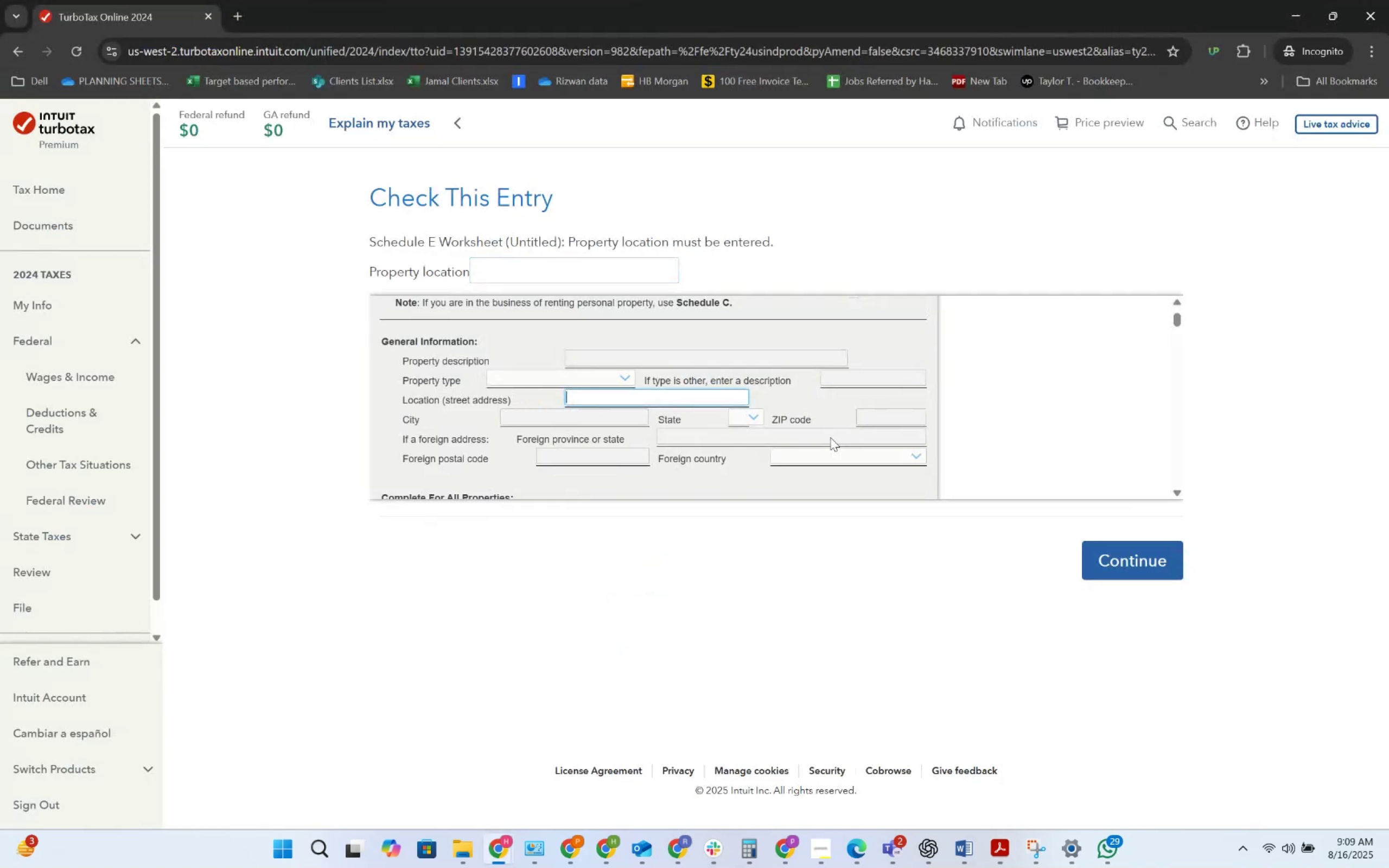 
key(Alt+Tab)
 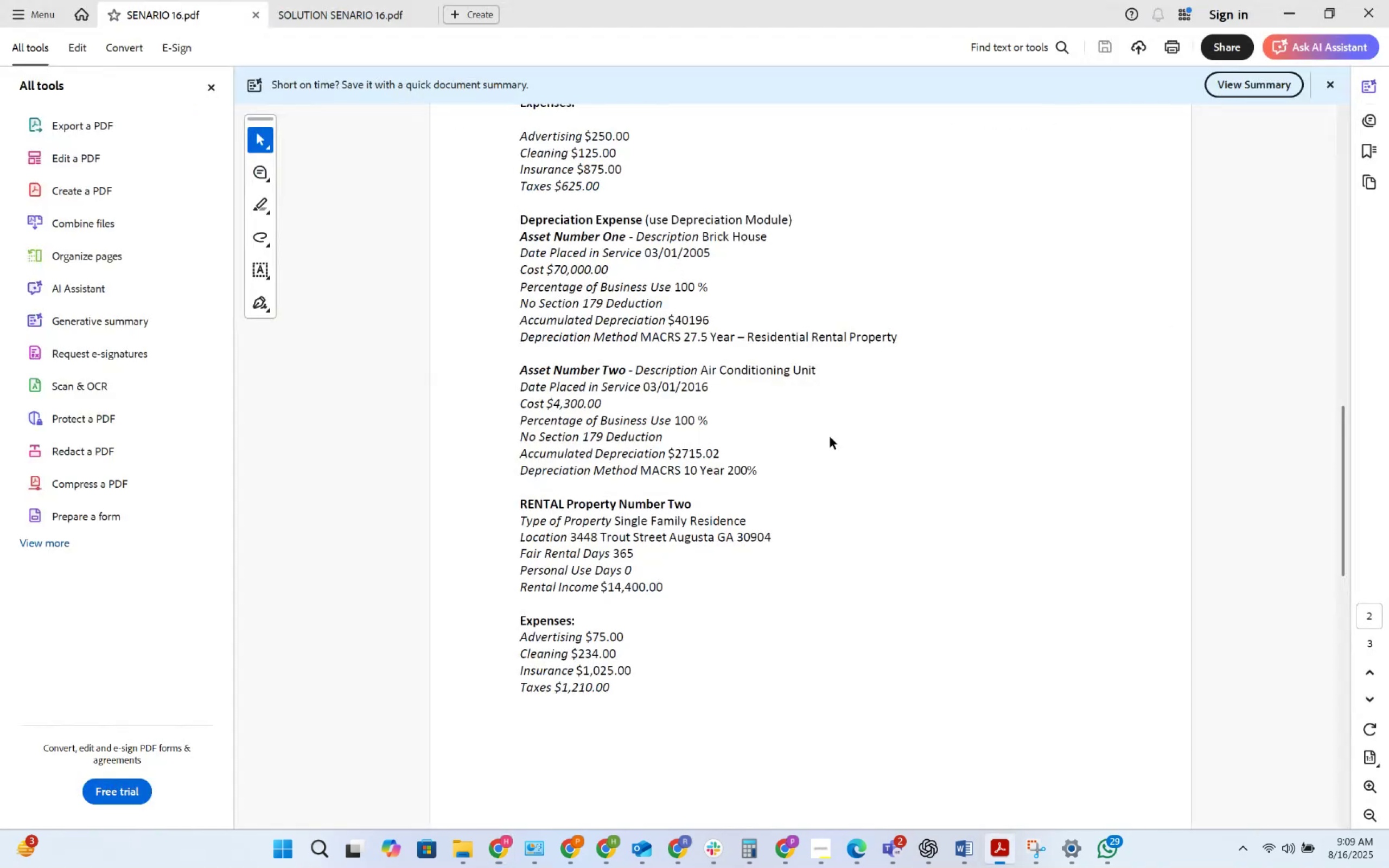 
key(Alt+AltLeft)
 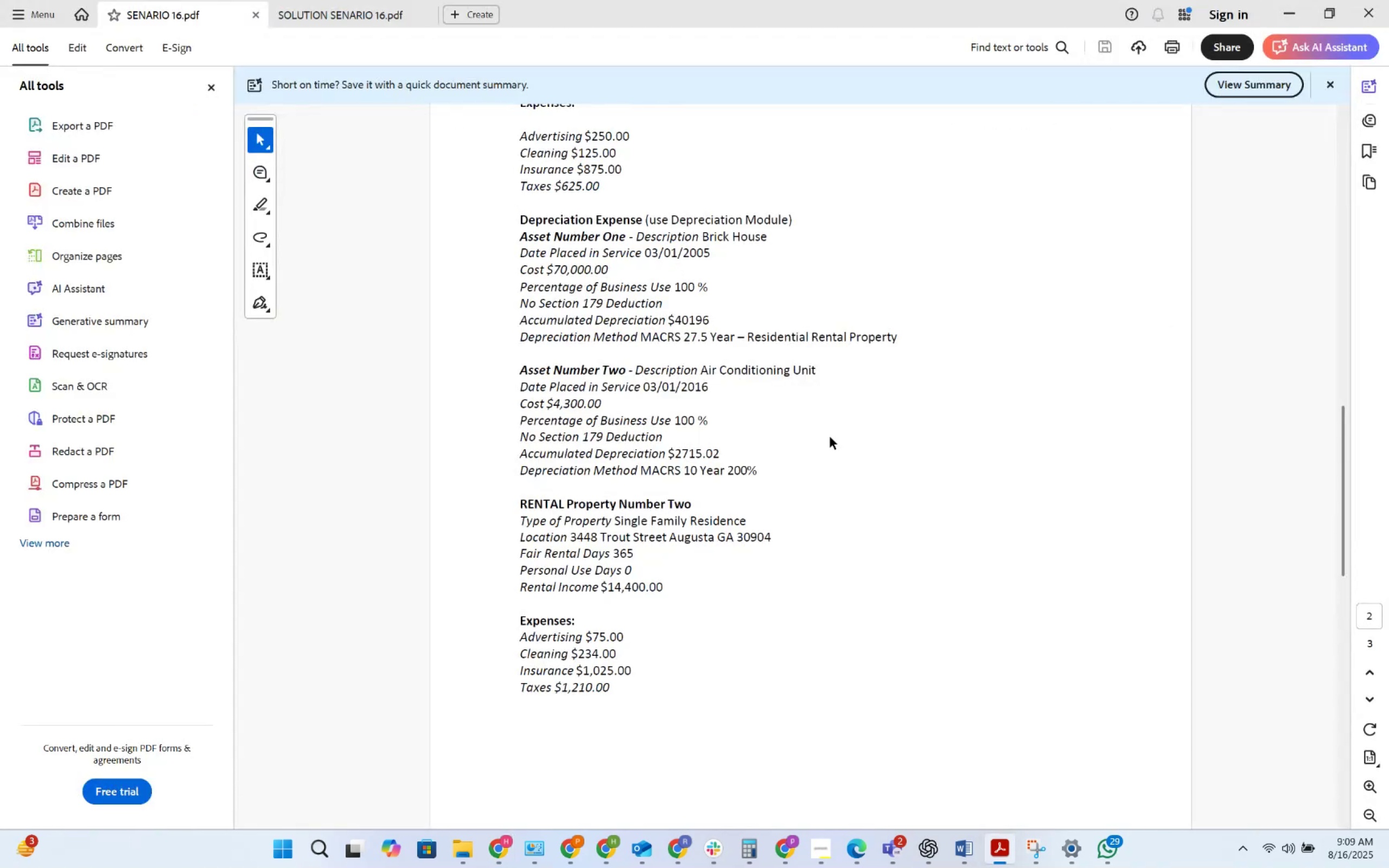 
key(Alt+Tab)
 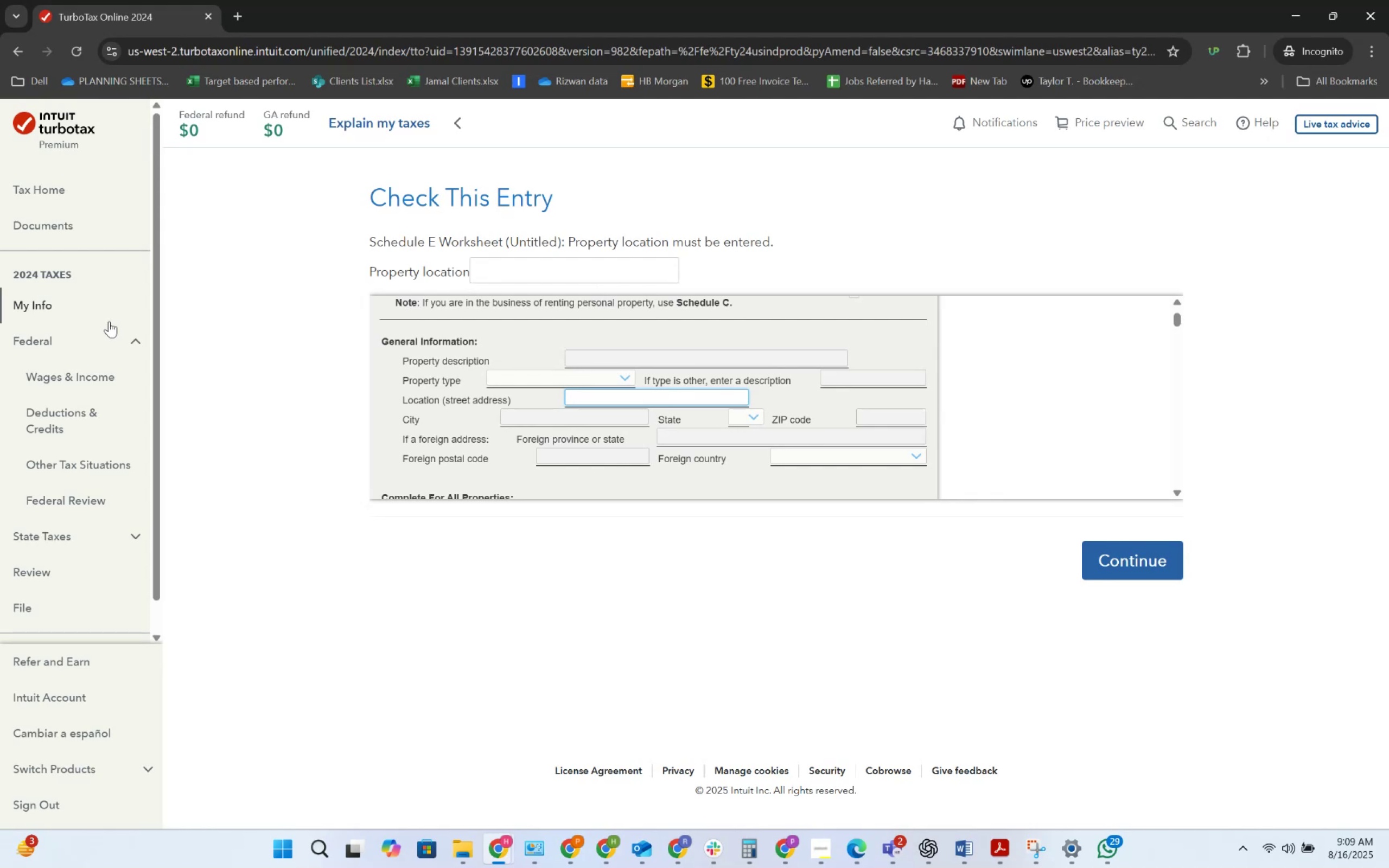 
left_click([109, 321])
 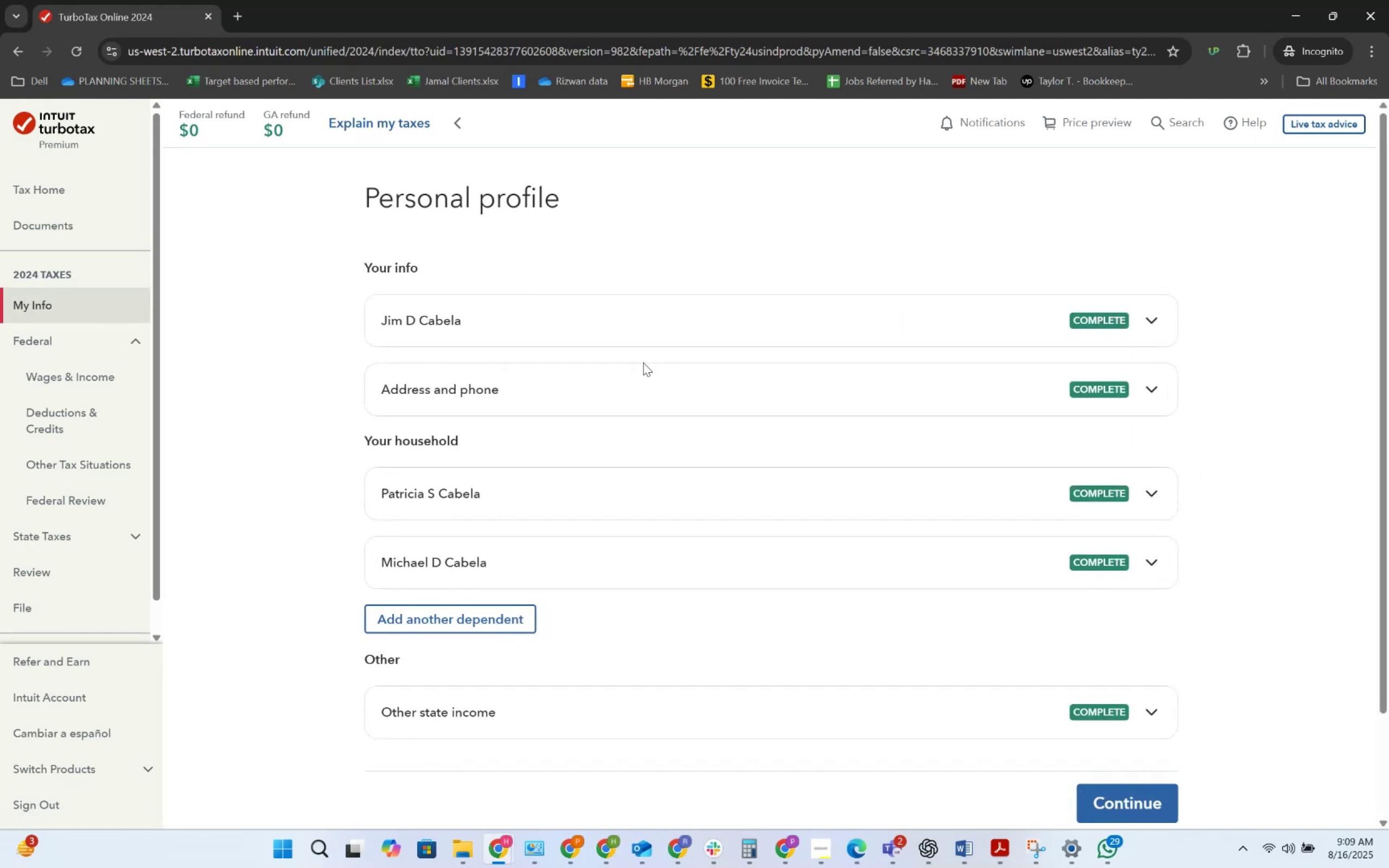 
wait(5.32)
 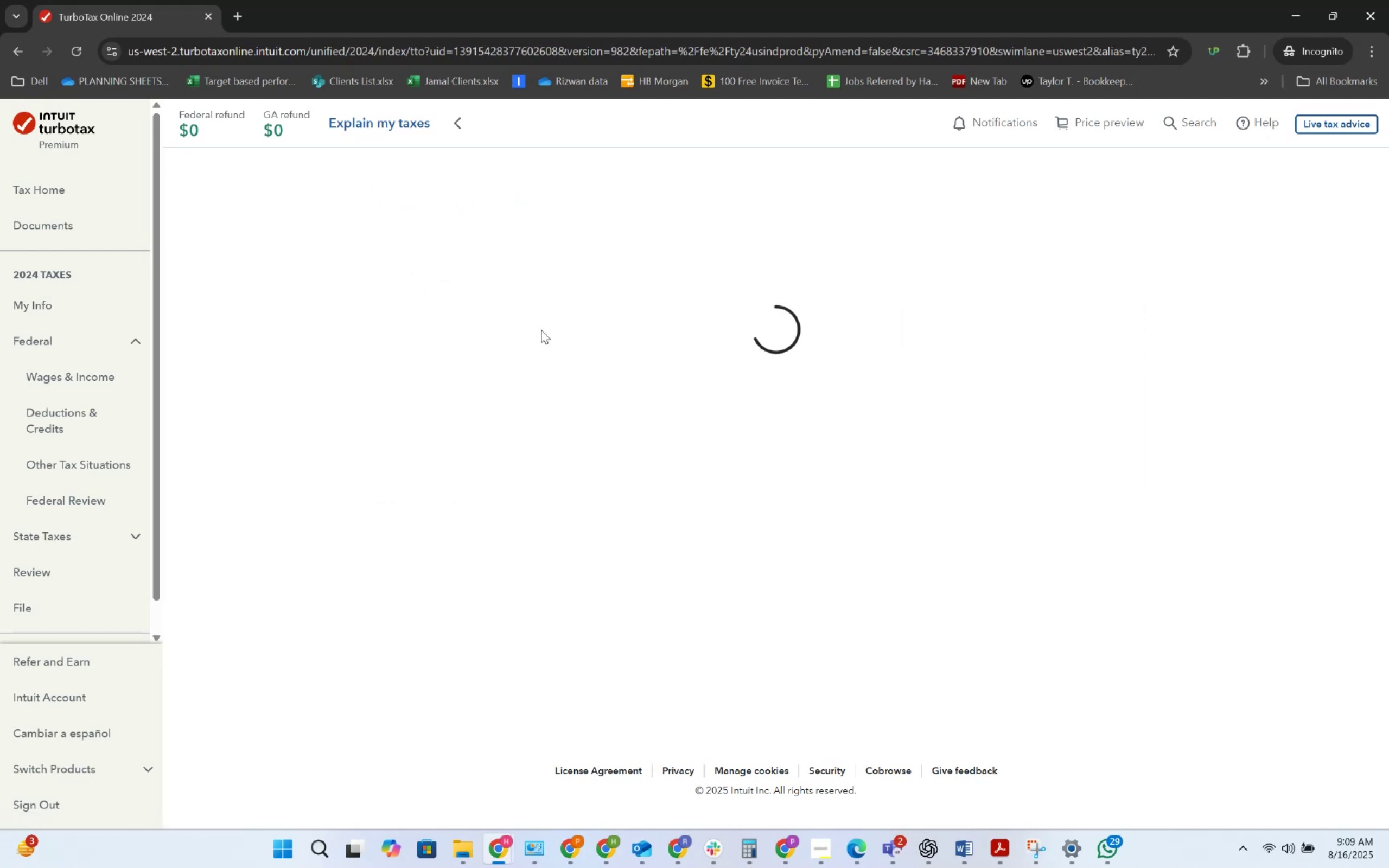 
left_click([101, 382])
 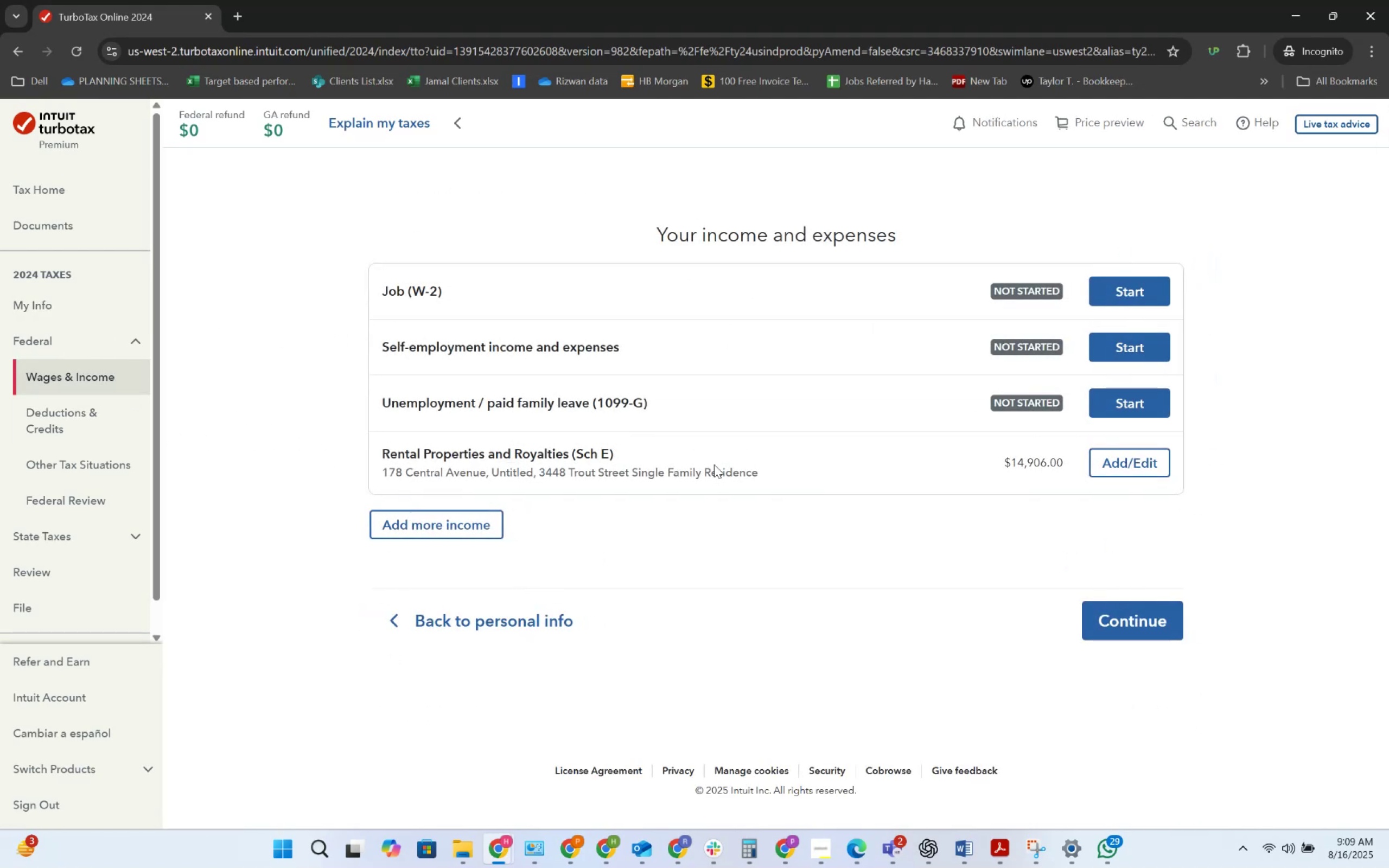 
left_click([1135, 467])
 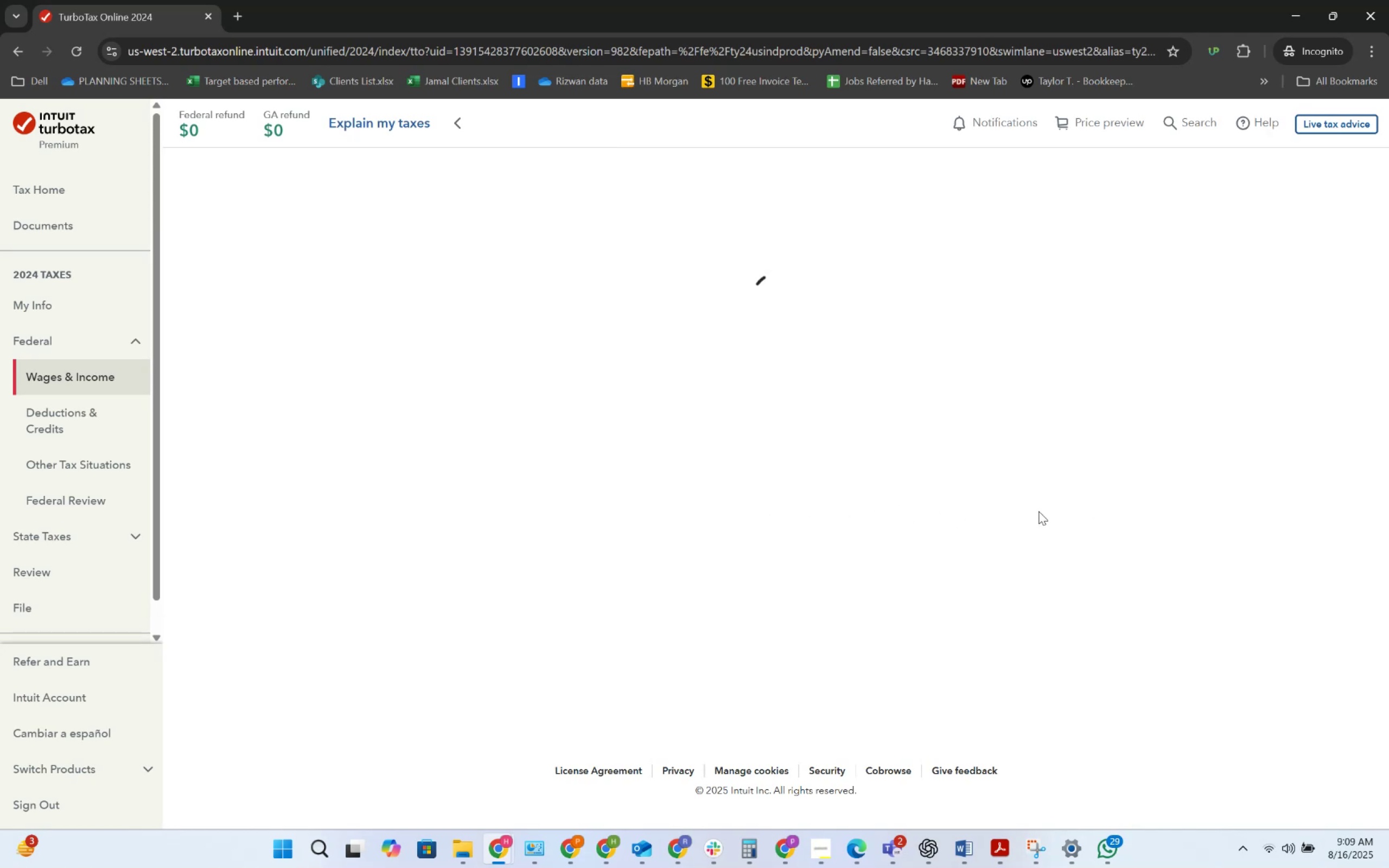 
left_click([1113, 363])
 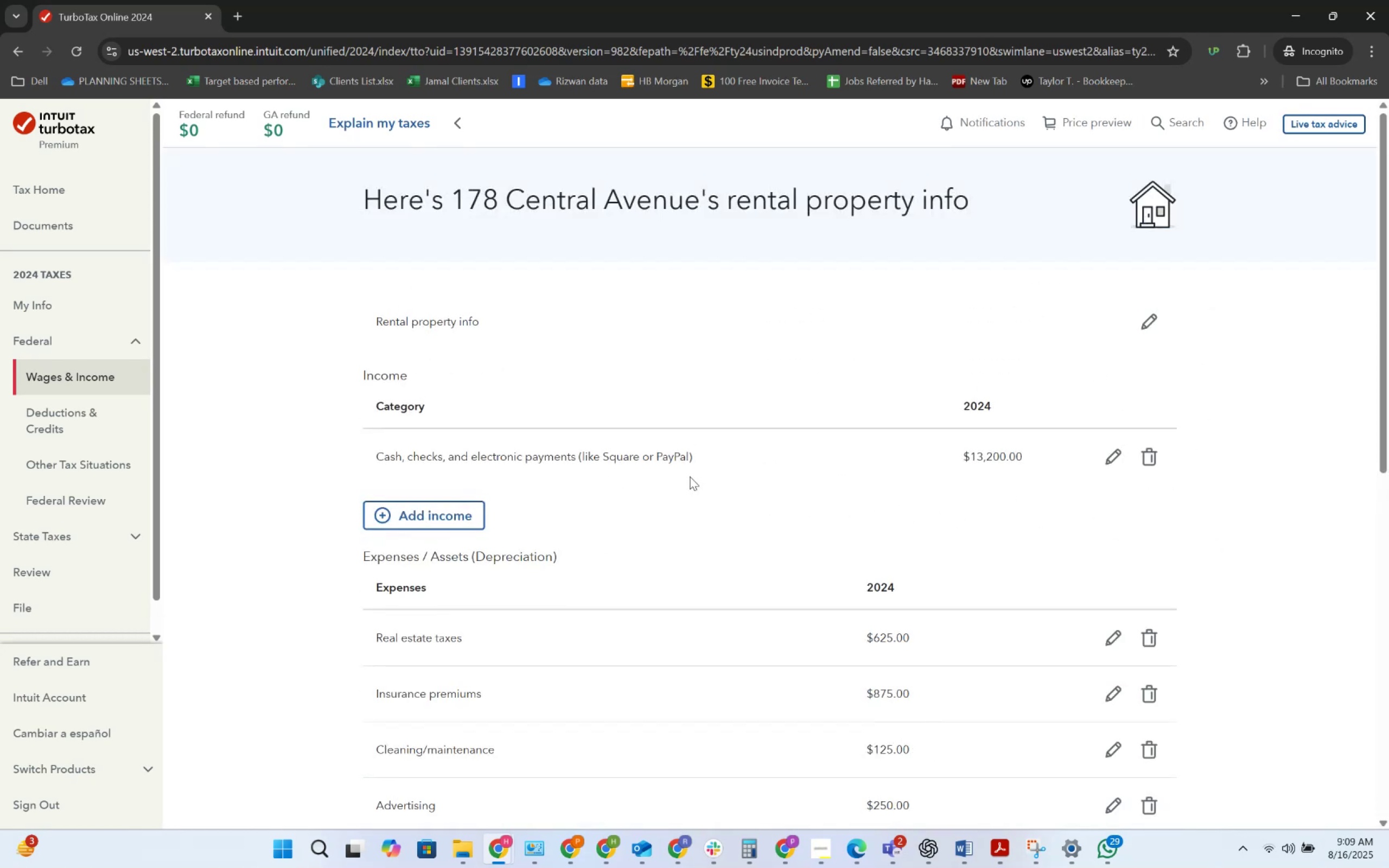 
scroll: coordinate [929, 488], scroll_direction: down, amount: 2.0
 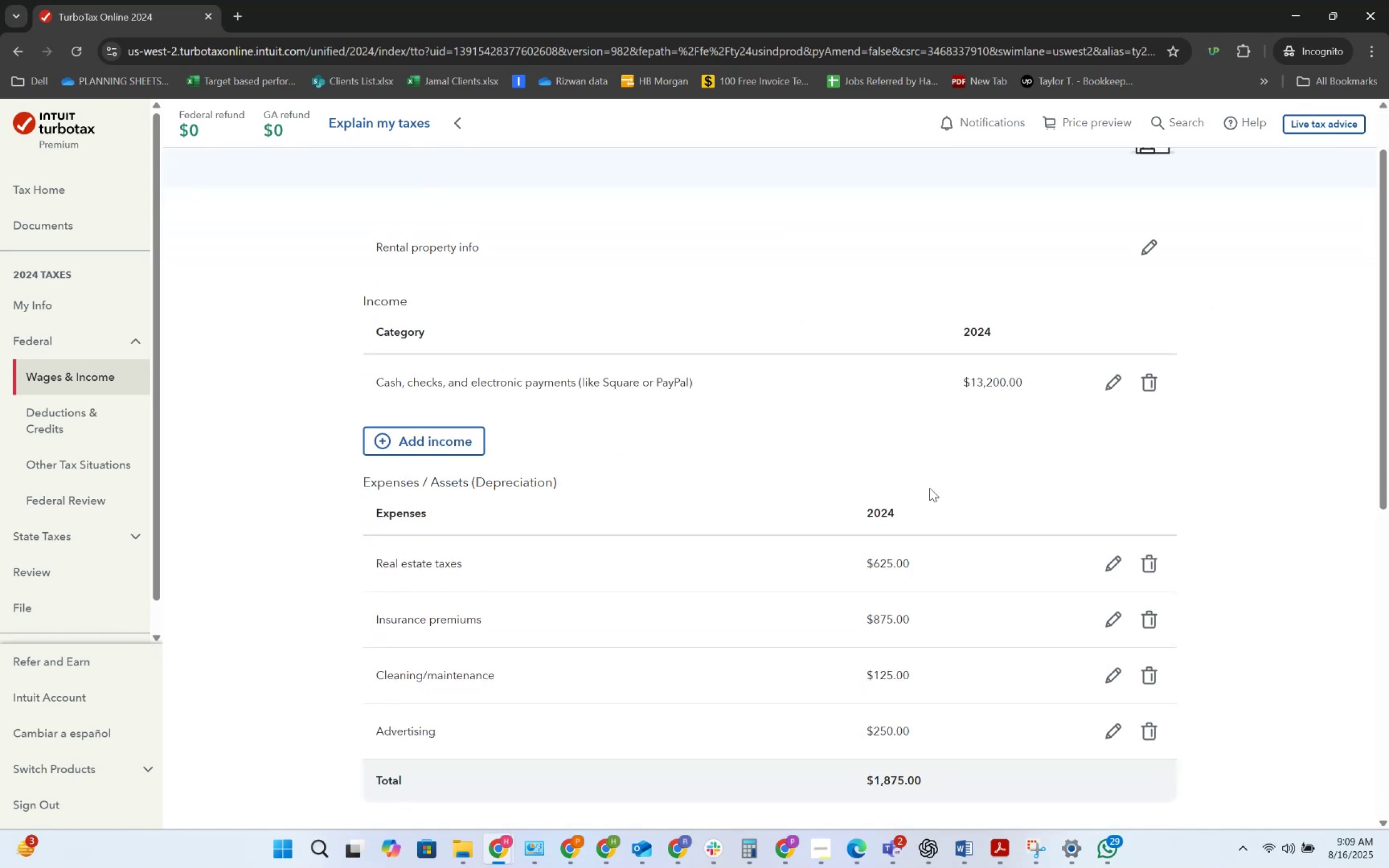 
key(Alt+AltLeft)
 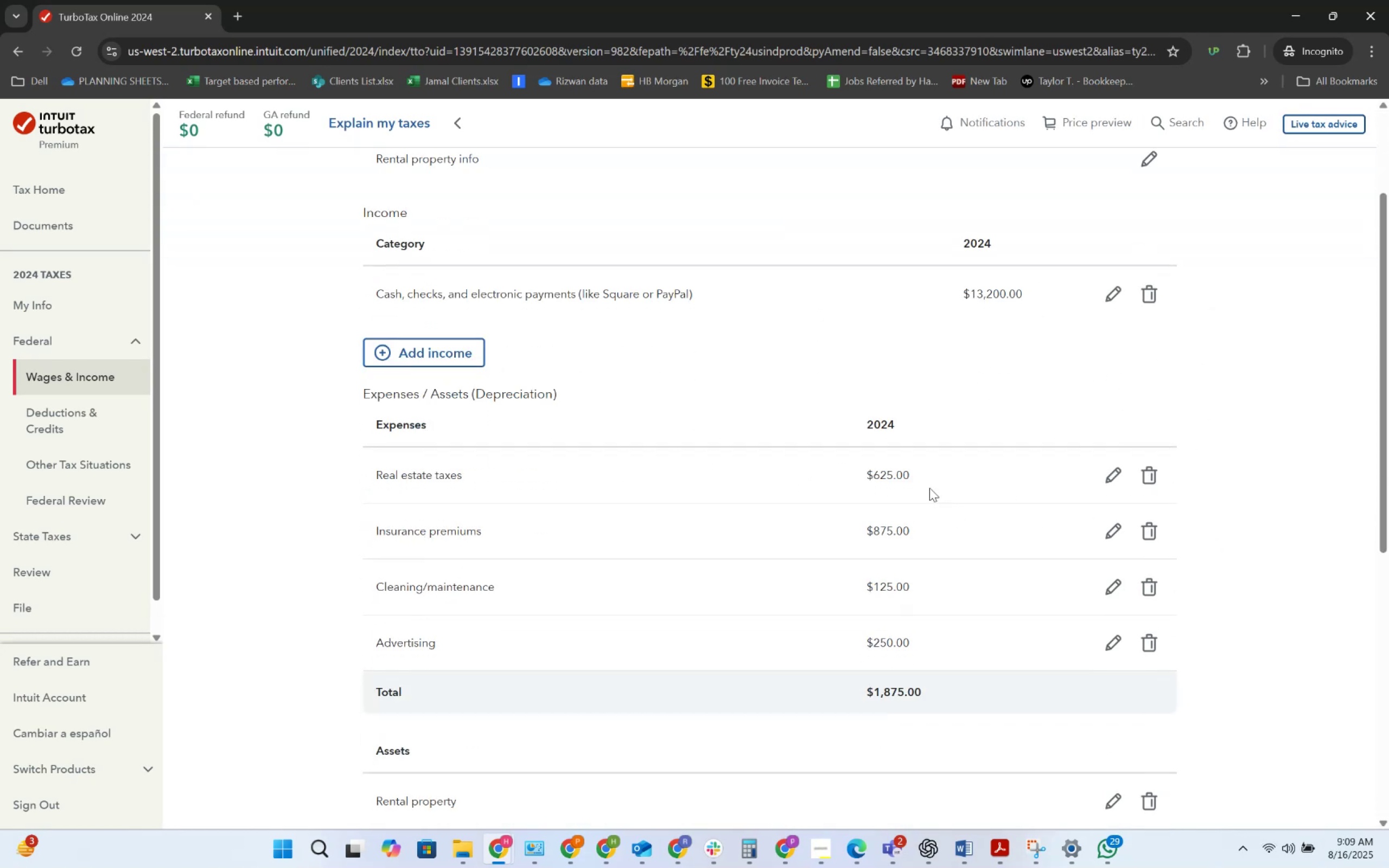 
key(Alt+Tab)
 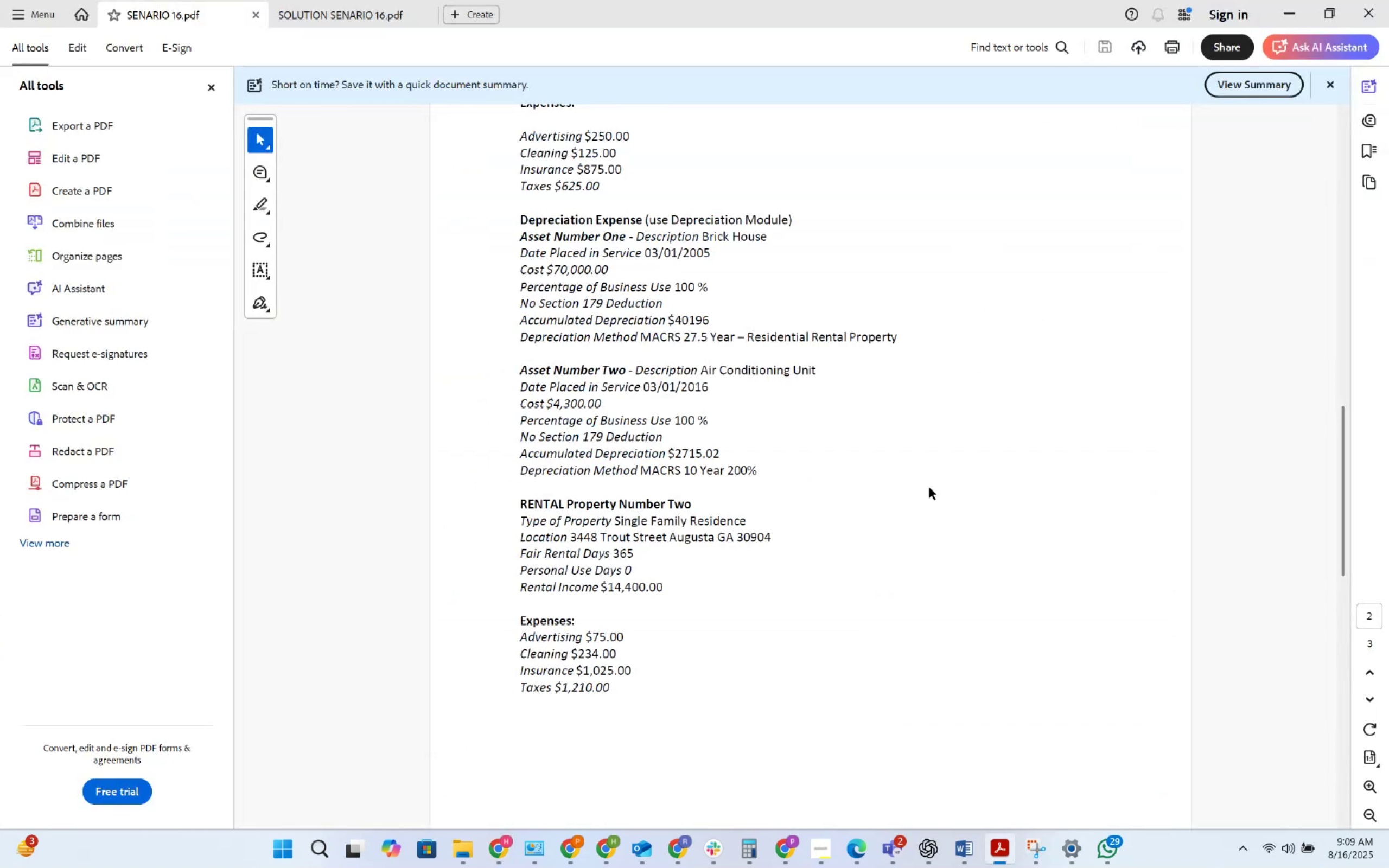 
scroll: coordinate [890, 475], scroll_direction: up, amount: 6.0
 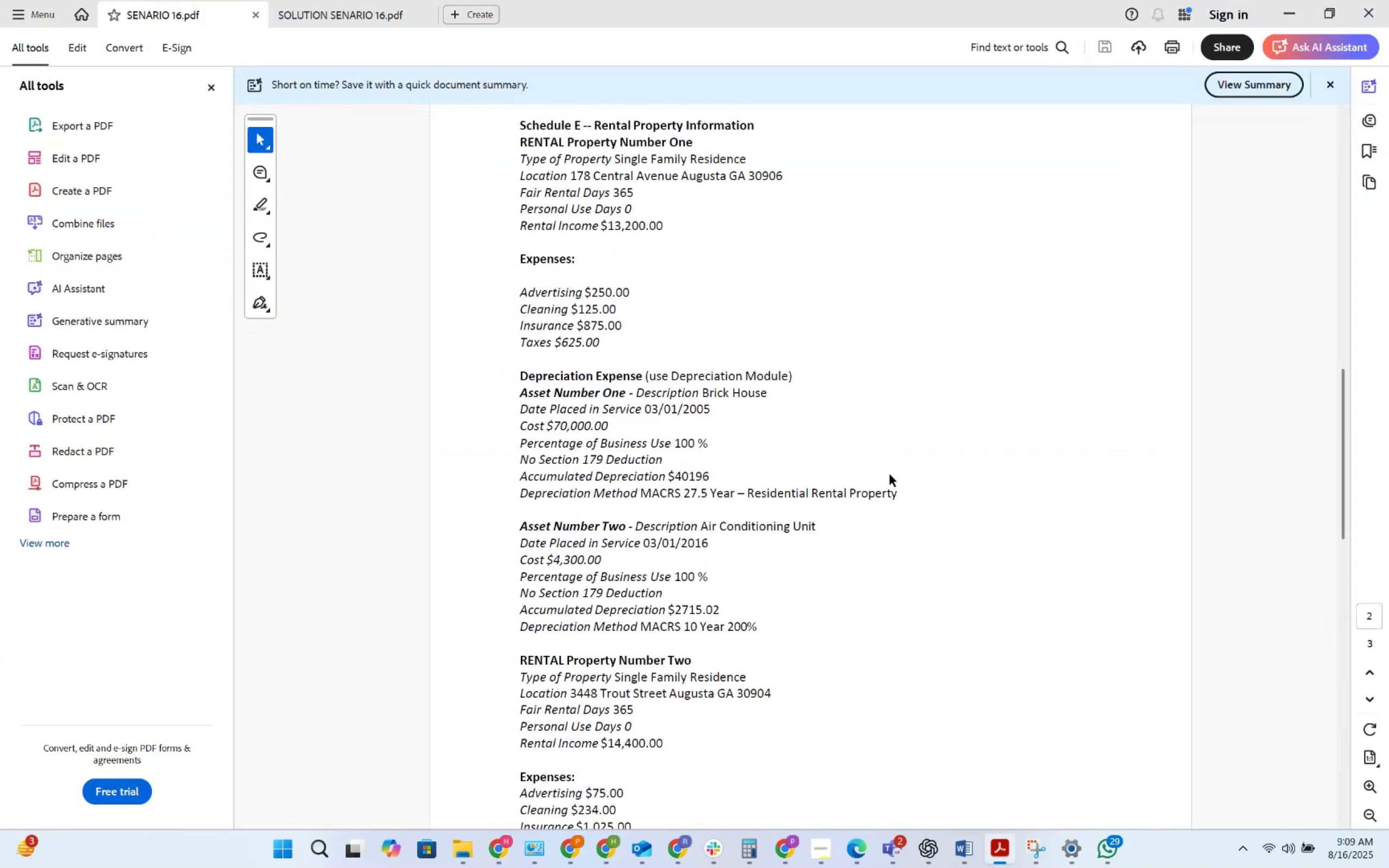 
key(Alt+AltLeft)
 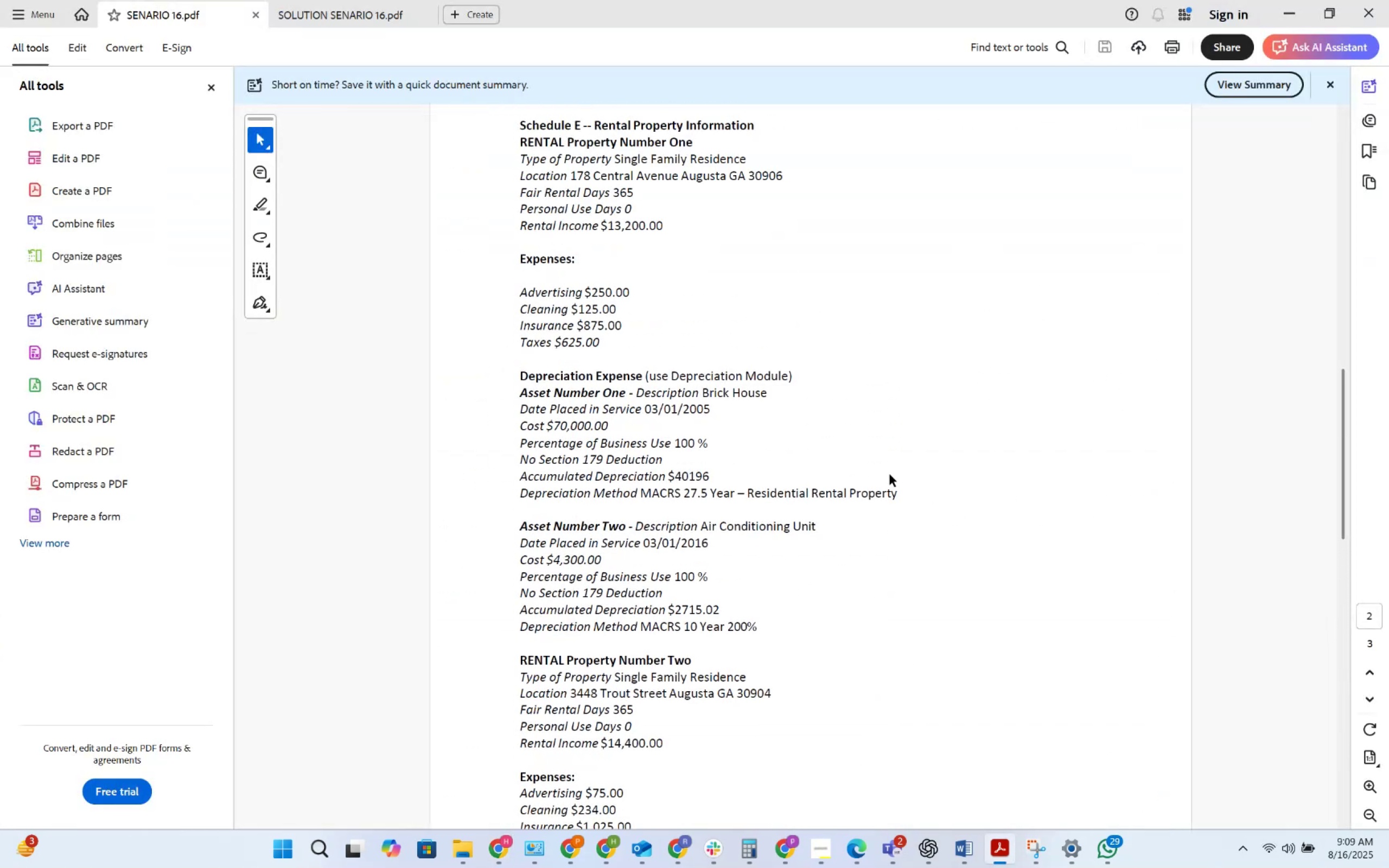 
hold_key(key=Tab, duration=1.18)
 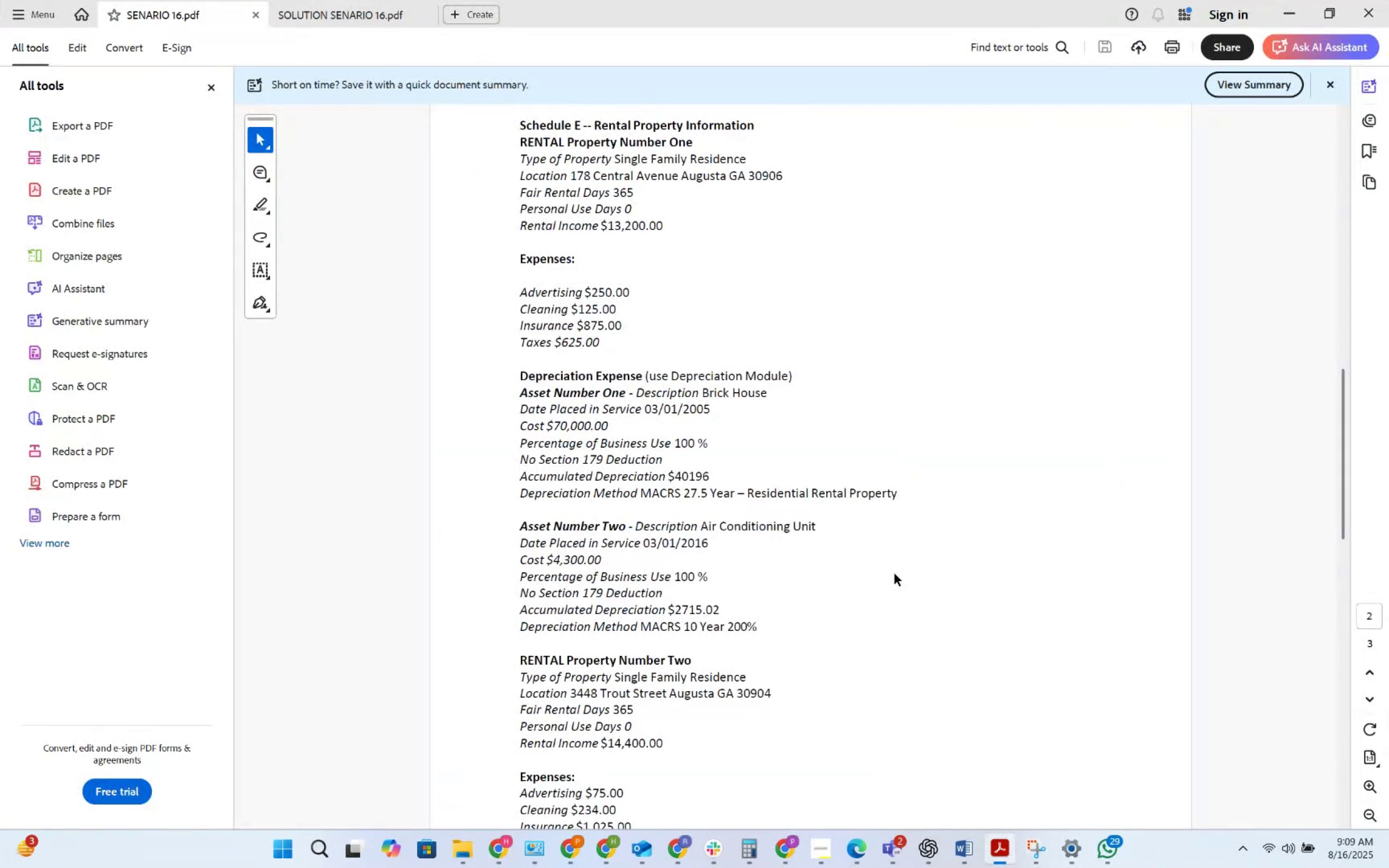 
key(Alt+AltLeft)
 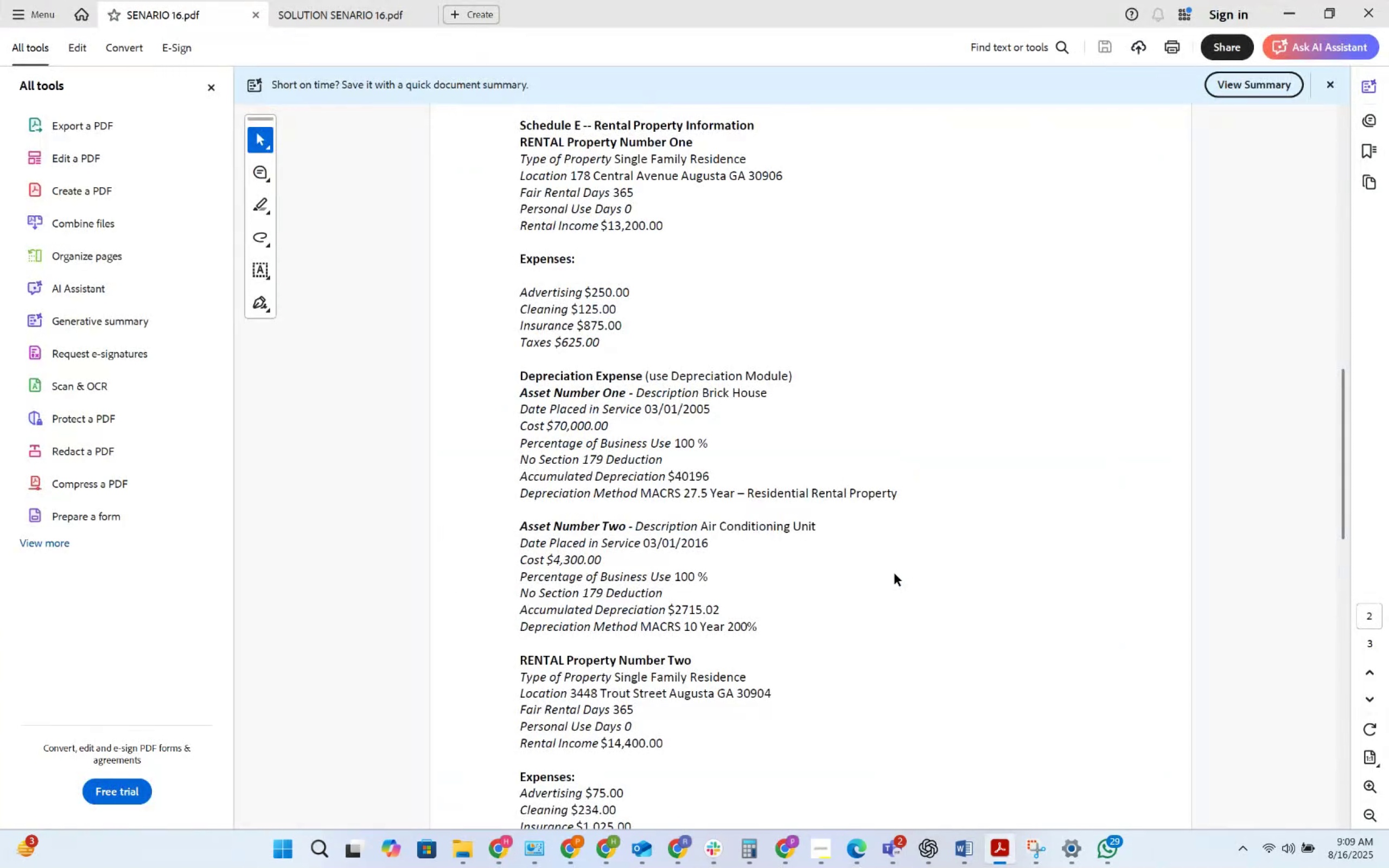 
key(Alt+AltLeft)
 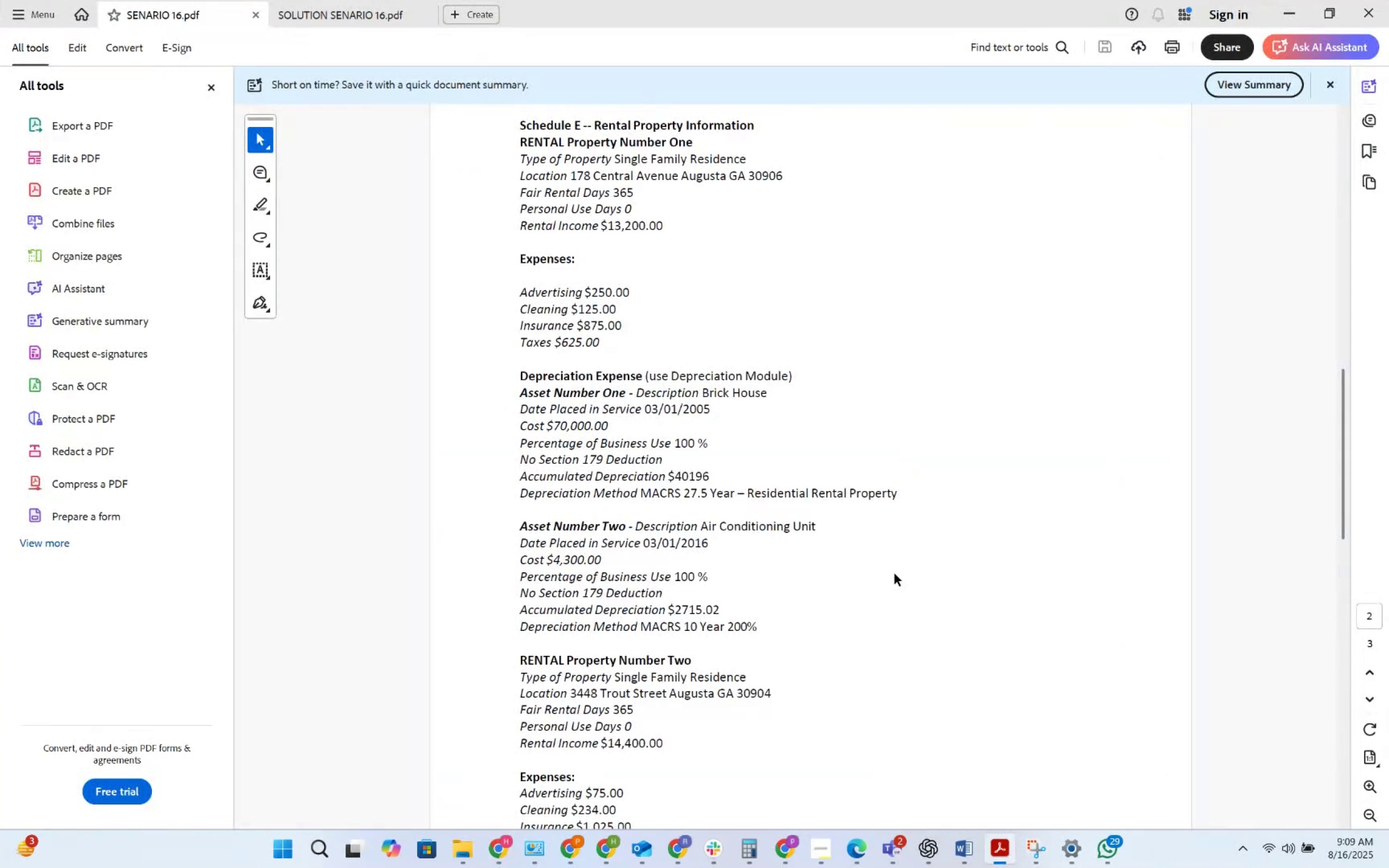 
key(Tab)
 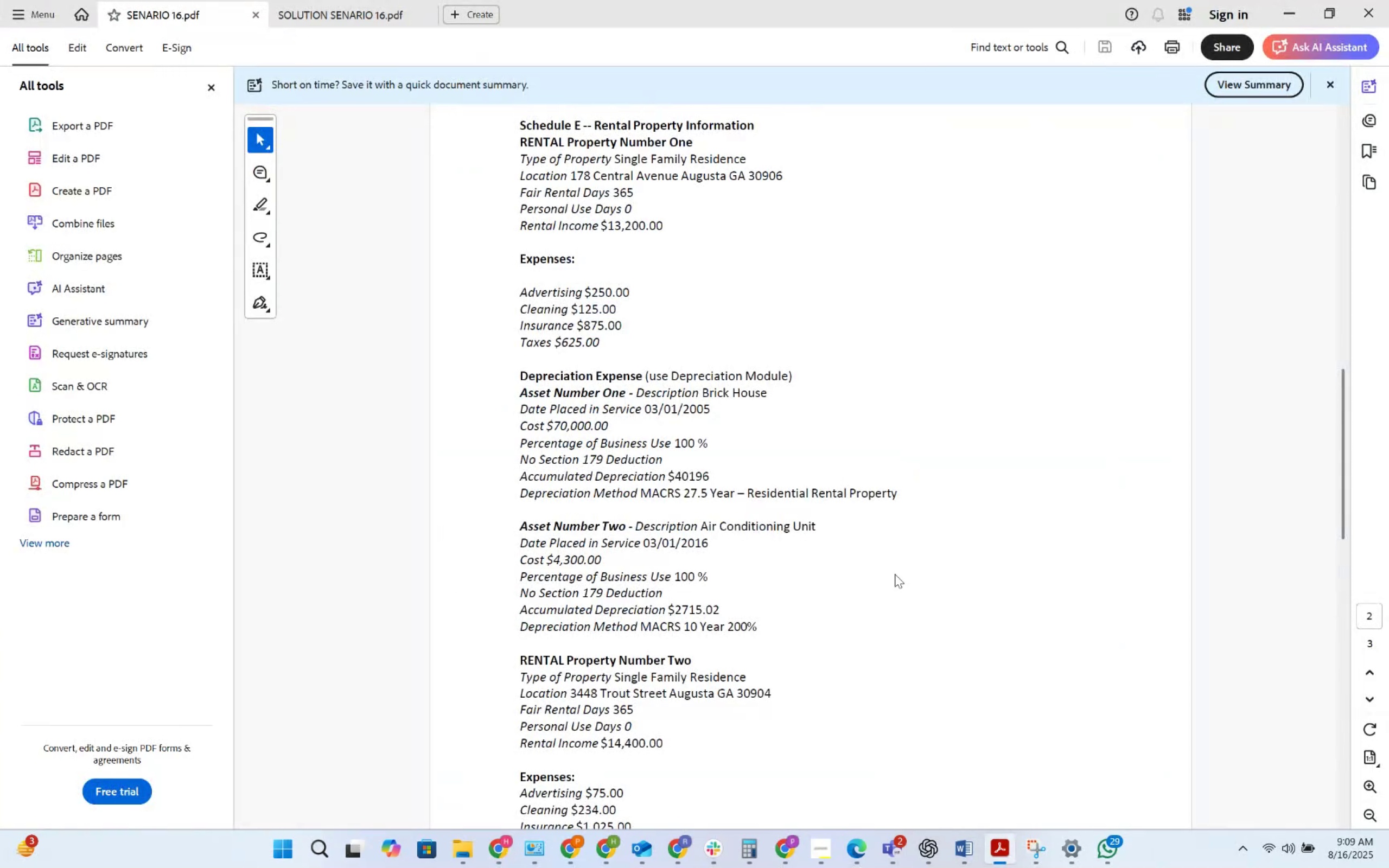 
key(Alt+AltLeft)
 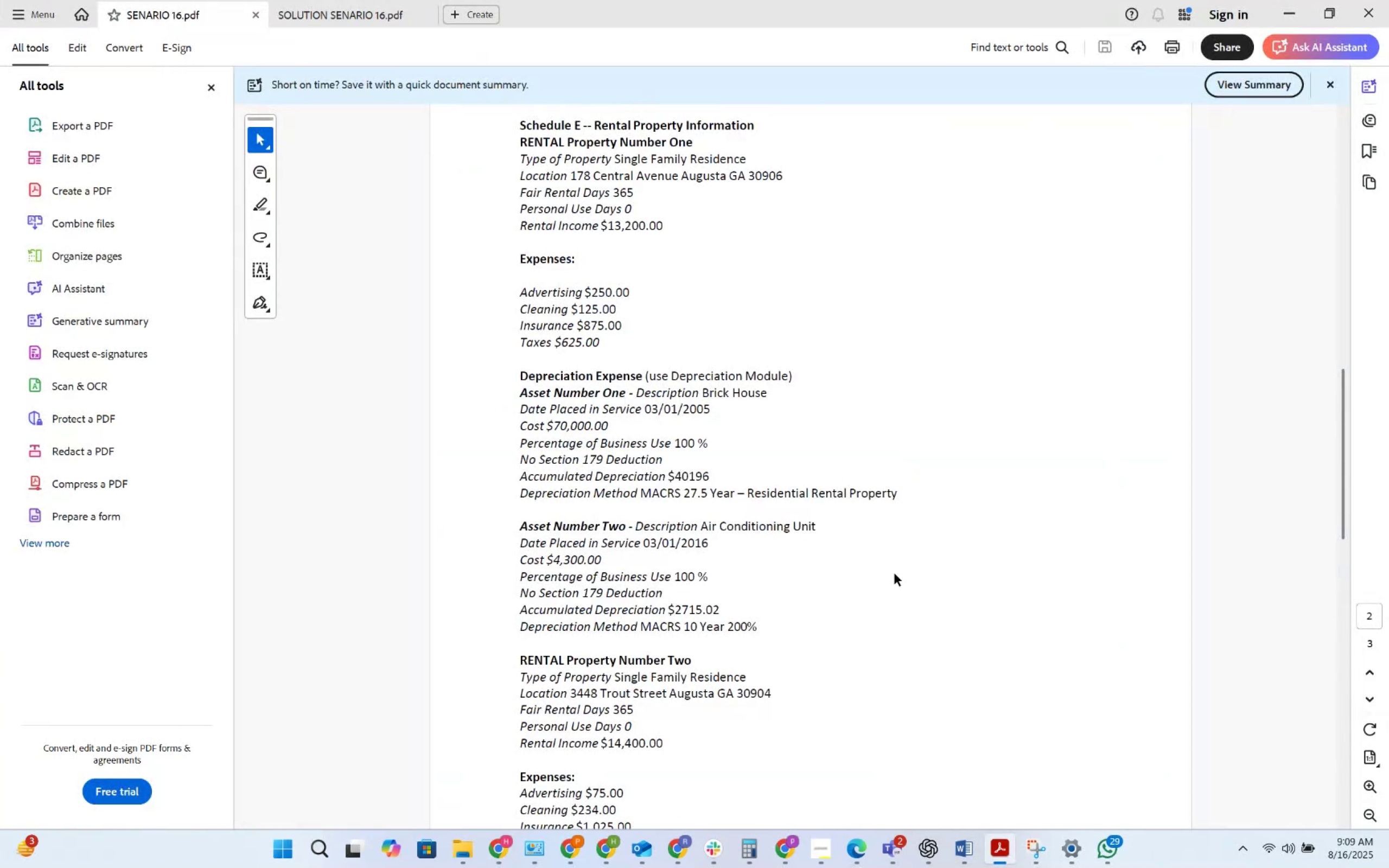 
key(Alt+Tab)
 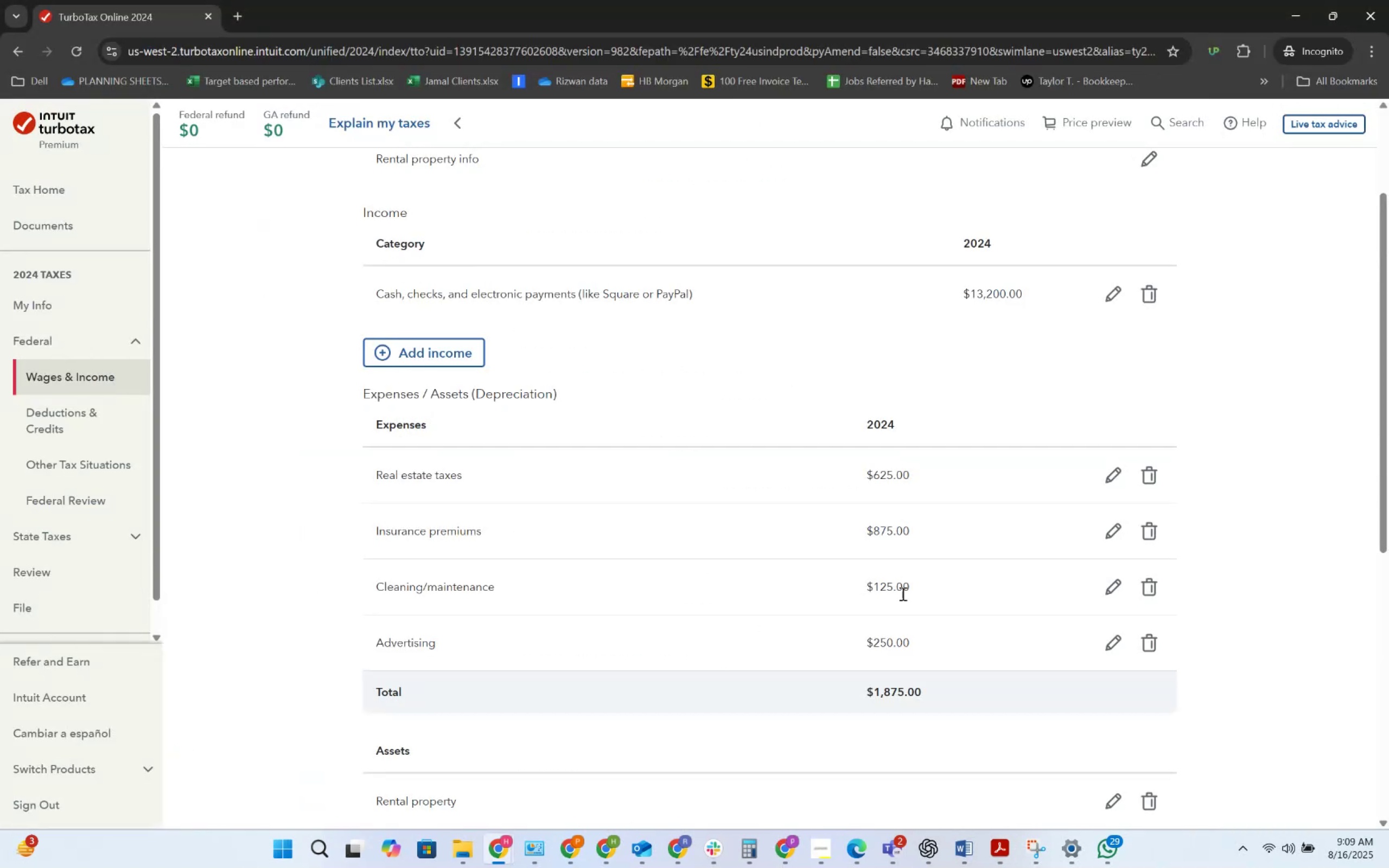 
scroll: coordinate [928, 671], scroll_direction: down, amount: 3.0
 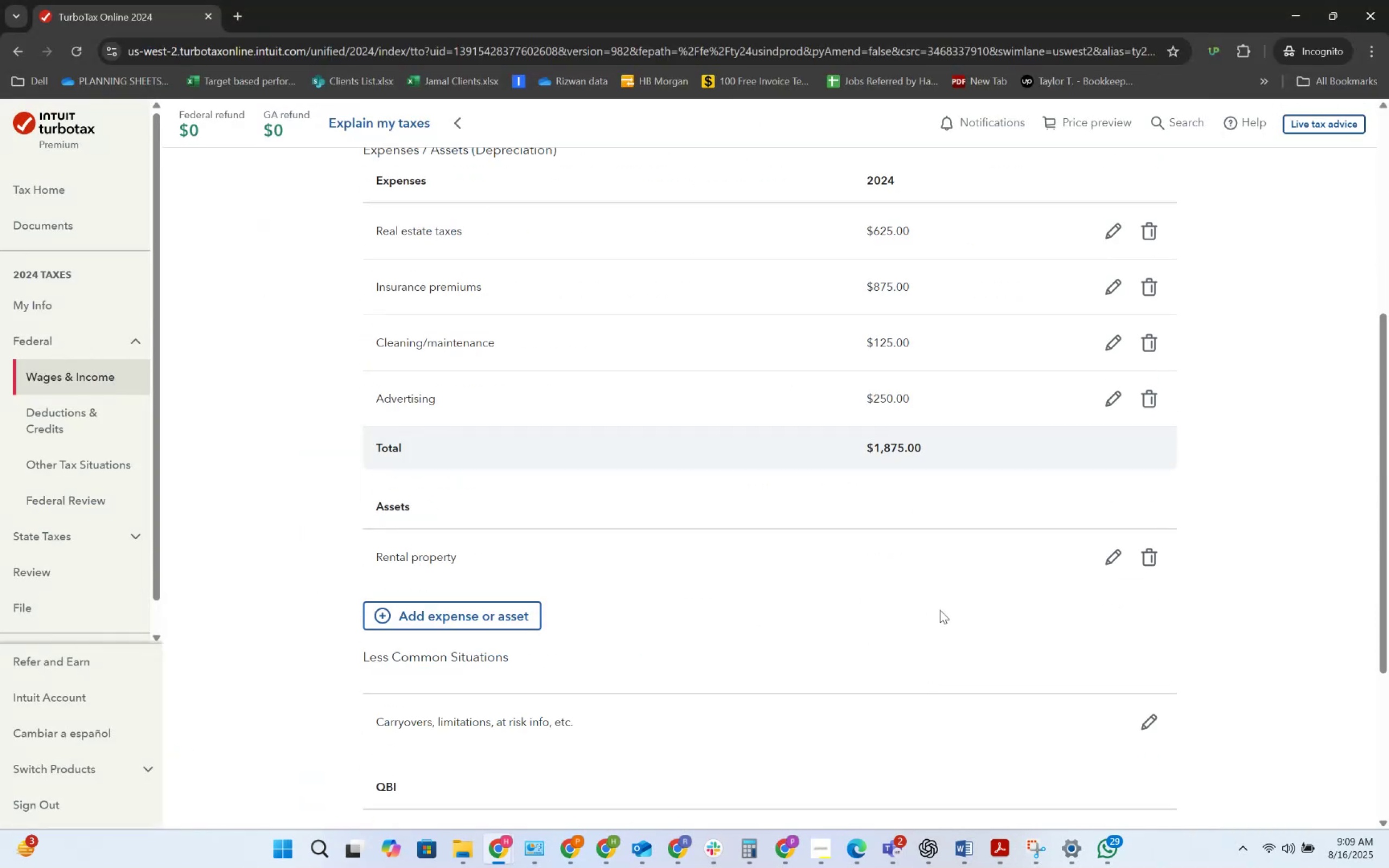 
scroll: coordinate [1021, 562], scroll_direction: up, amount: 6.0
 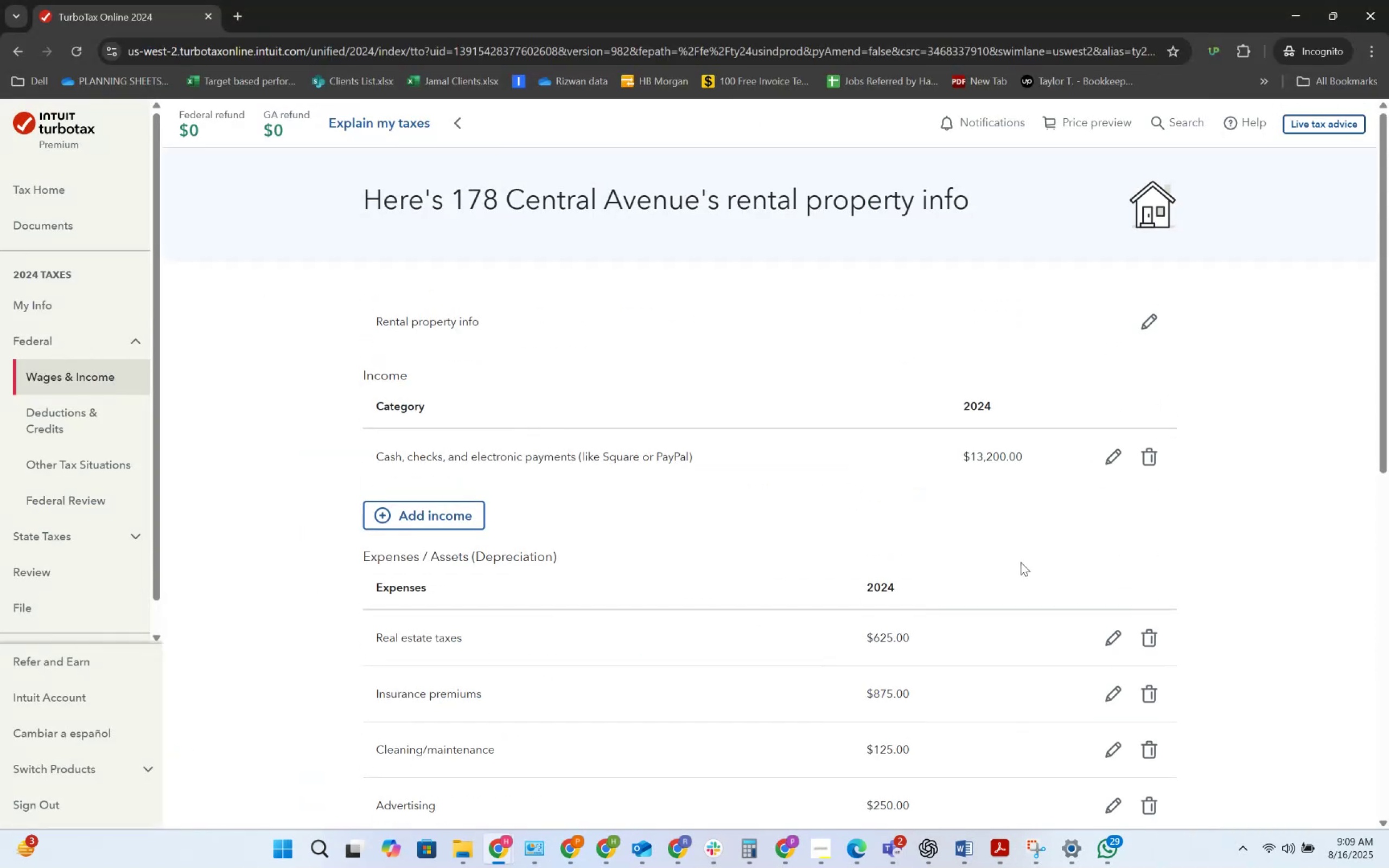 
key(Alt+AltLeft)
 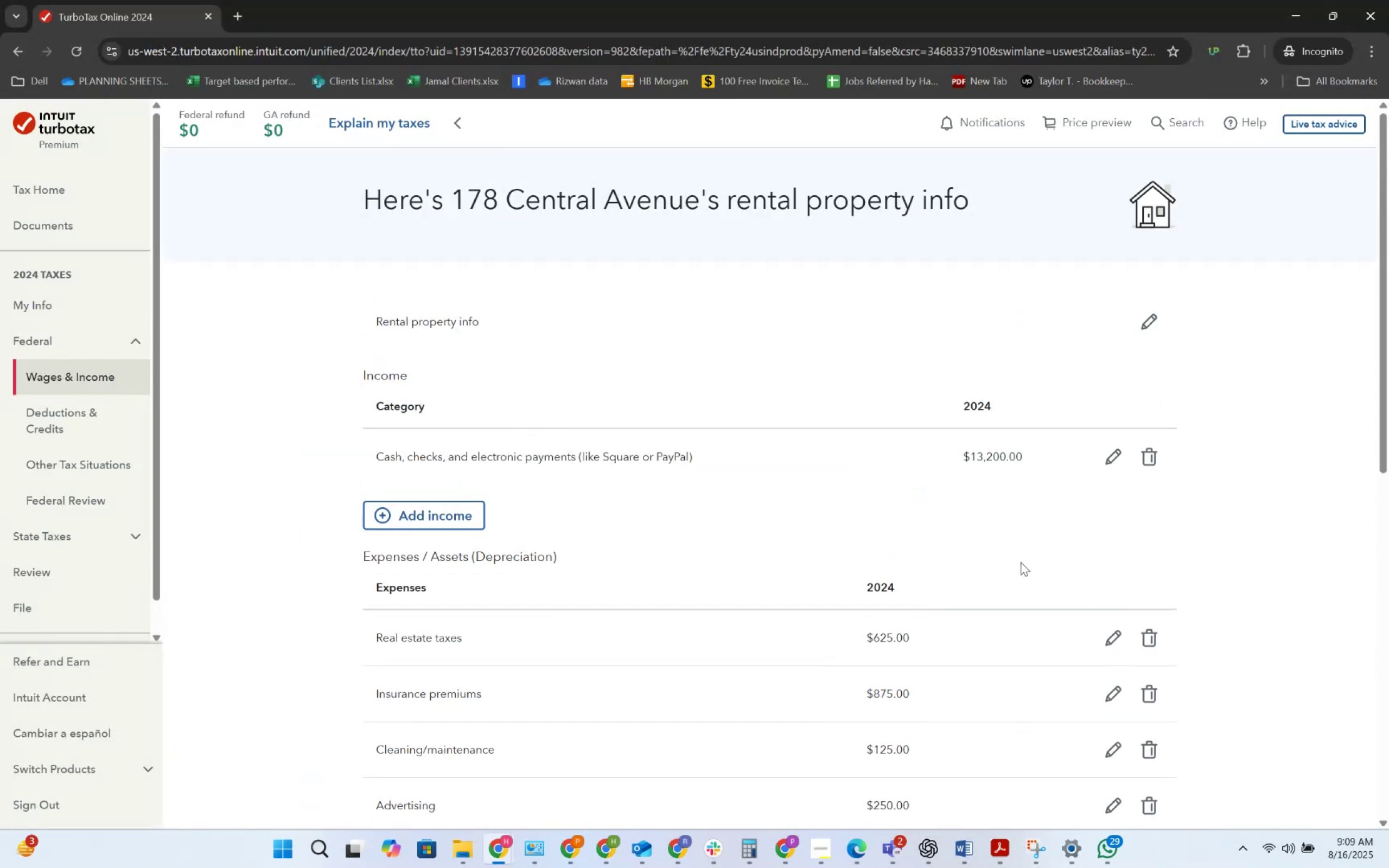 
key(Alt+Tab)
 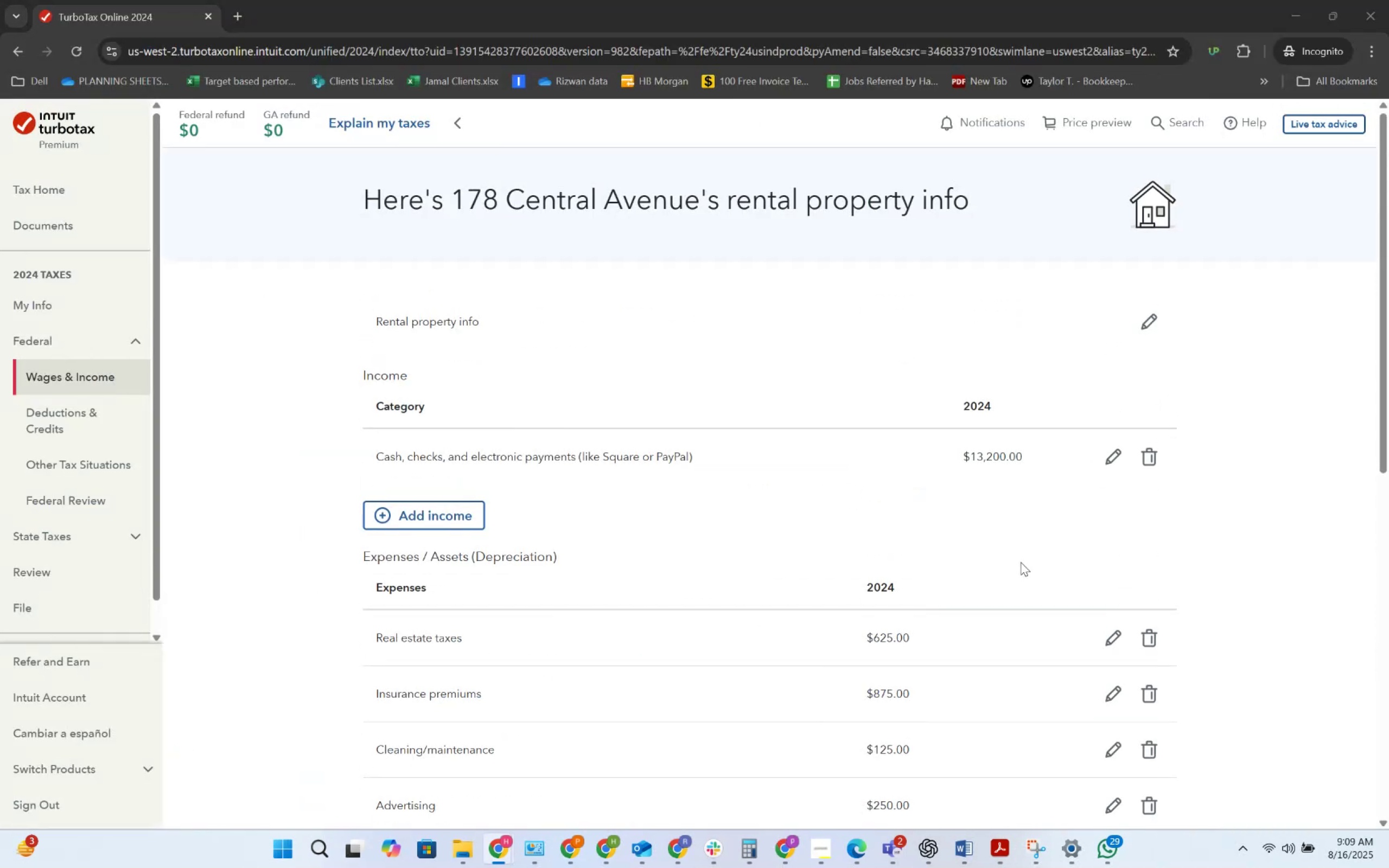 
key(Alt+AltLeft)
 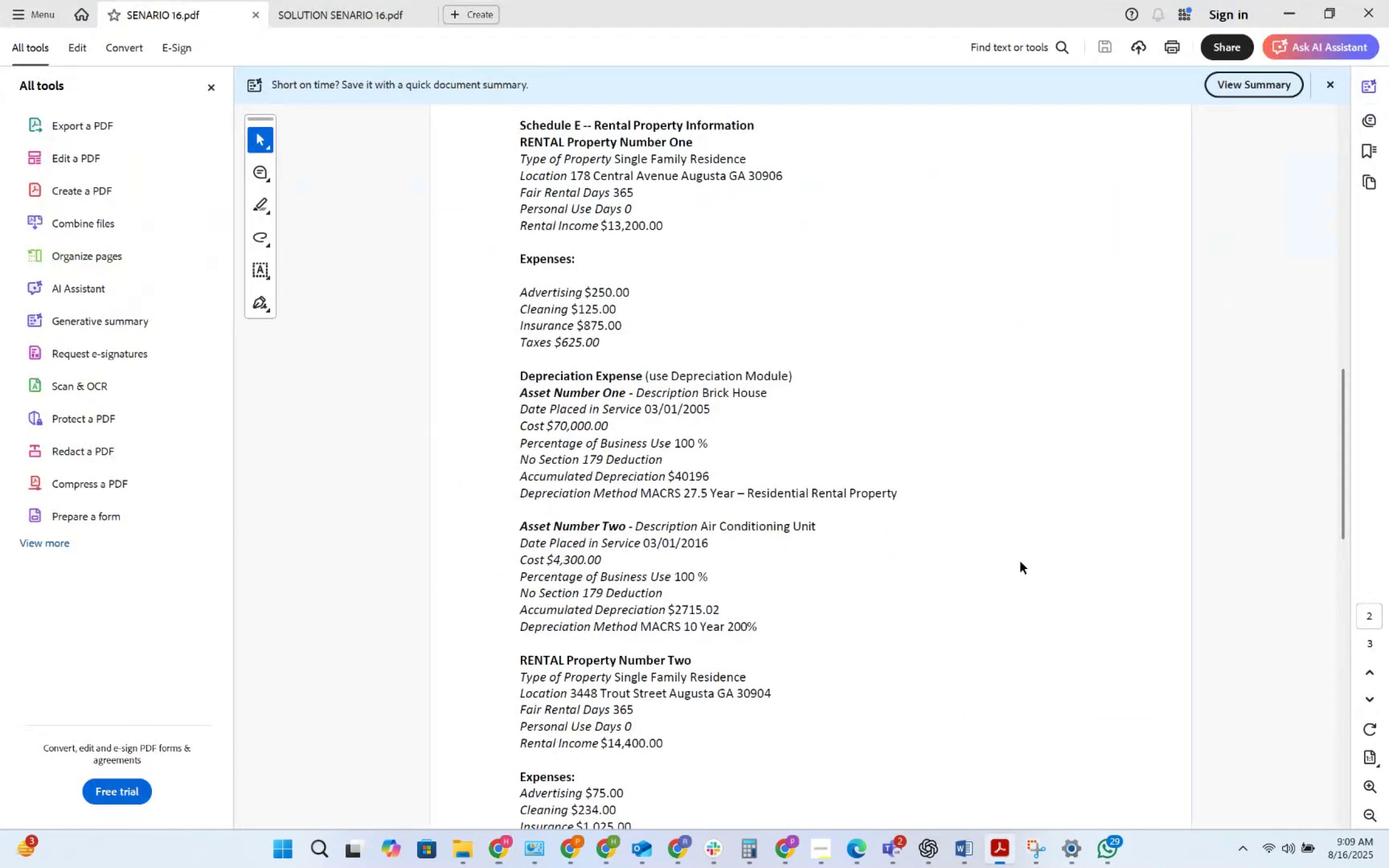 
key(Tab)
 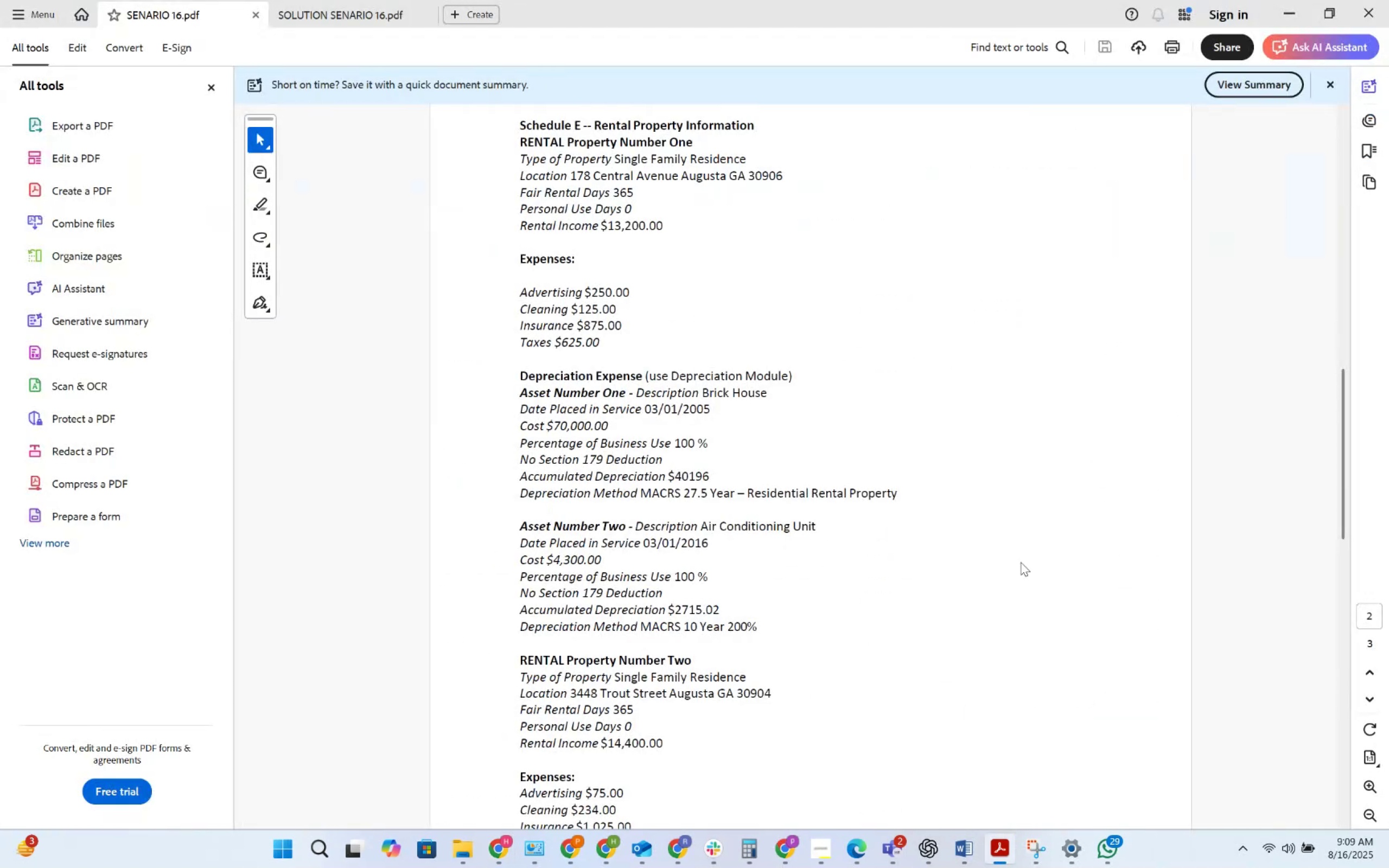 
key(Alt+AltLeft)
 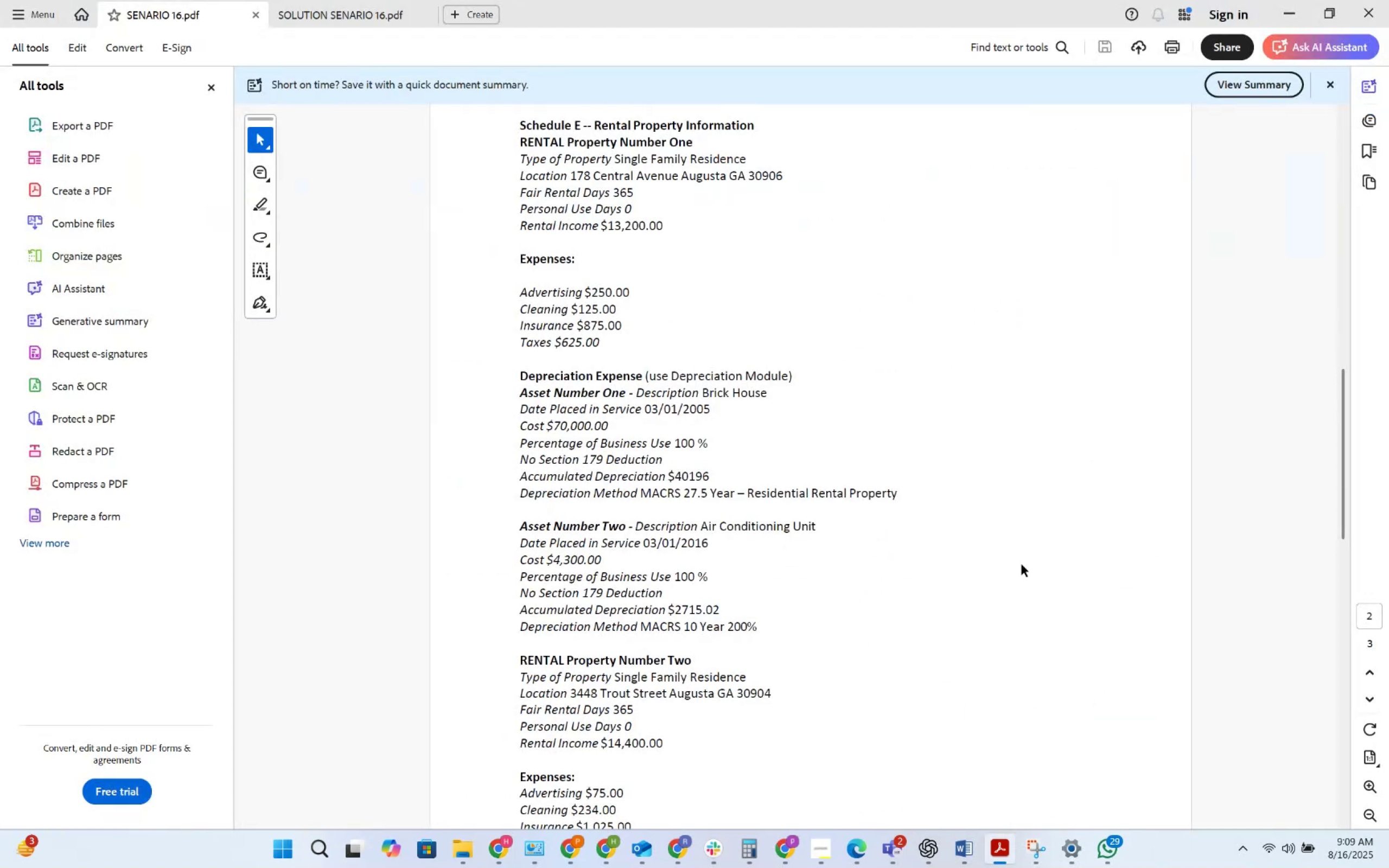 
key(Alt+Tab)
 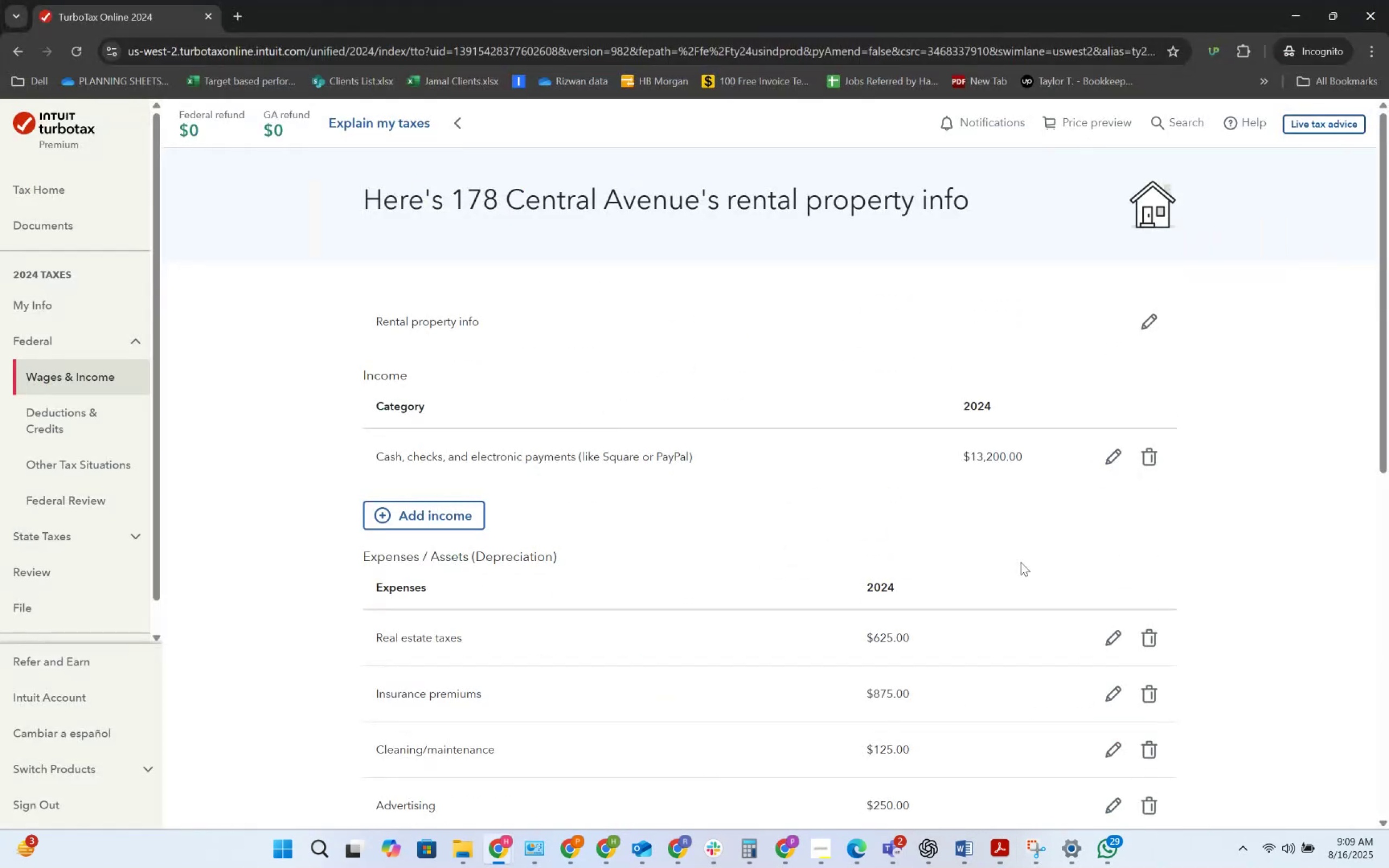 
scroll: coordinate [1015, 605], scroll_direction: down, amount: 7.0
 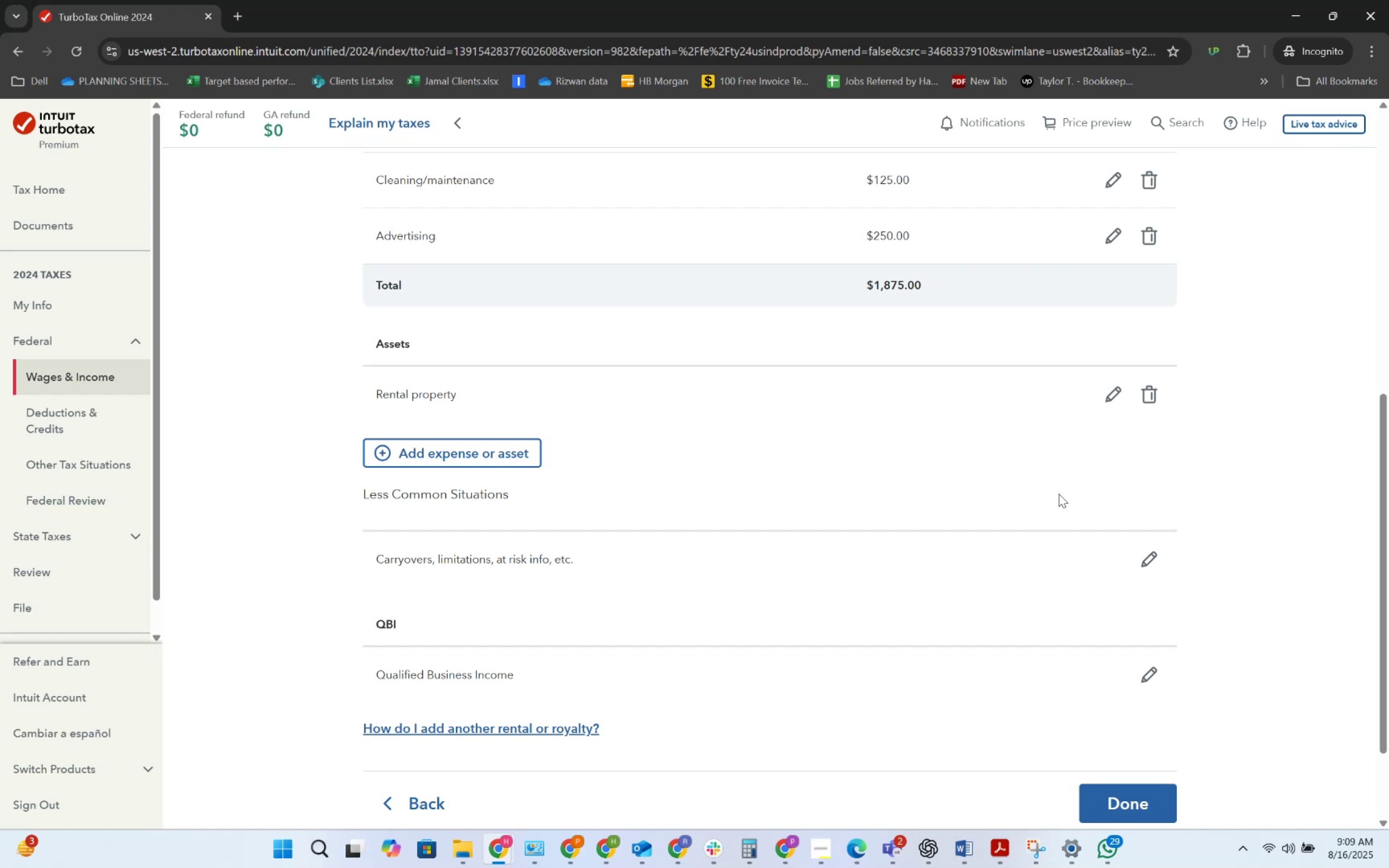 
left_click([1108, 397])
 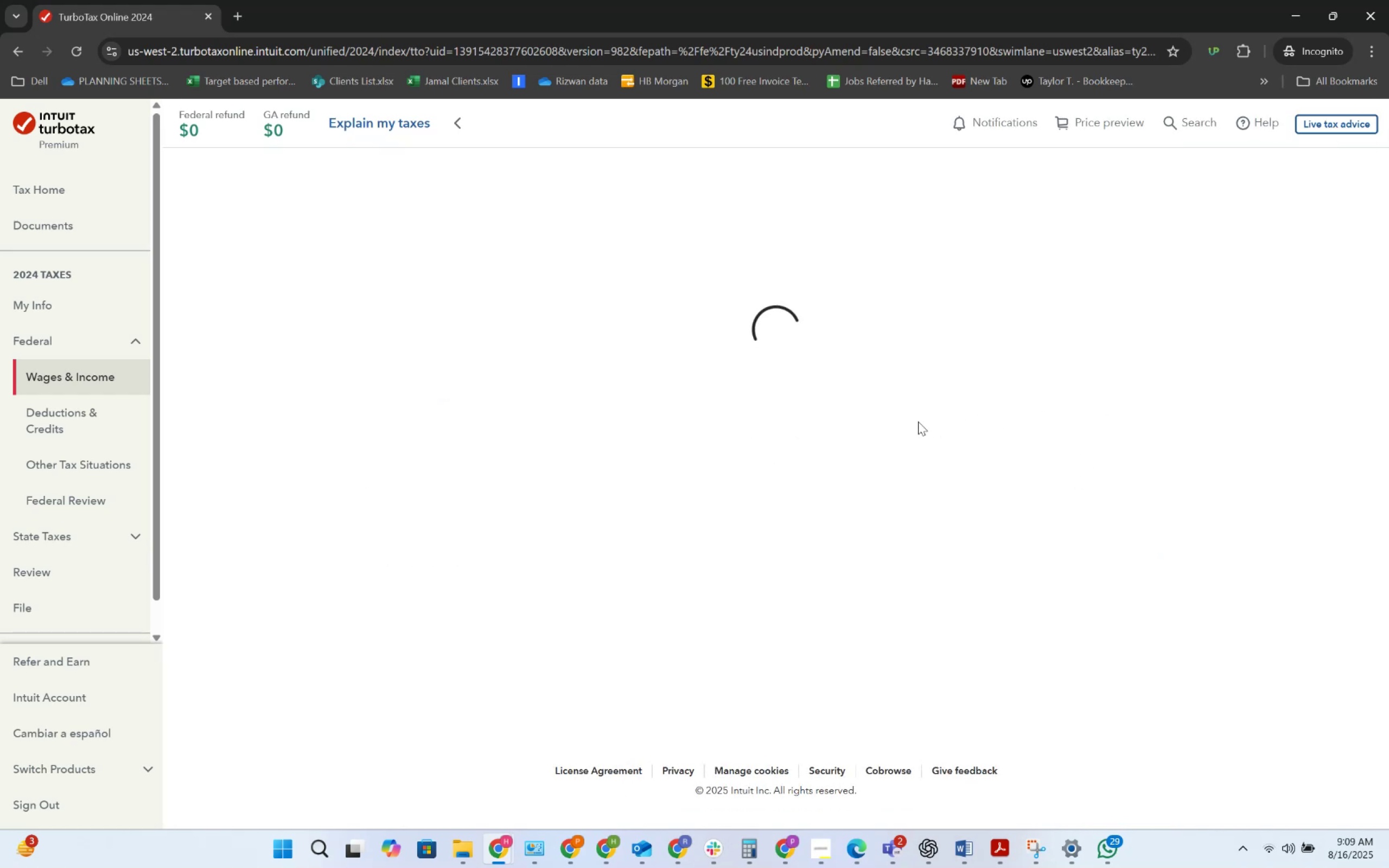 
key(Alt+AltLeft)
 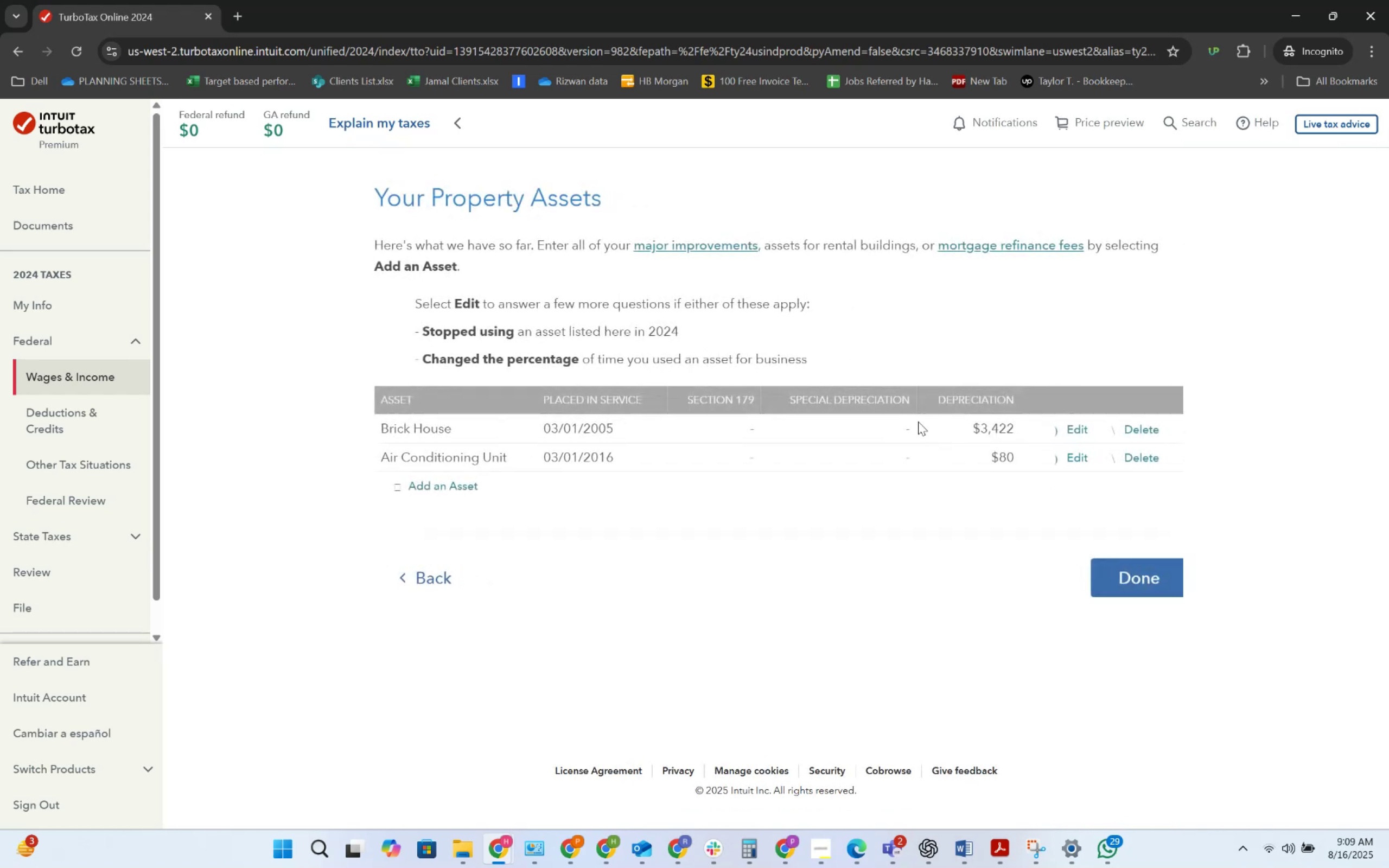 
hold_key(key=Tab, duration=3.78)
 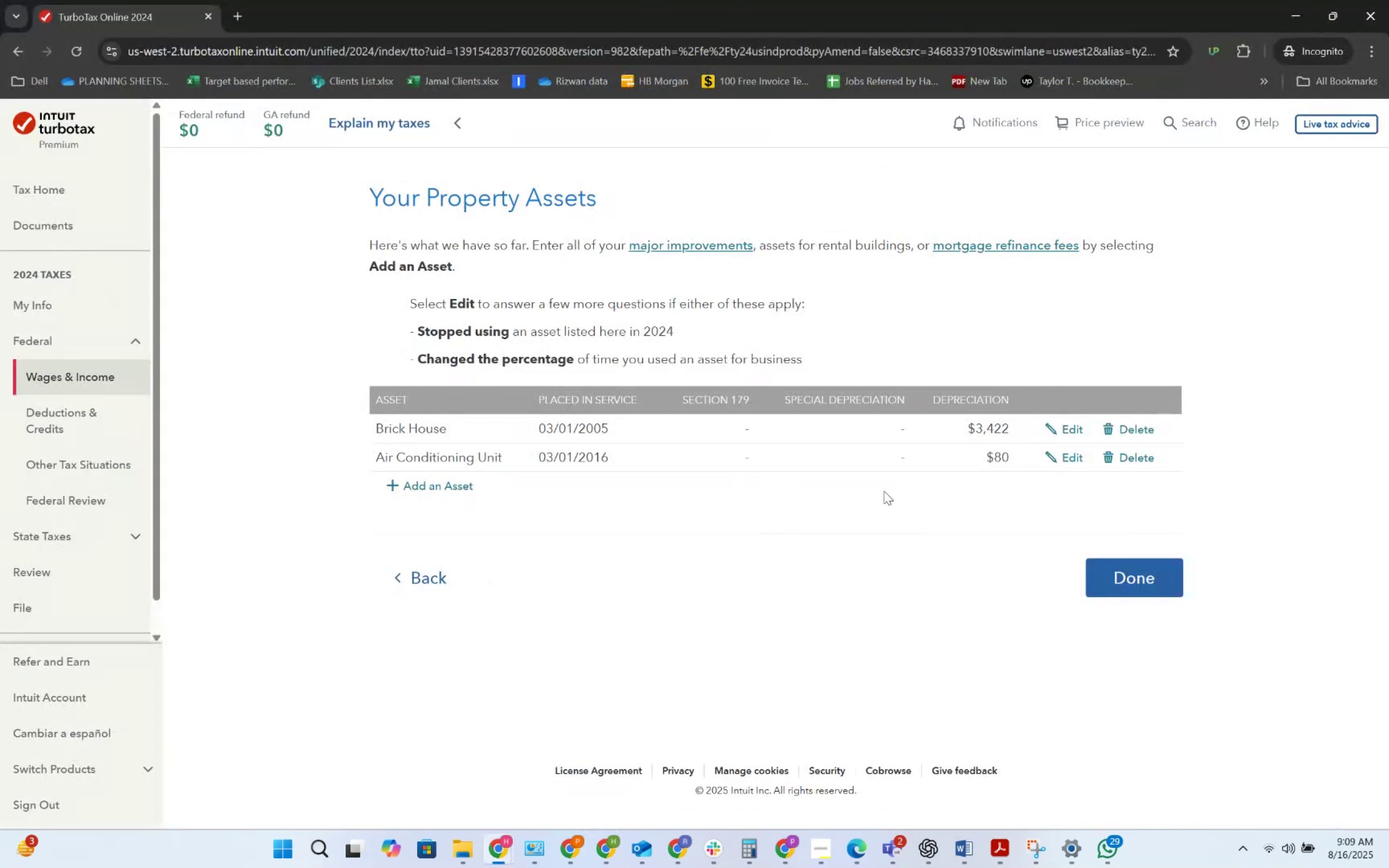 
key(Alt+AltLeft)
 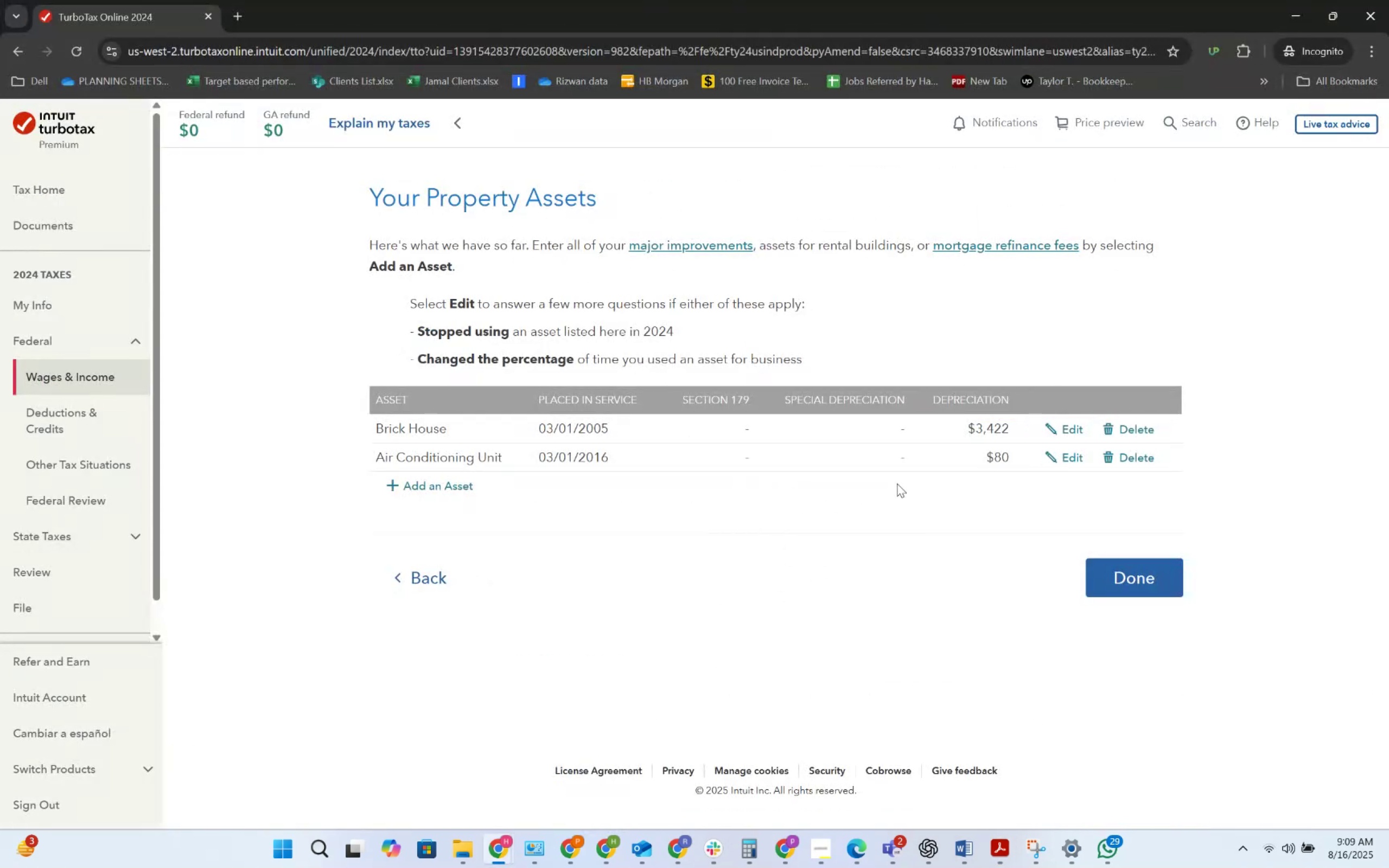 
key(Alt+AltLeft)
 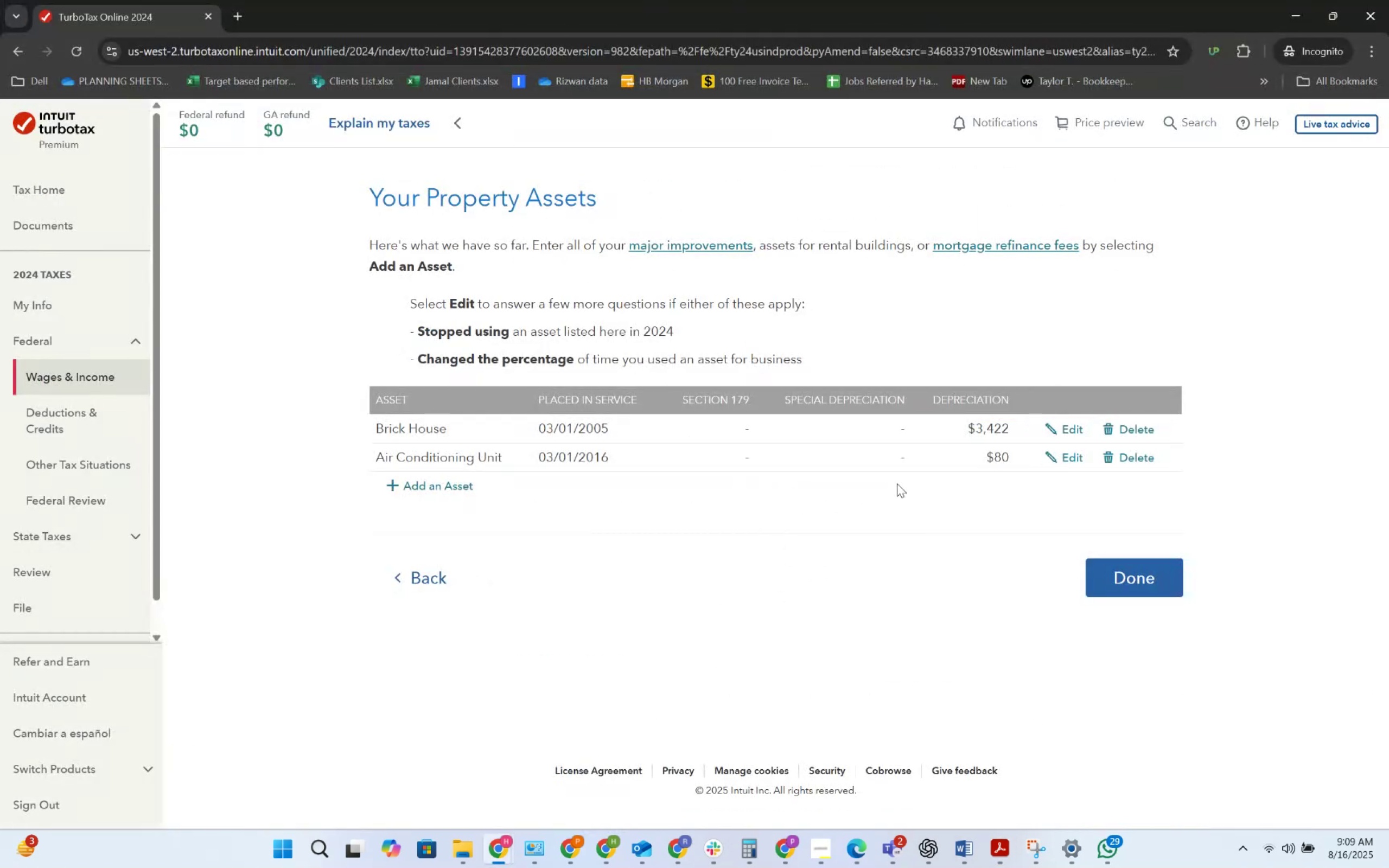 
key(Alt+Tab)
 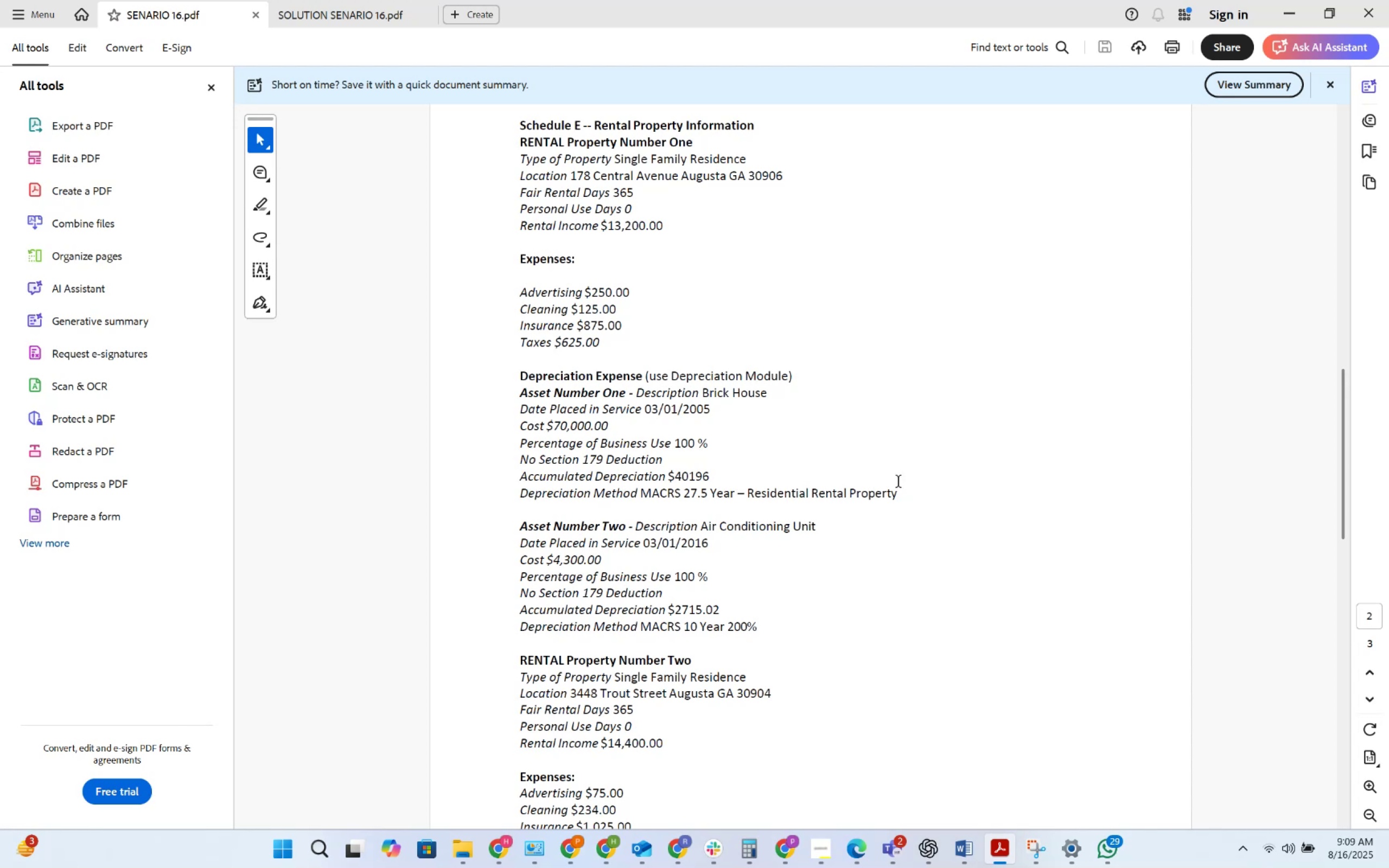 
key(Alt+AltLeft)
 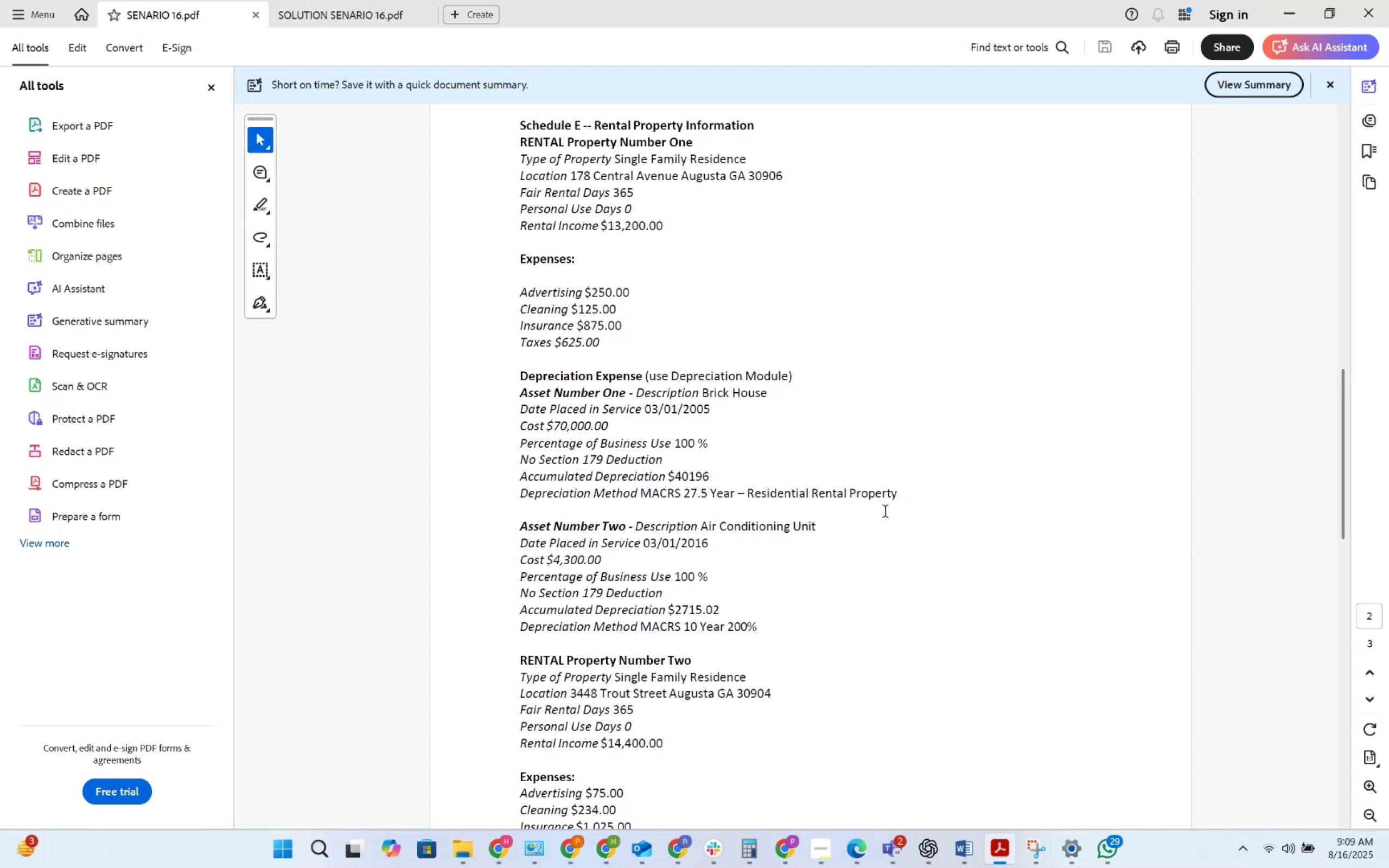 
key(Alt+Tab)
 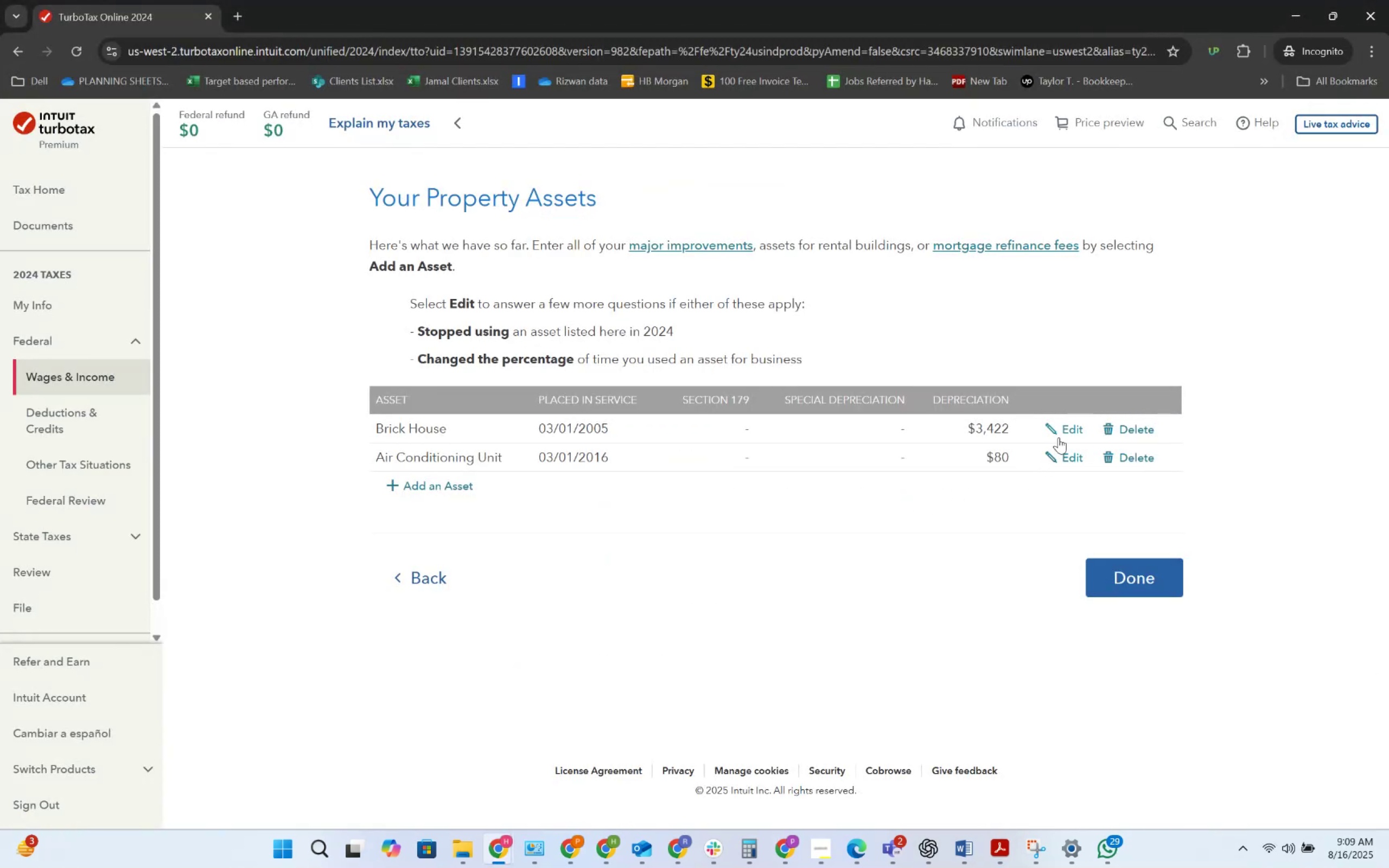 
left_click([1065, 456])
 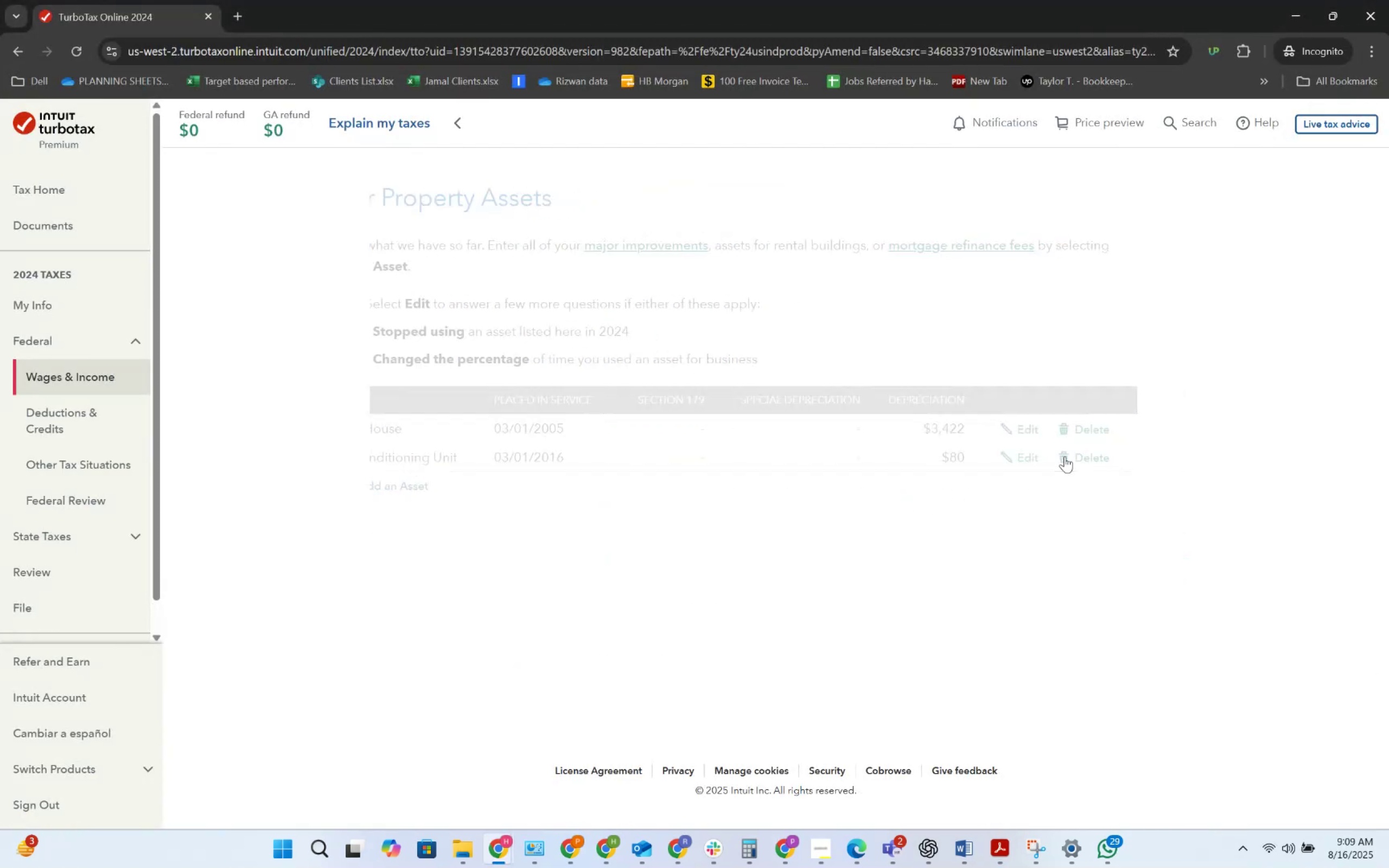 
key(Alt+AltLeft)
 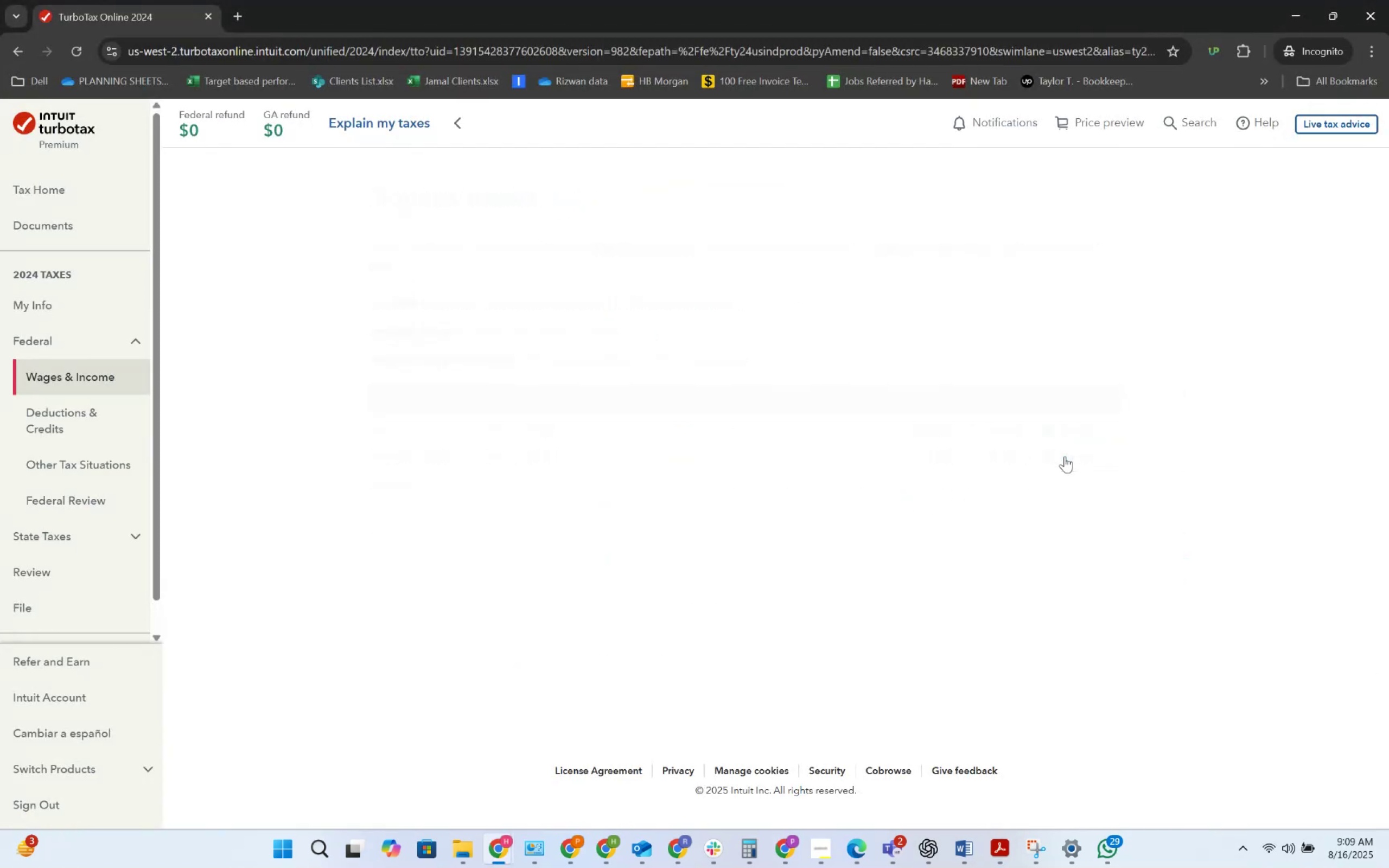 
key(Alt+Tab)
 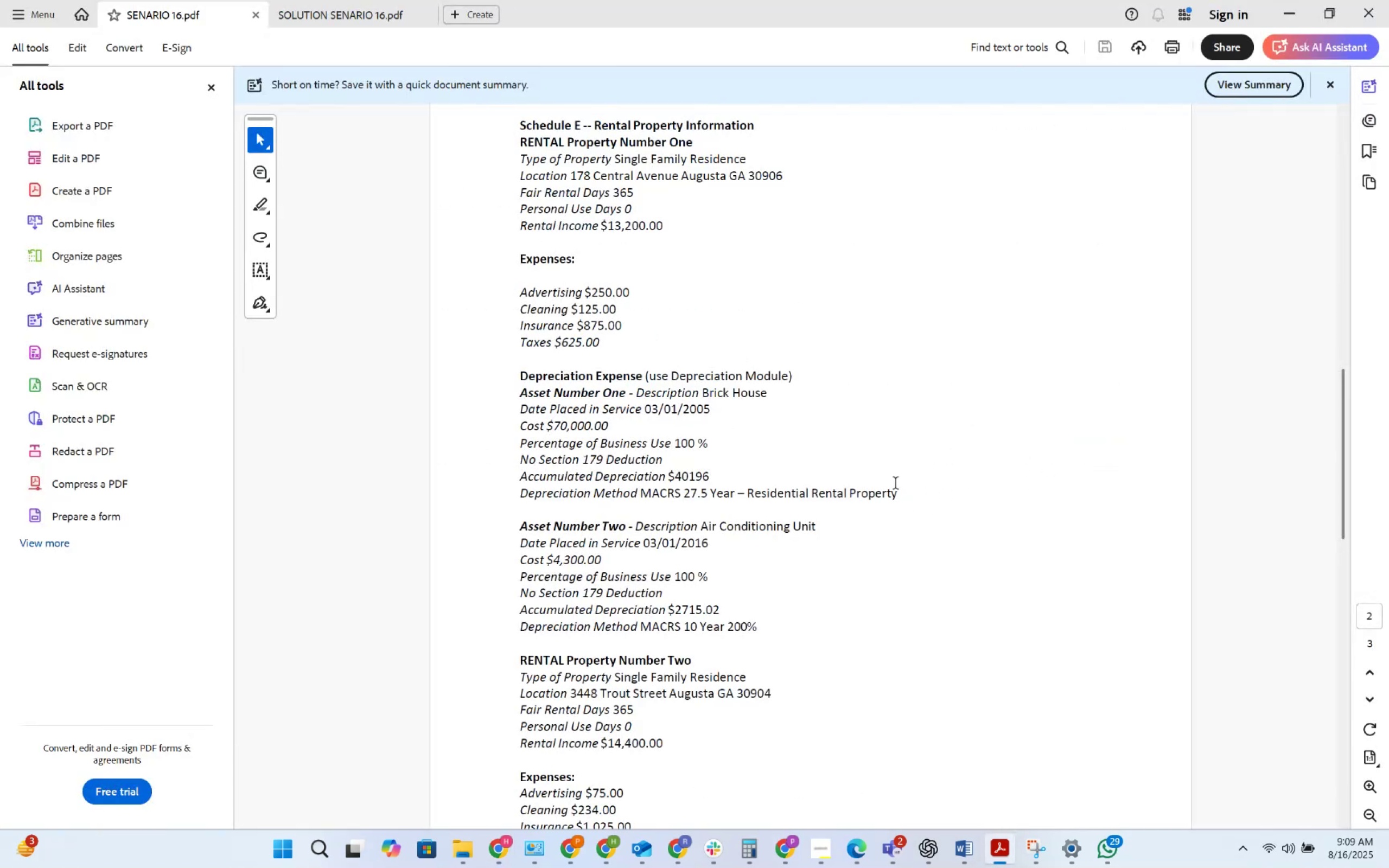 
key(Alt+AltLeft)
 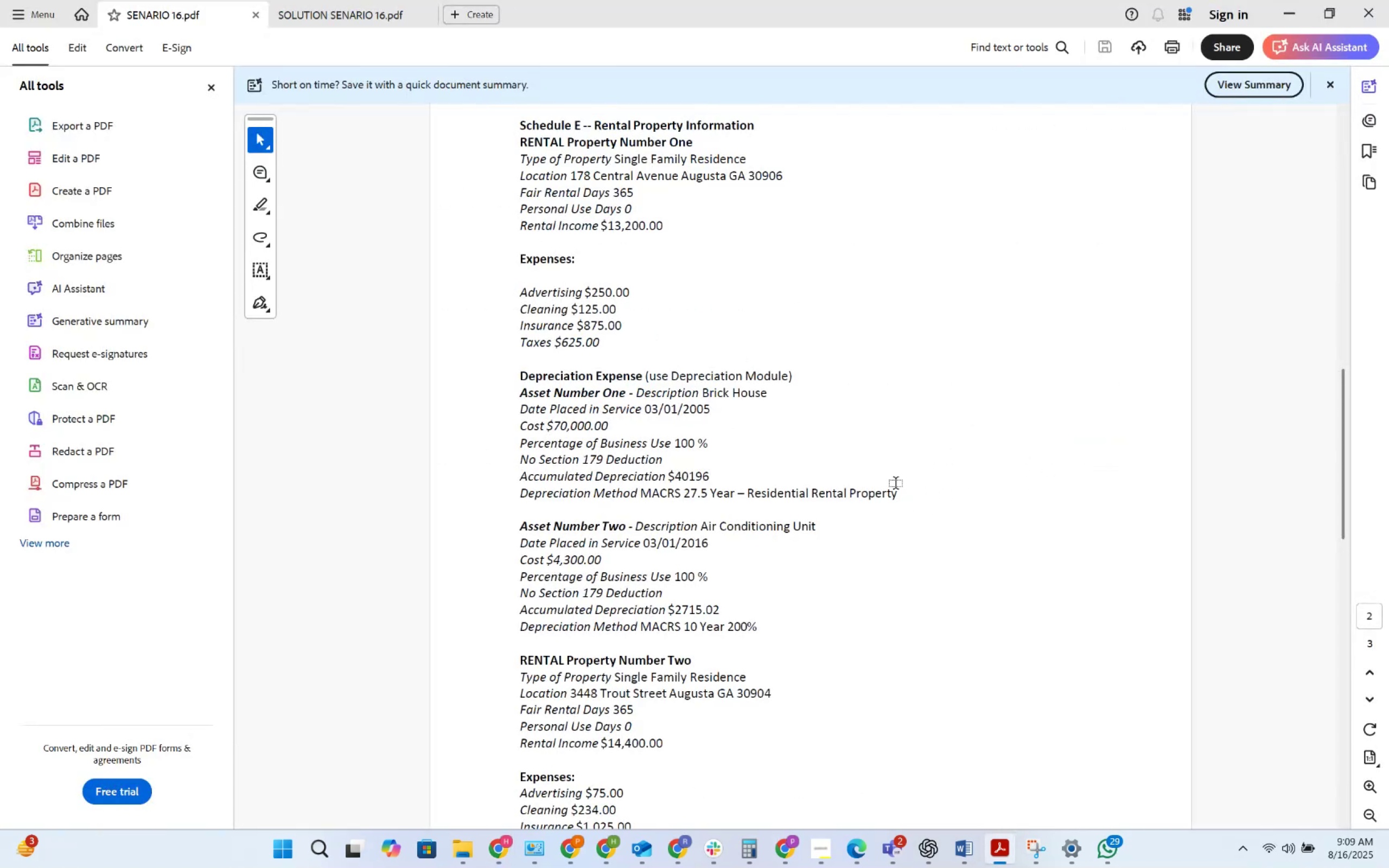 
key(Alt+Tab)
 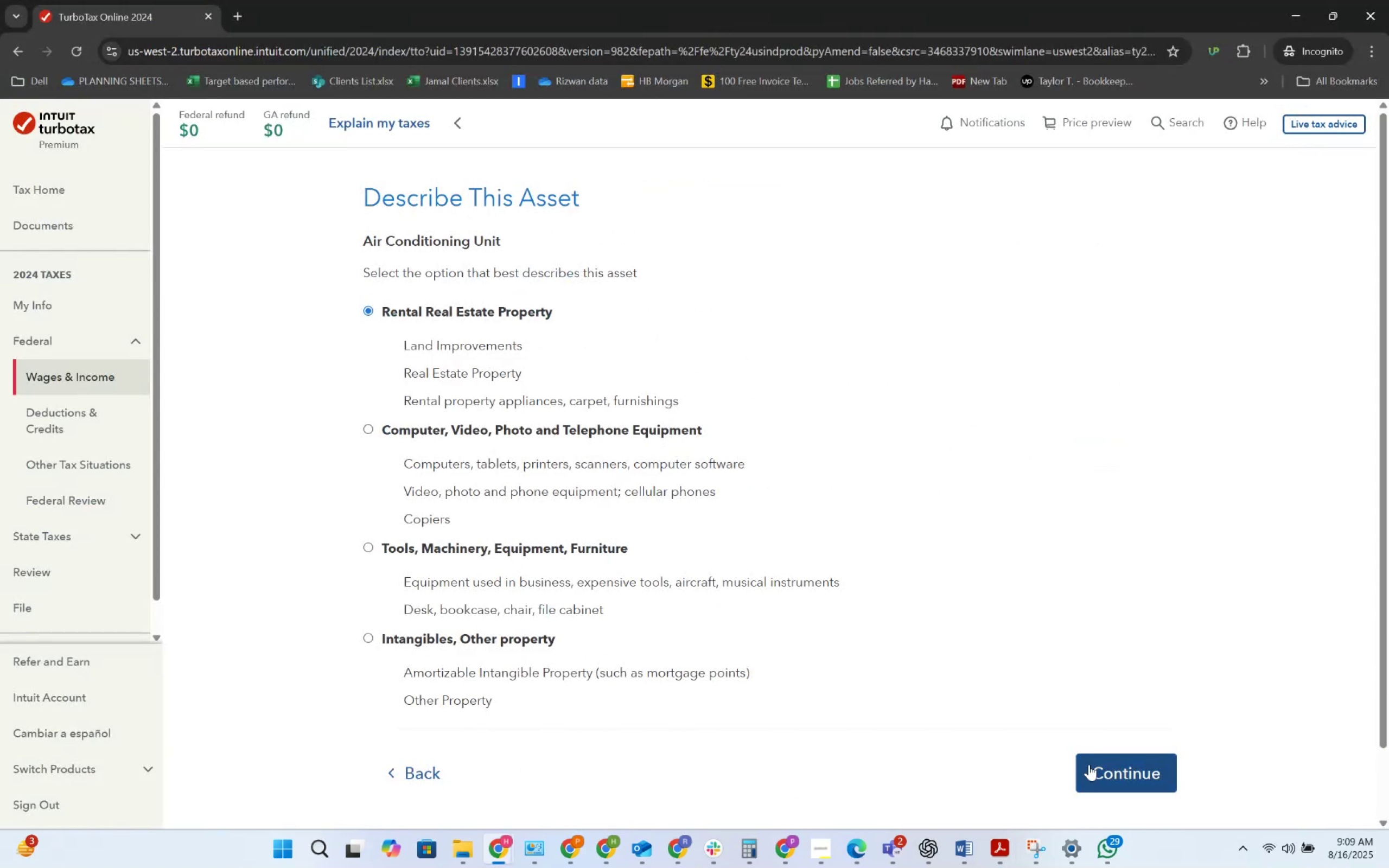 
left_click([1089, 766])
 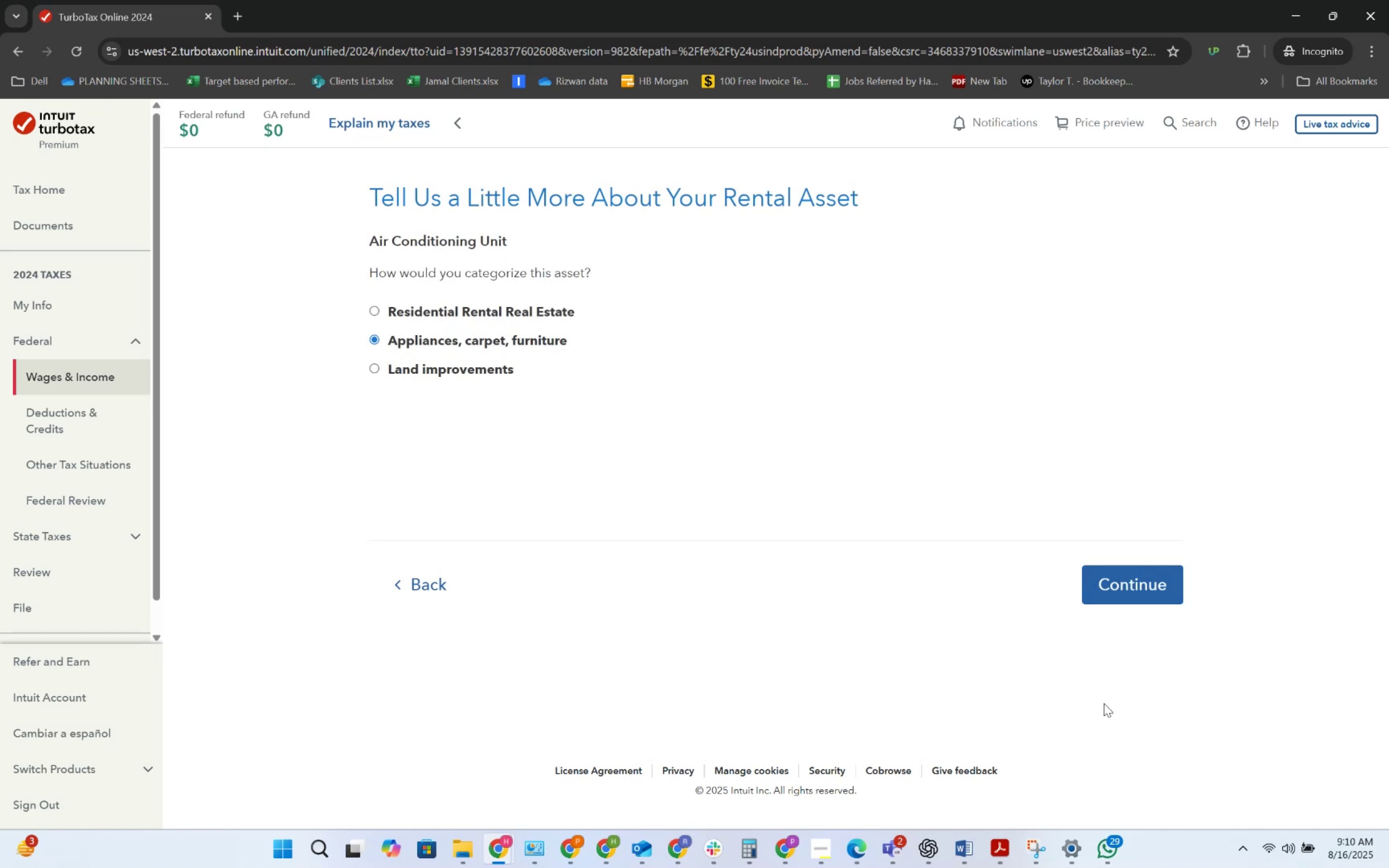 
left_click([1119, 584])
 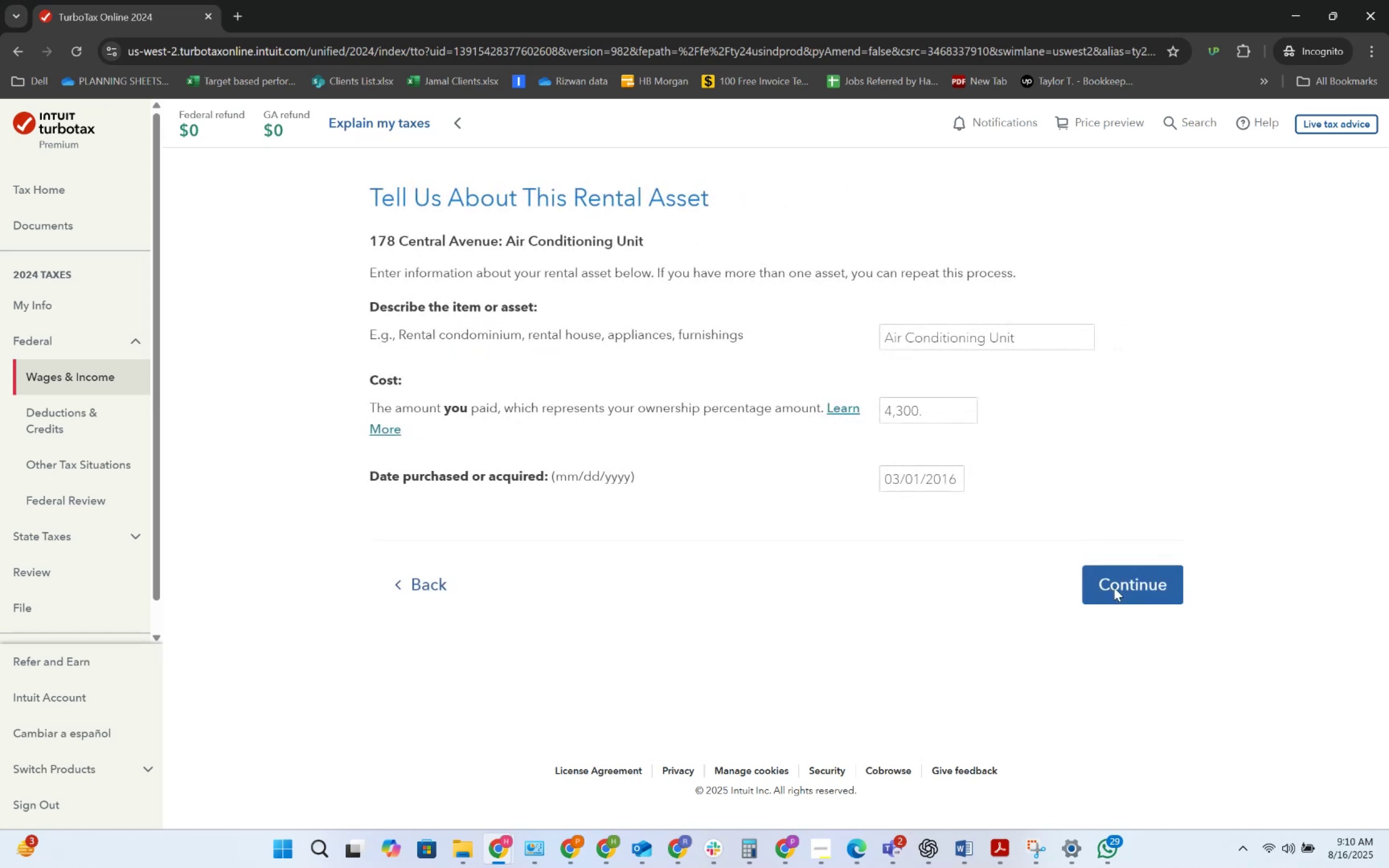 
key(Alt+AltLeft)
 